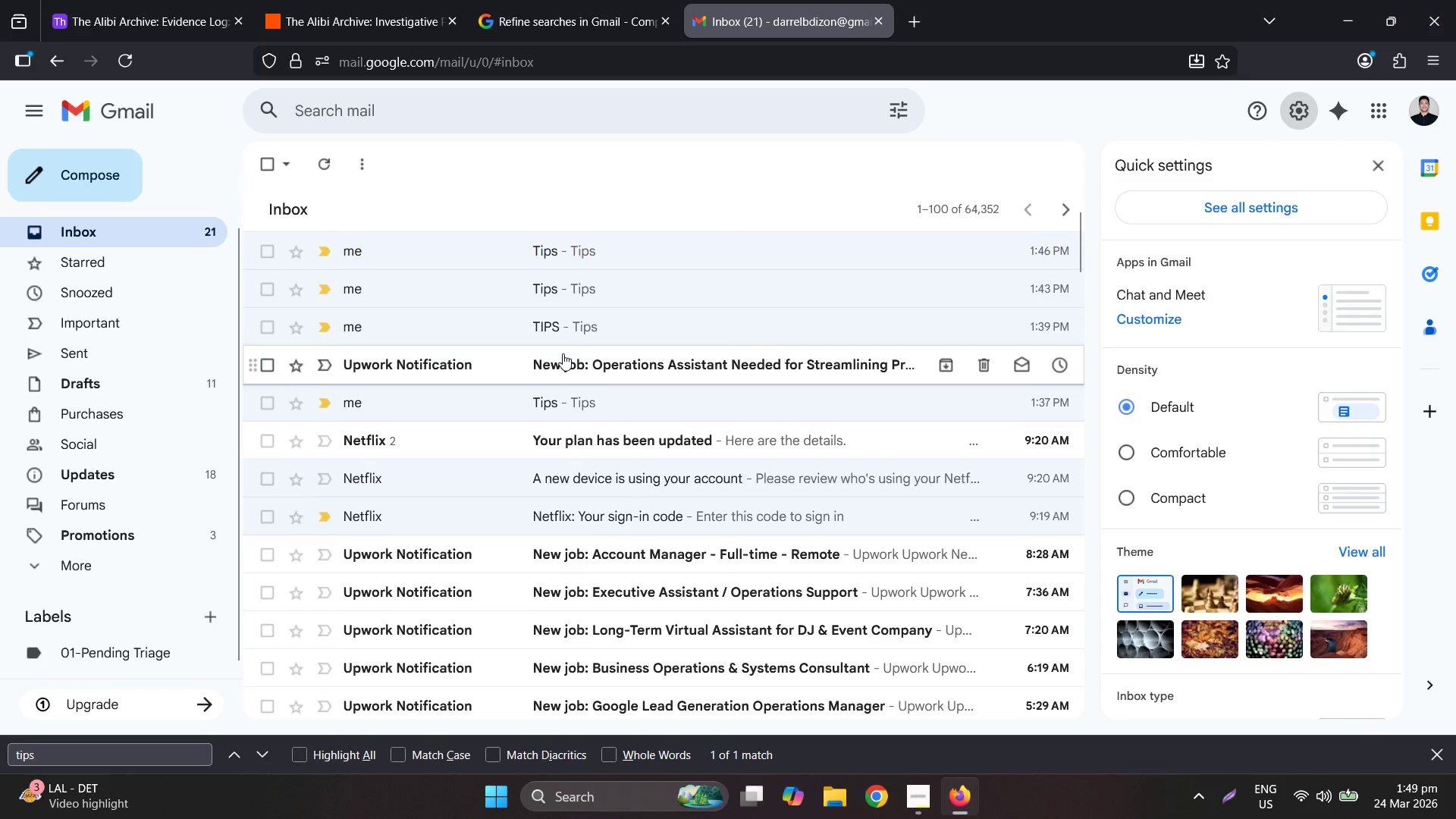 
scroll: coordinate [563, 353], scroll_direction: up, amount: 2.0
 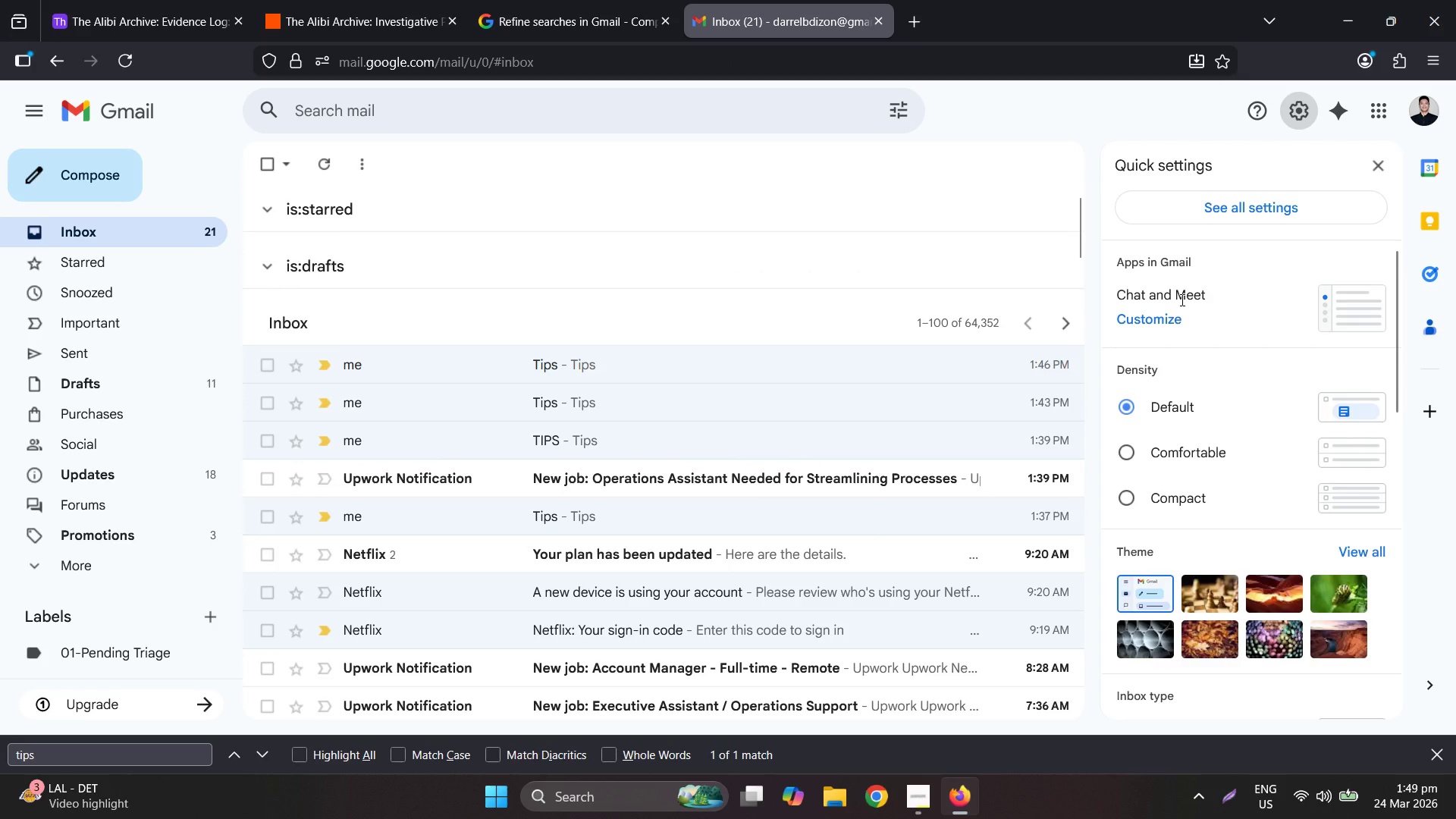 
wait(5.17)
 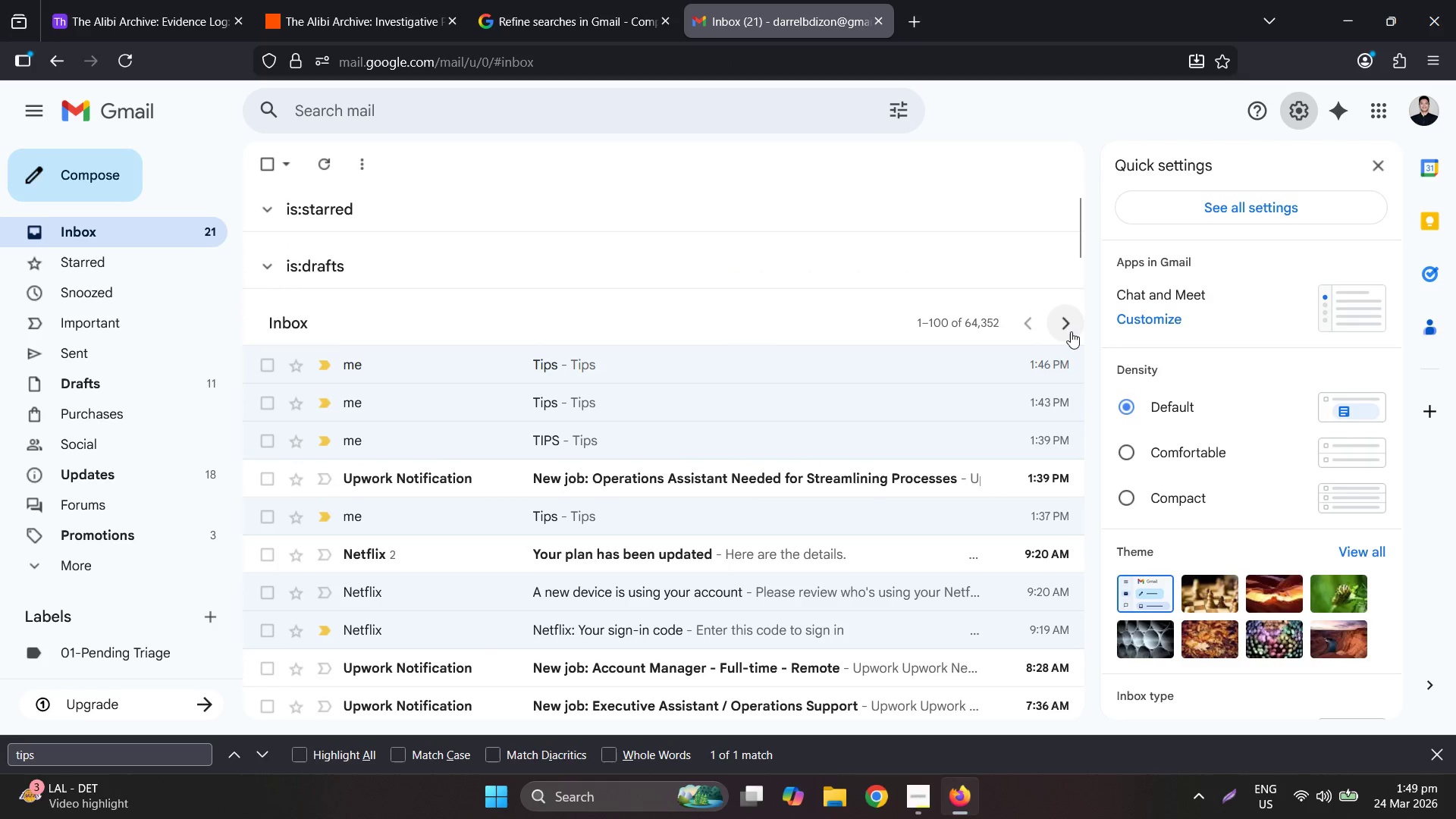 
mouse_move([331, 363])
 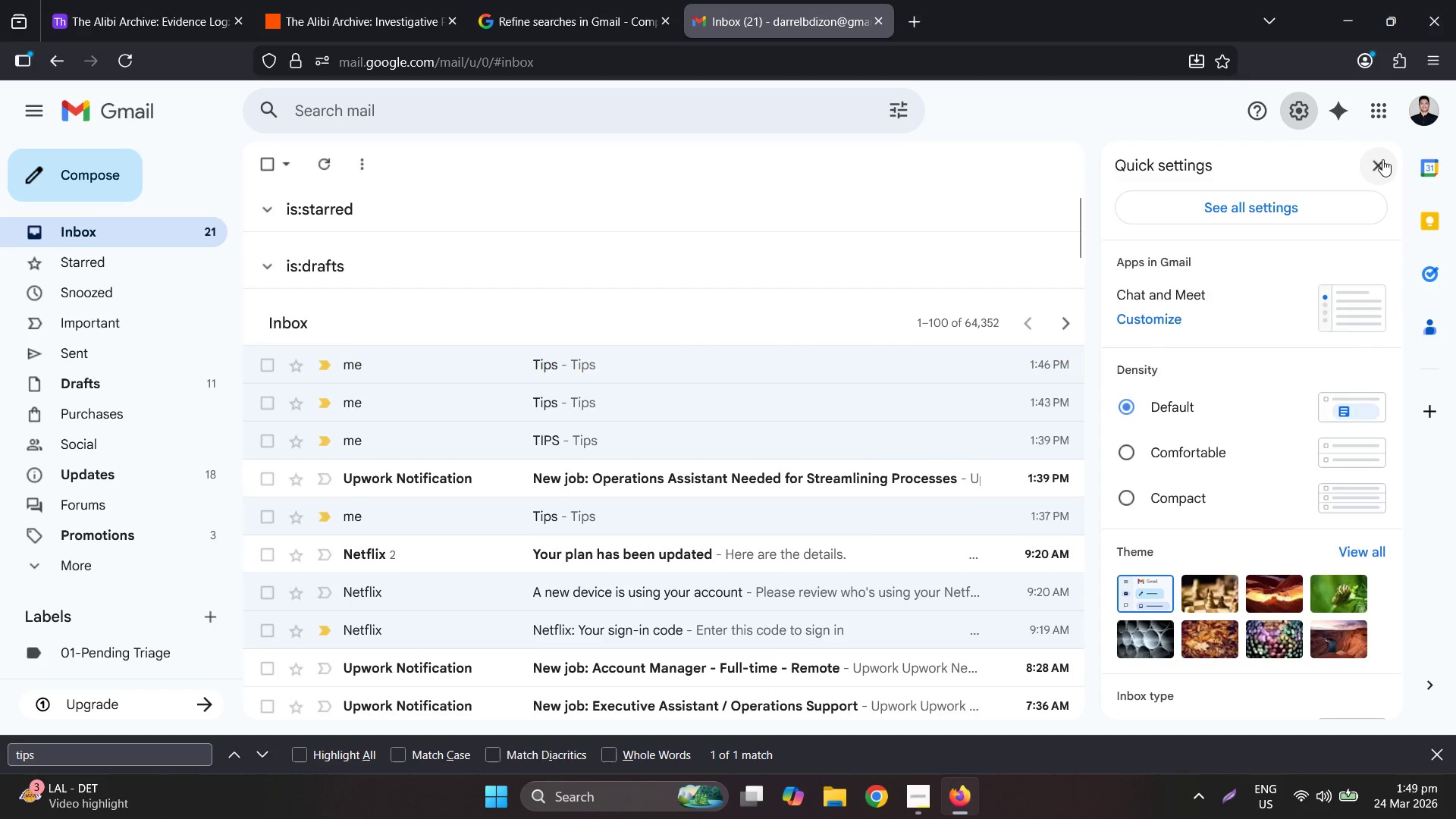 
left_click([1316, 208])
 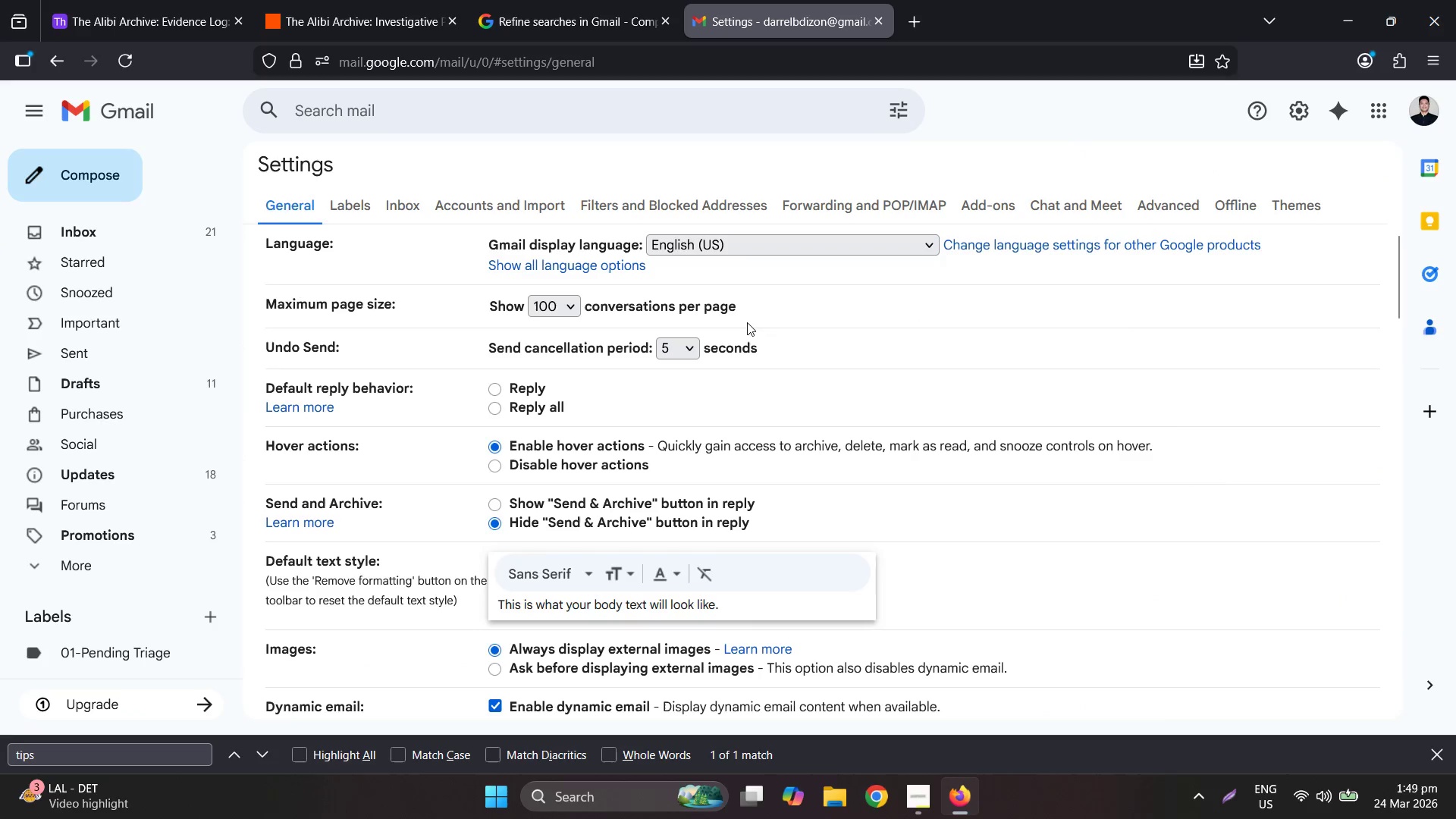 
left_click([619, 193])
 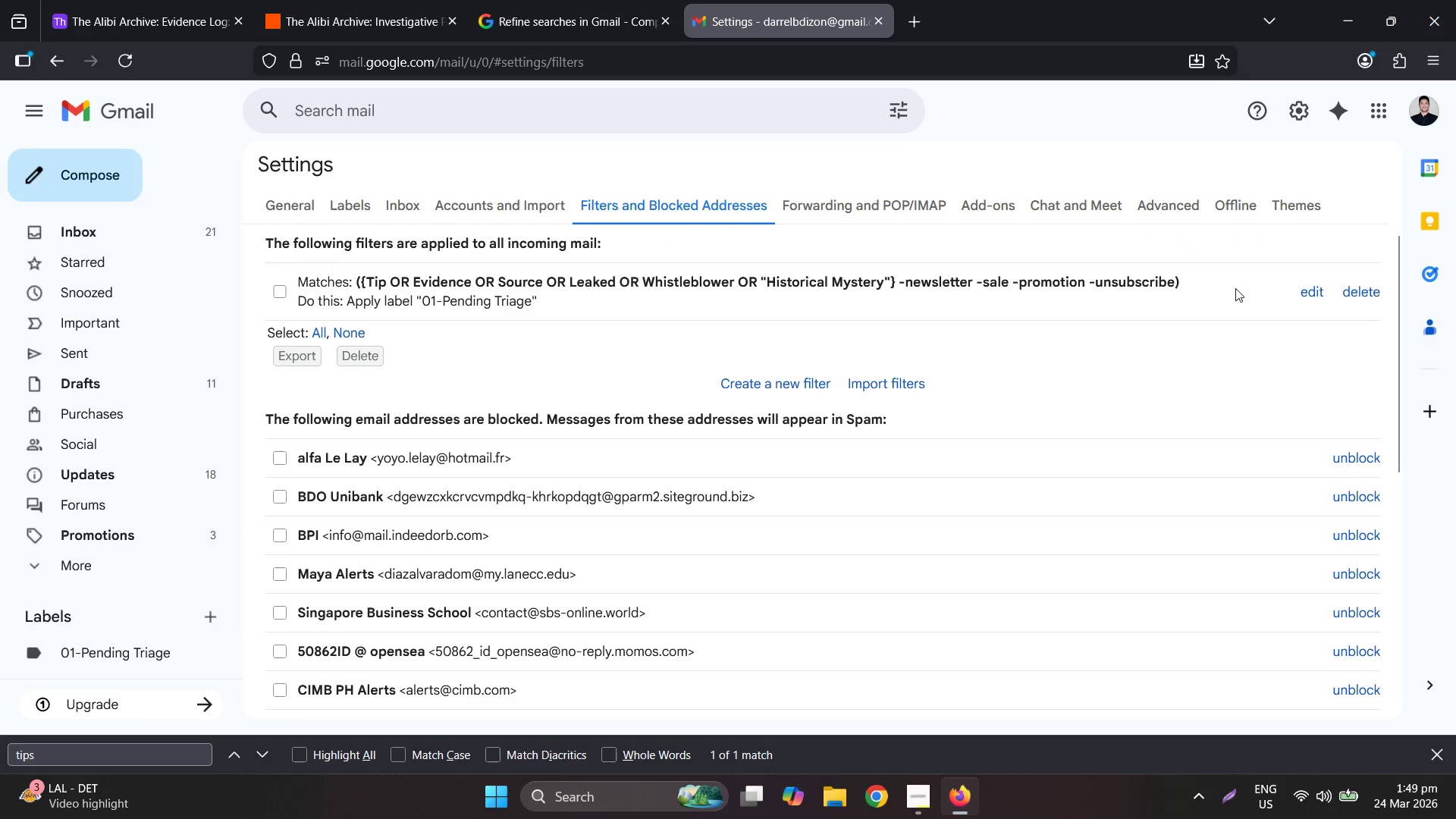 
left_click([1326, 287])
 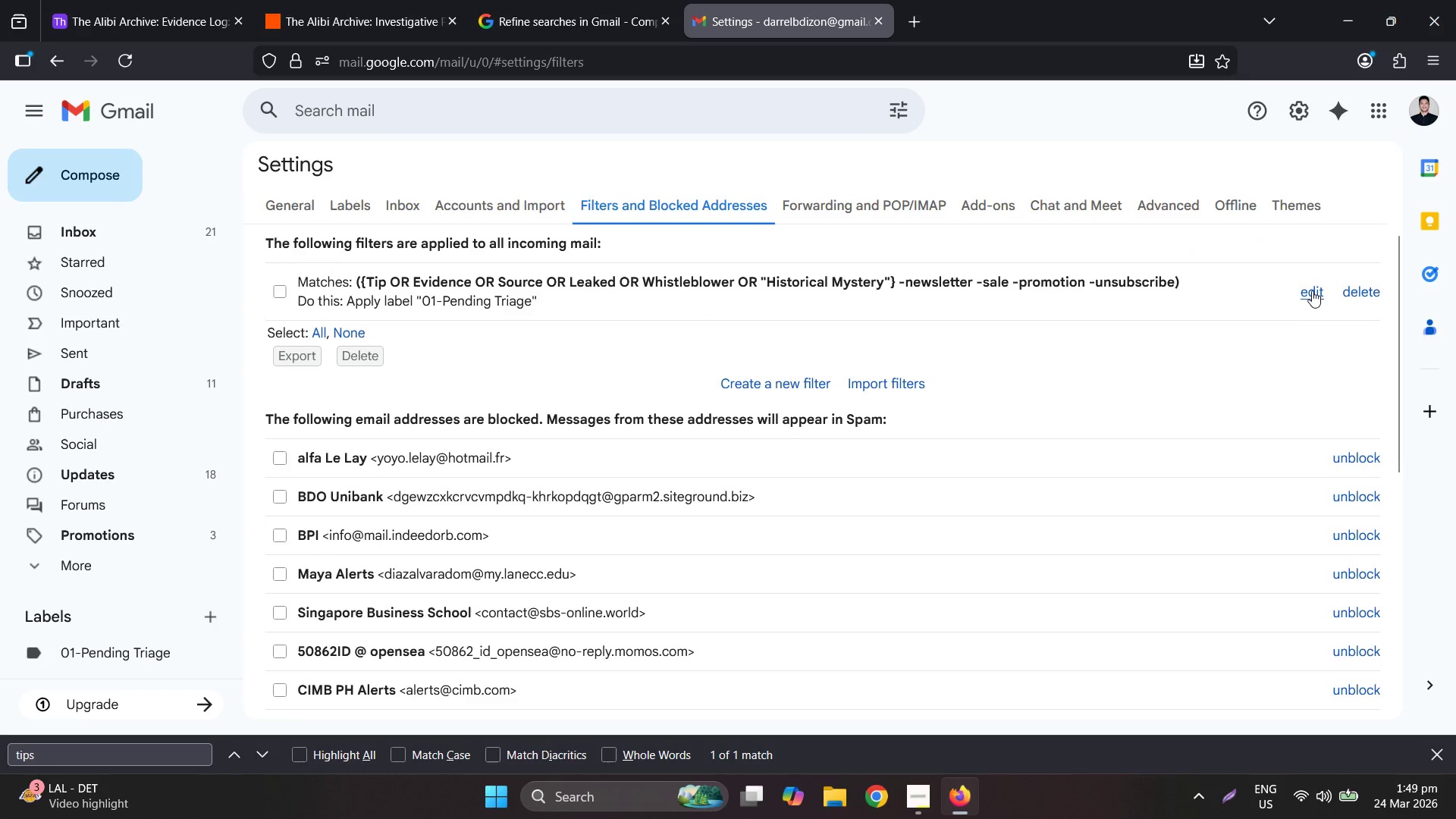 
mouse_move([1290, 287])
 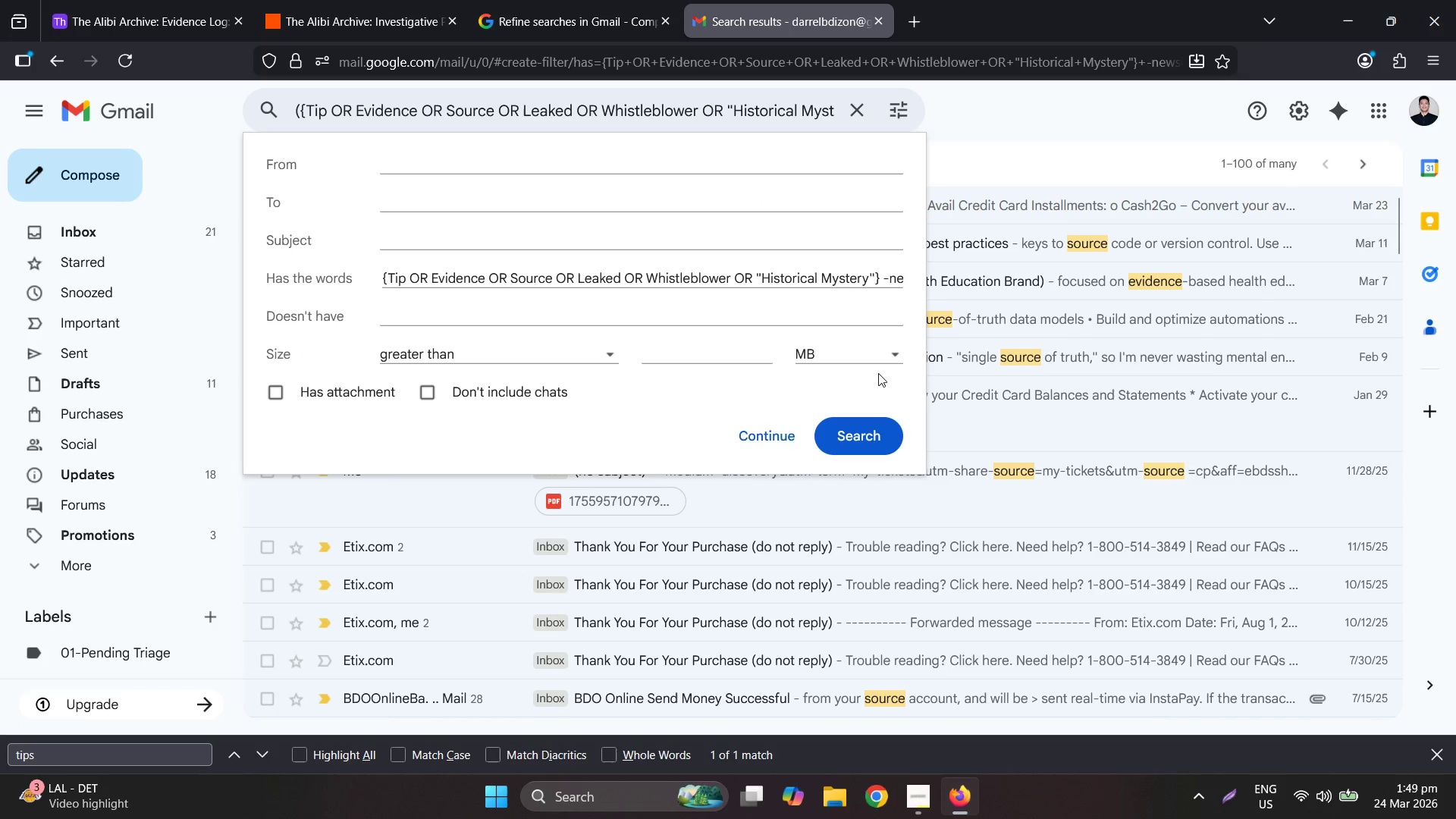 
left_click([771, 410])
 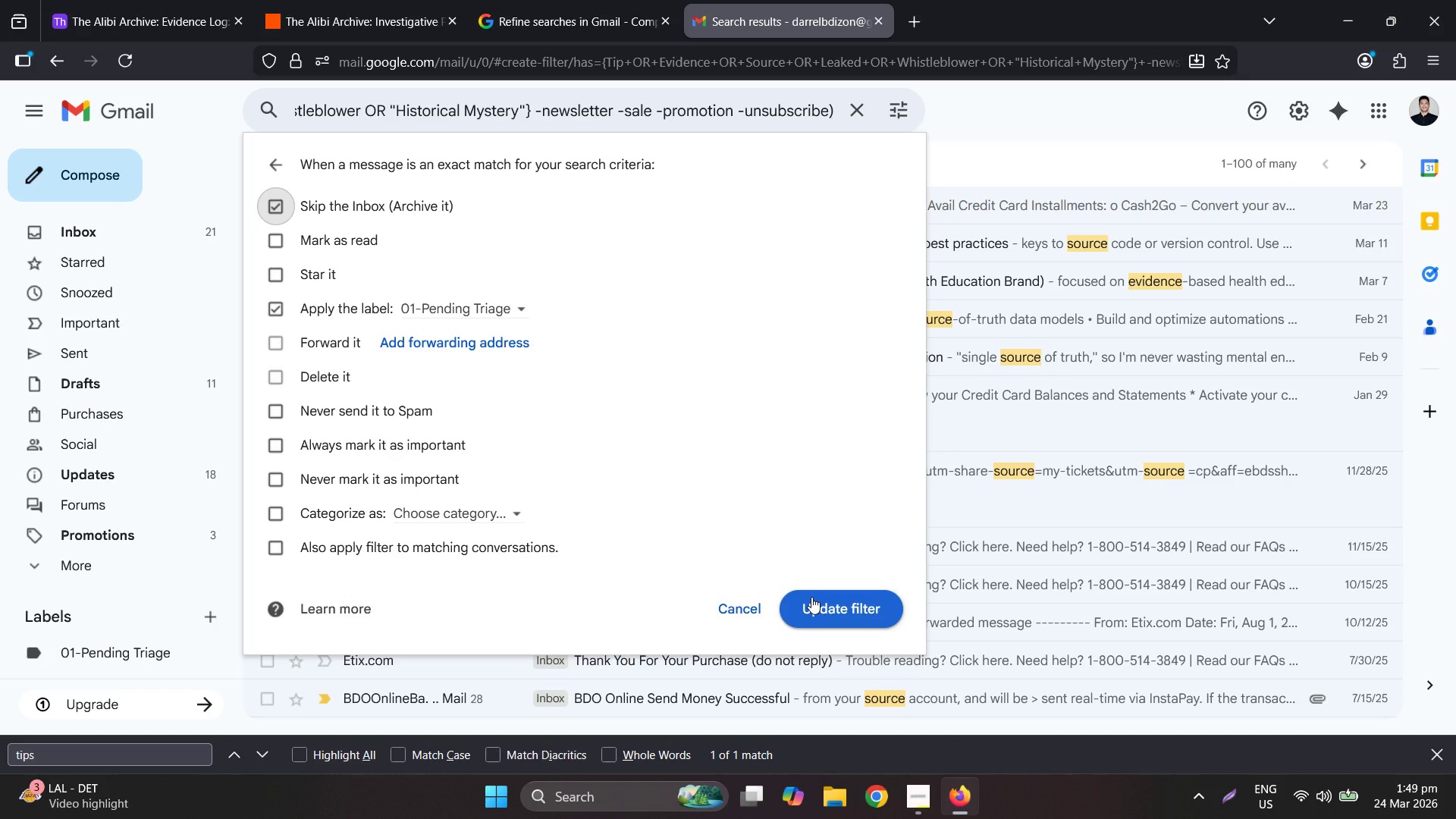 
wait(17.09)
 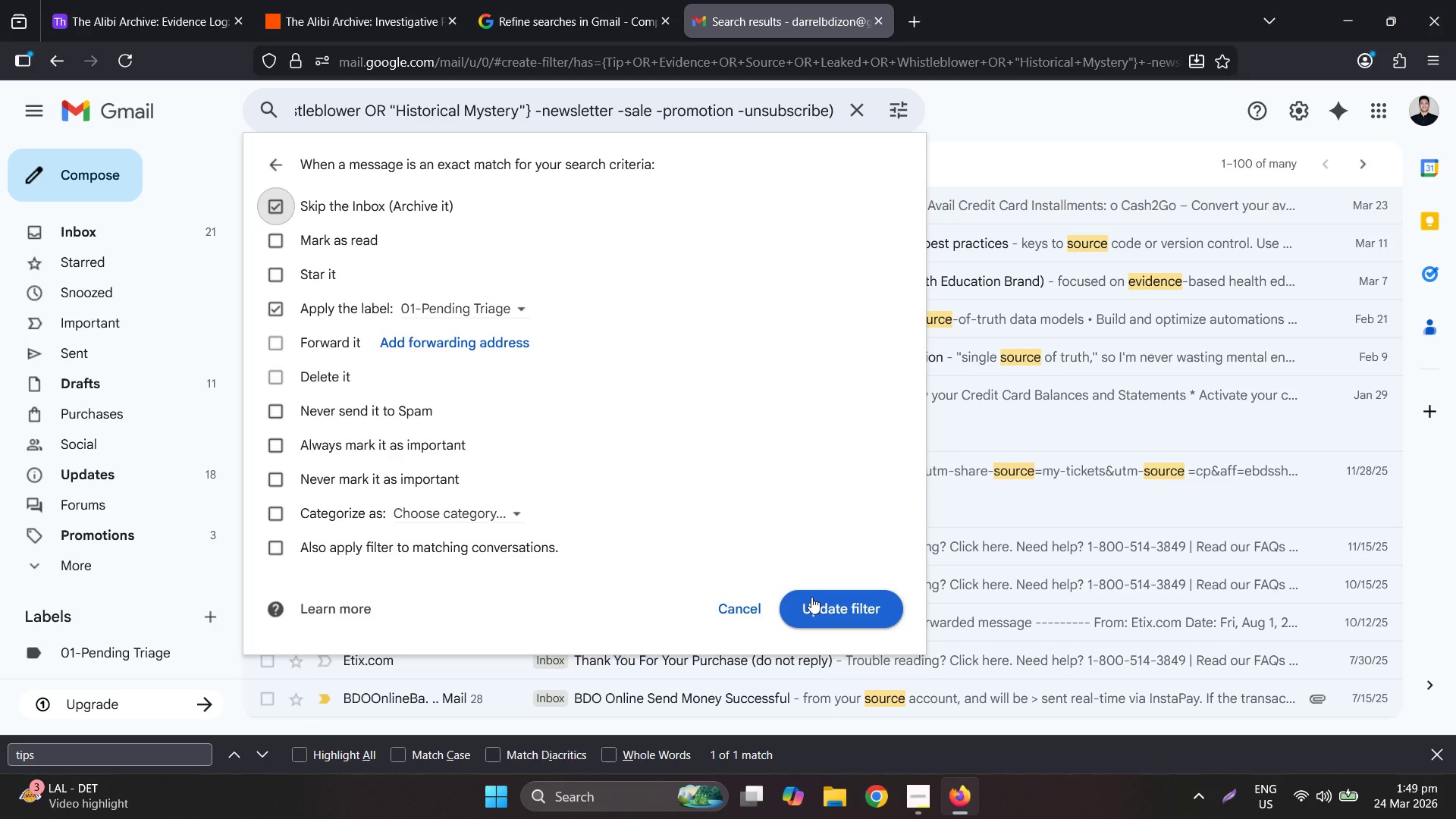 
left_click([828, 604])
 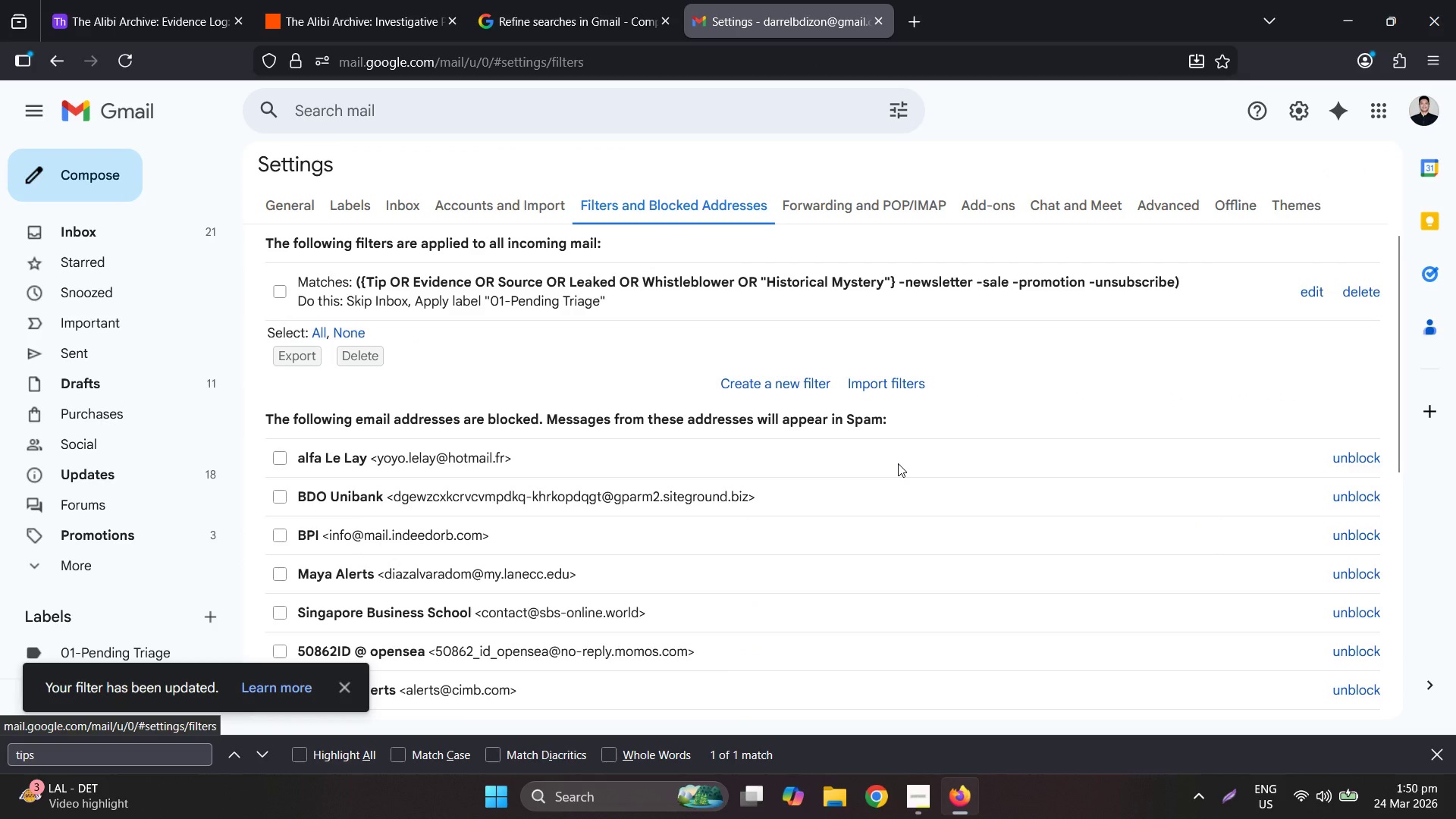 
wait(9.38)
 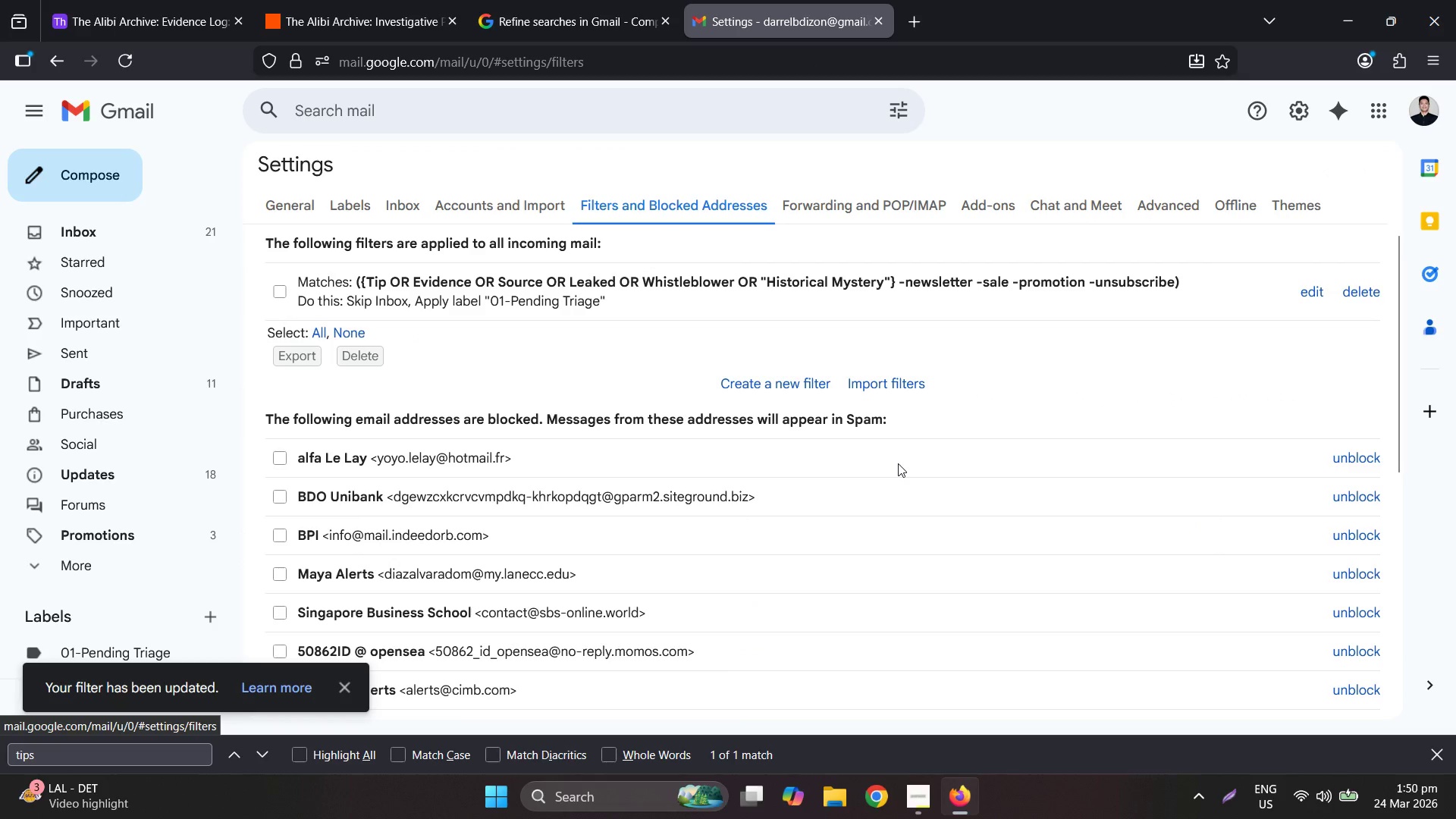 
left_click([391, 216])
 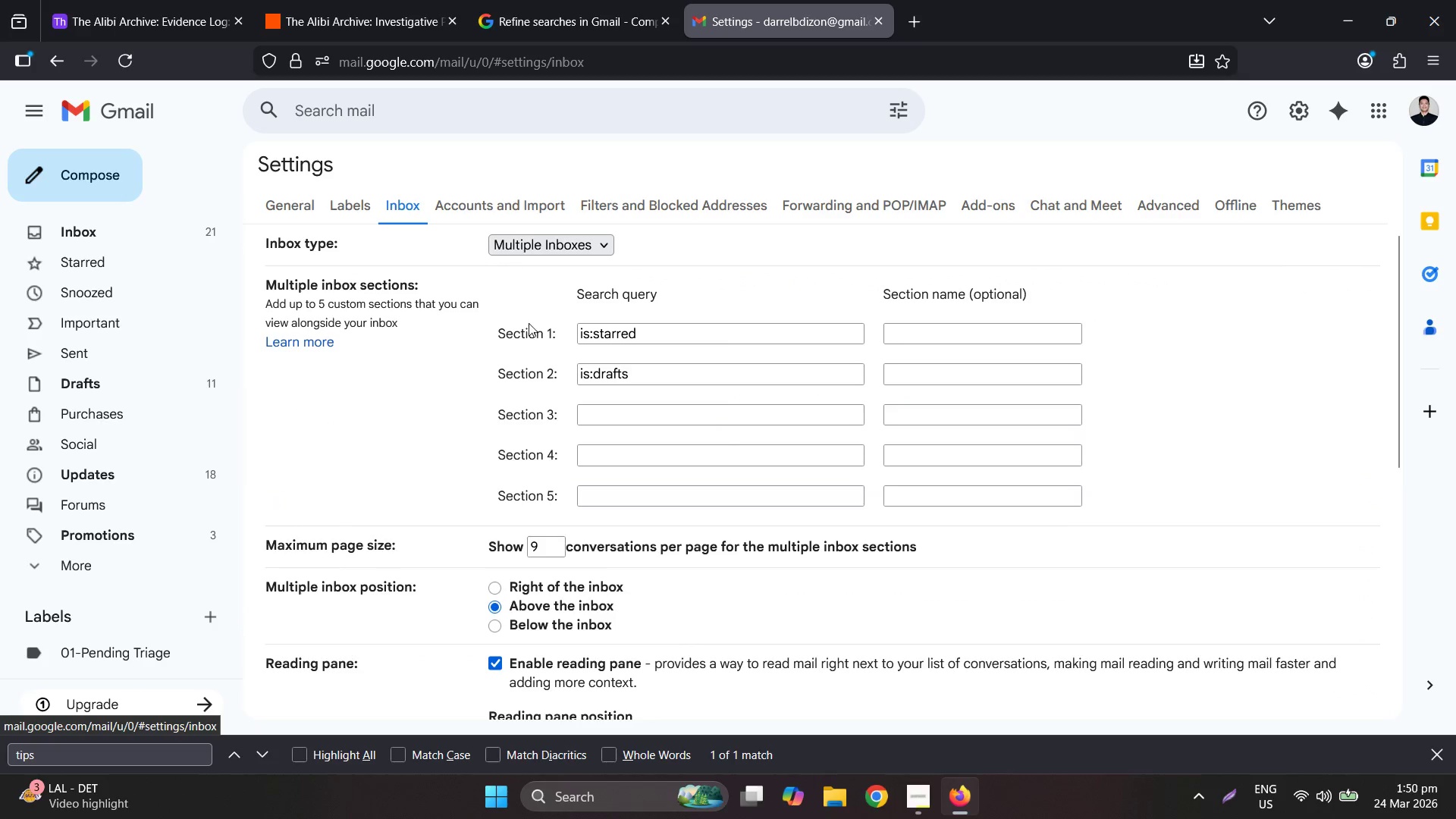 
left_click([558, 248])
 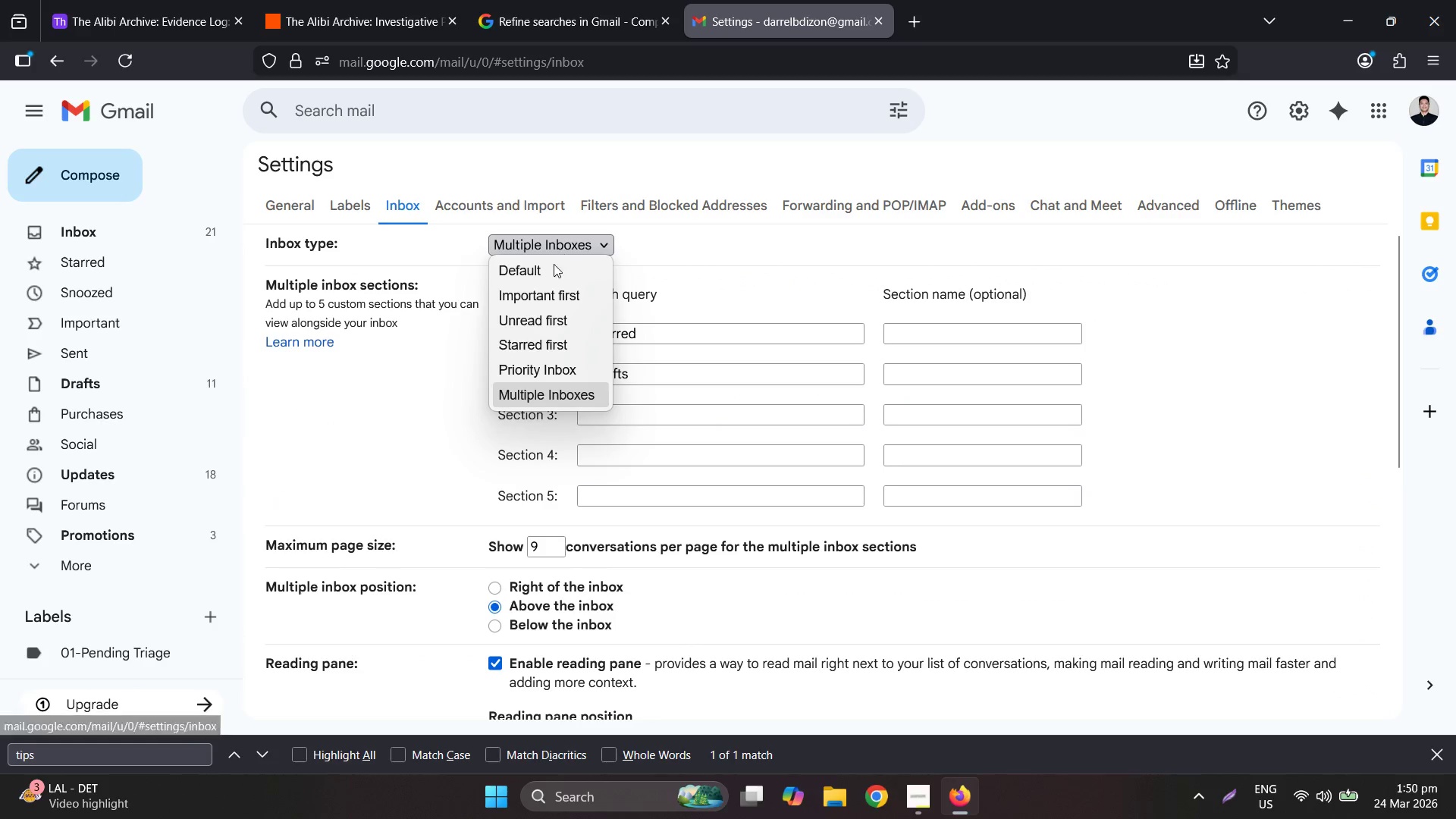 
left_click([553, 267])
 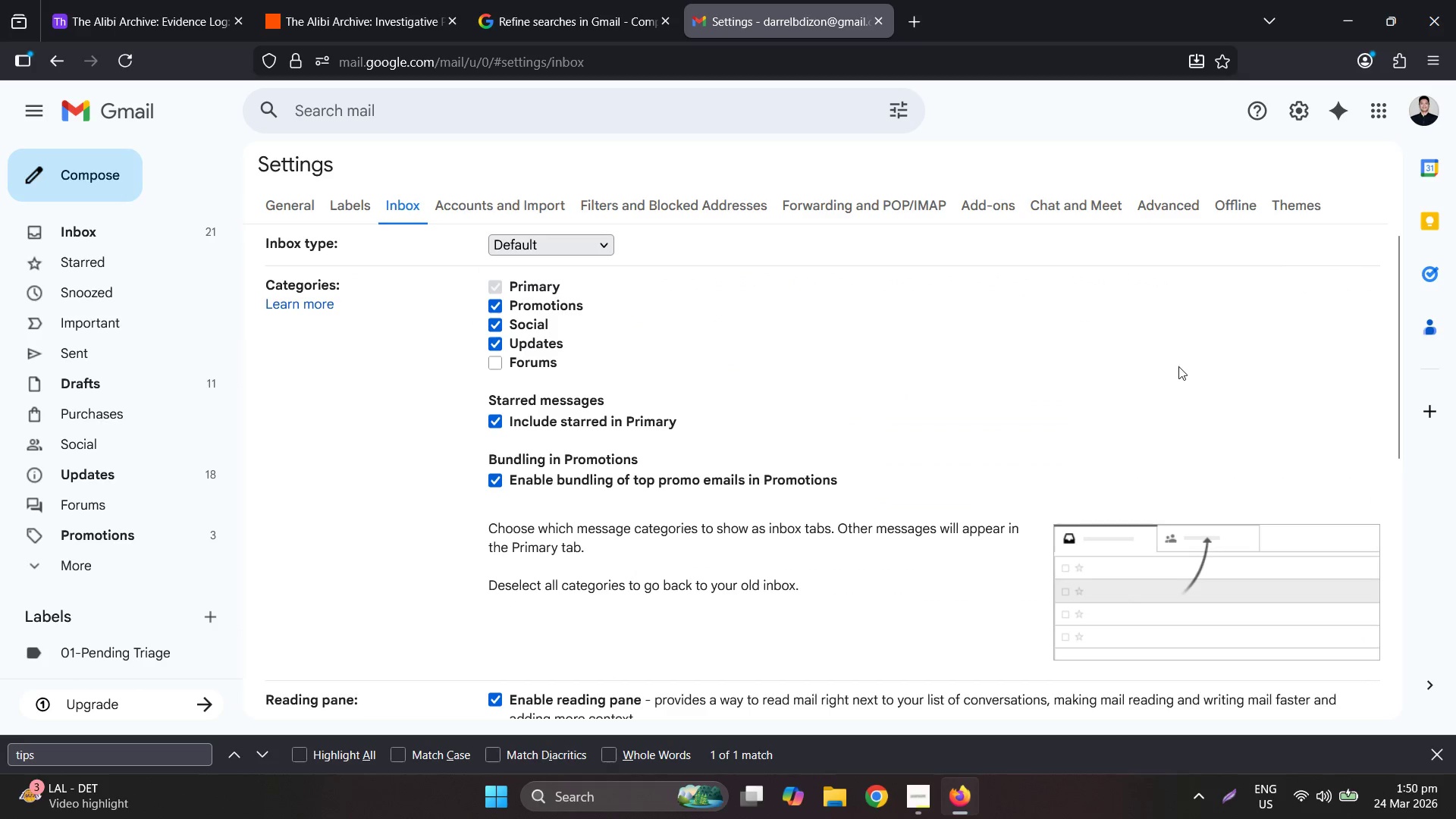 
scroll: coordinate [1119, 482], scroll_direction: down, amount: 1.0
 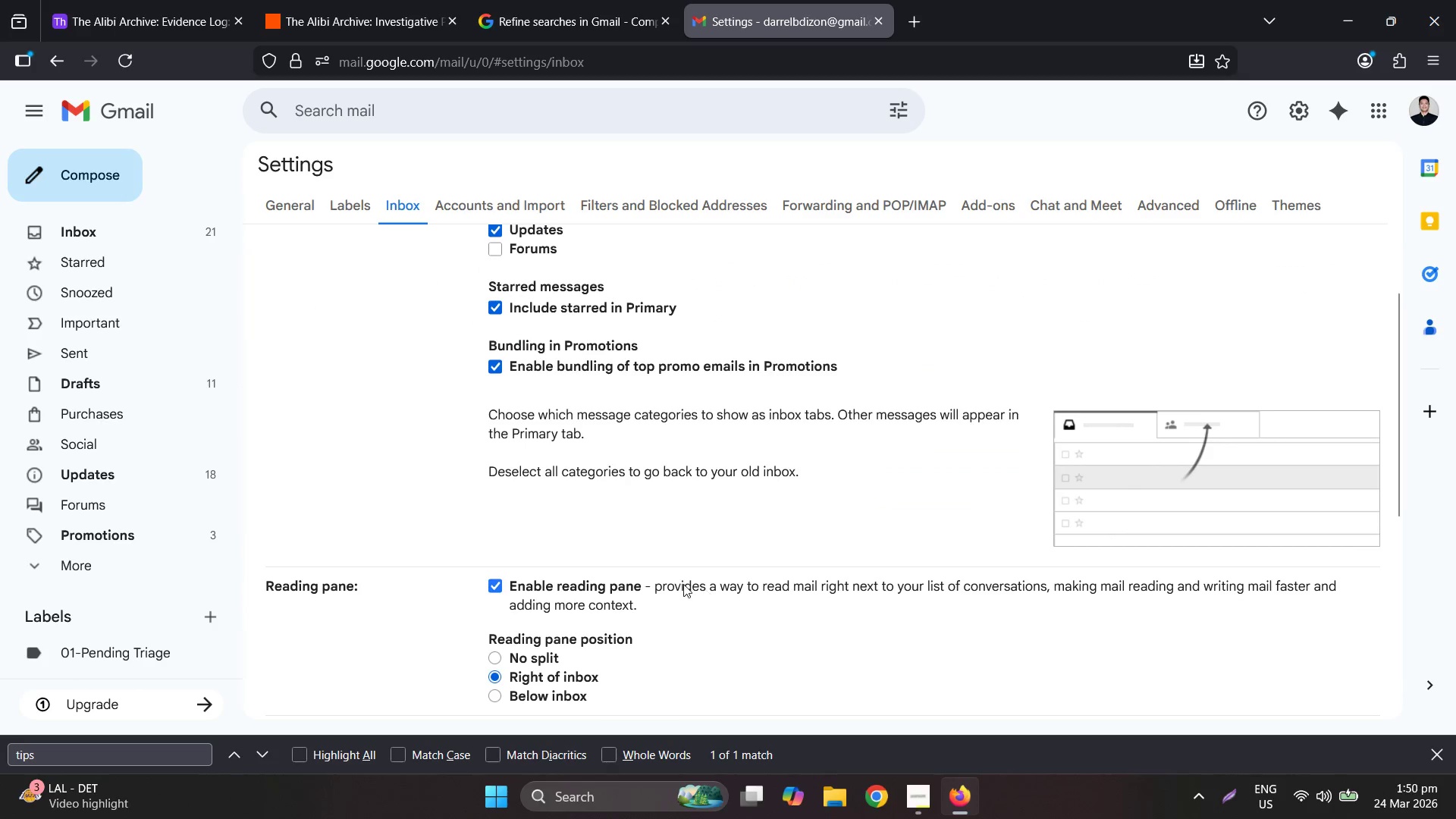 
scroll: coordinate [683, 582], scroll_direction: up, amount: 2.0
 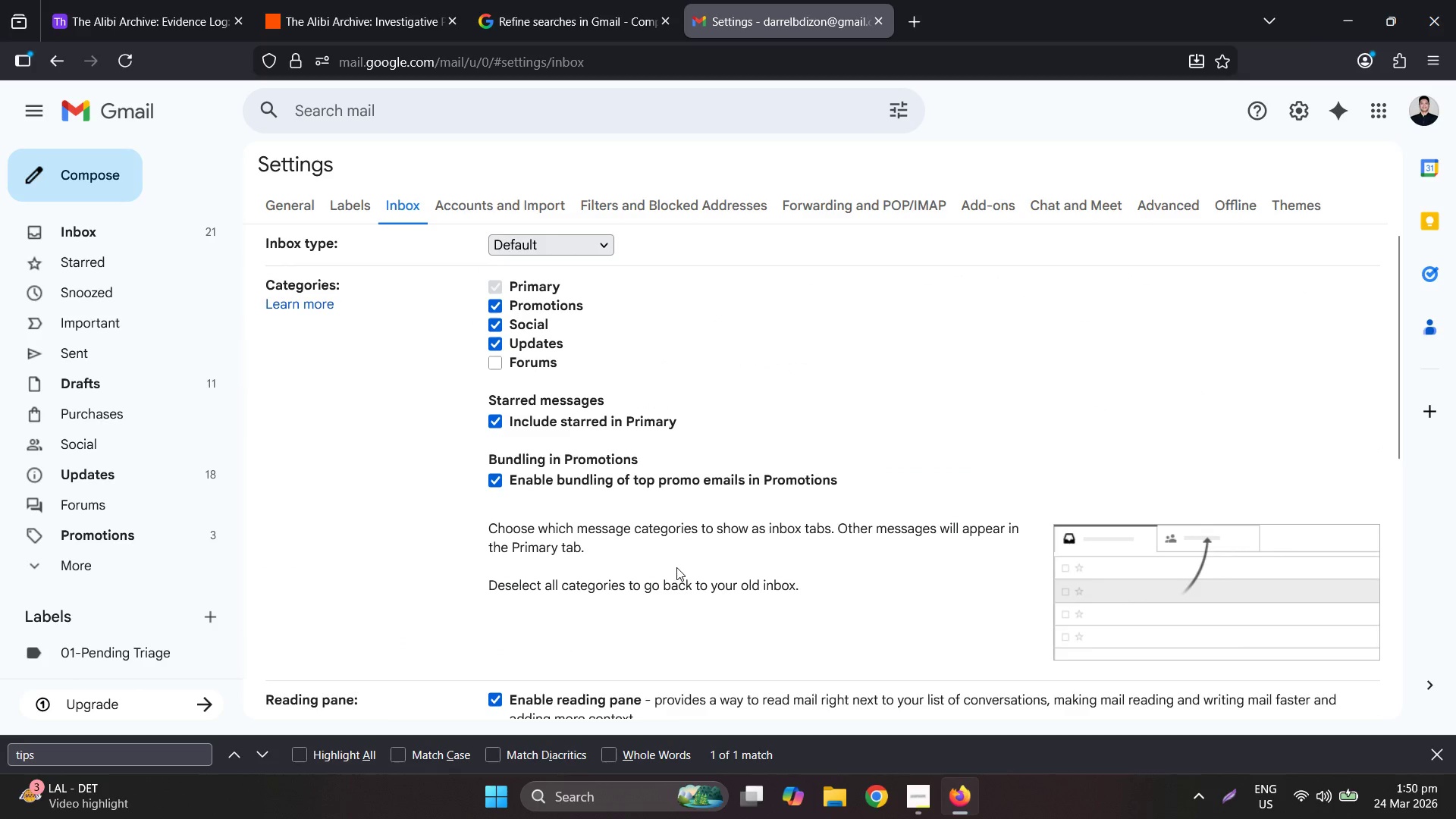 
scroll: coordinate [674, 566], scroll_direction: down, amount: 4.0
 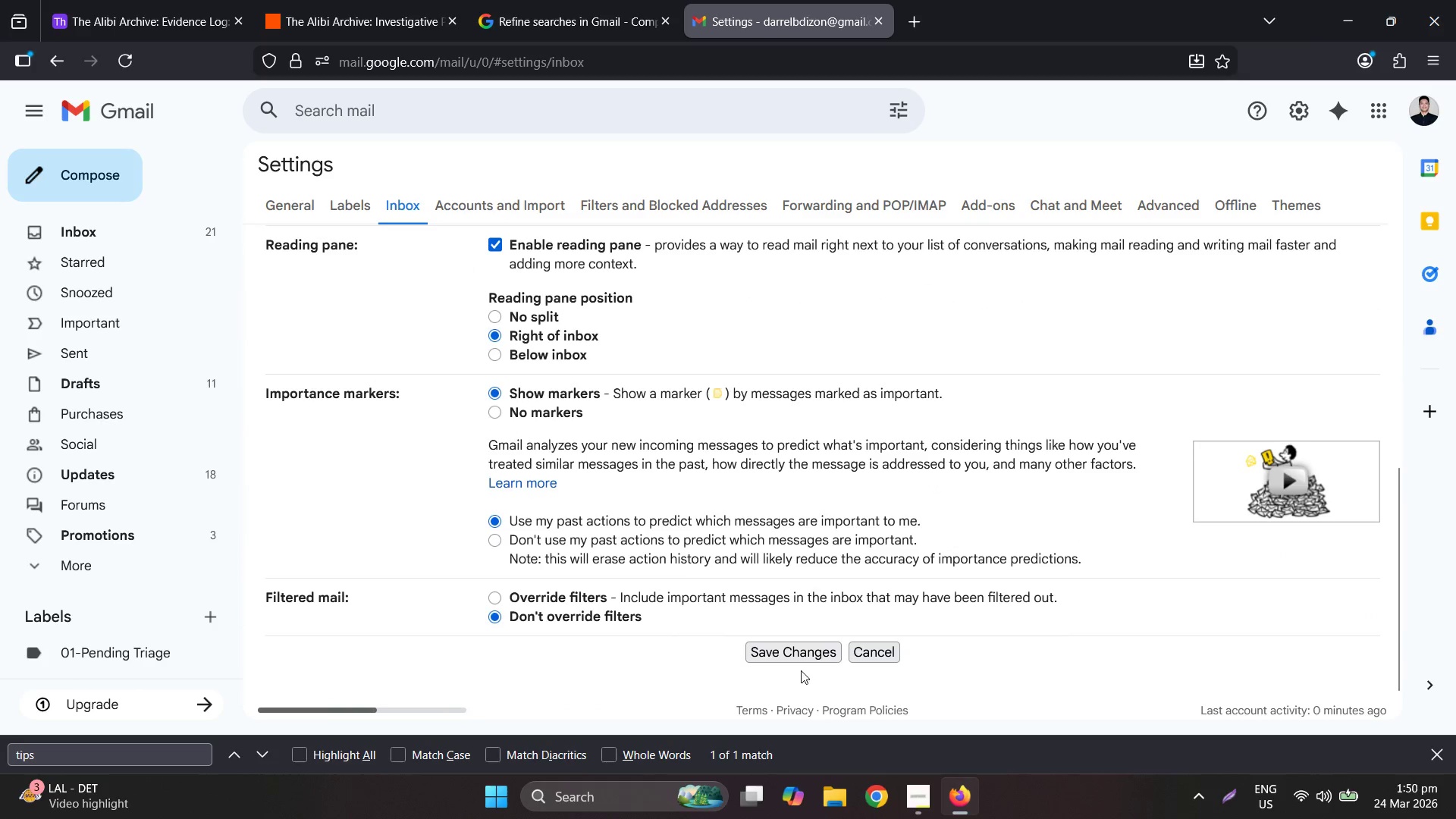 
left_click([792, 656])
 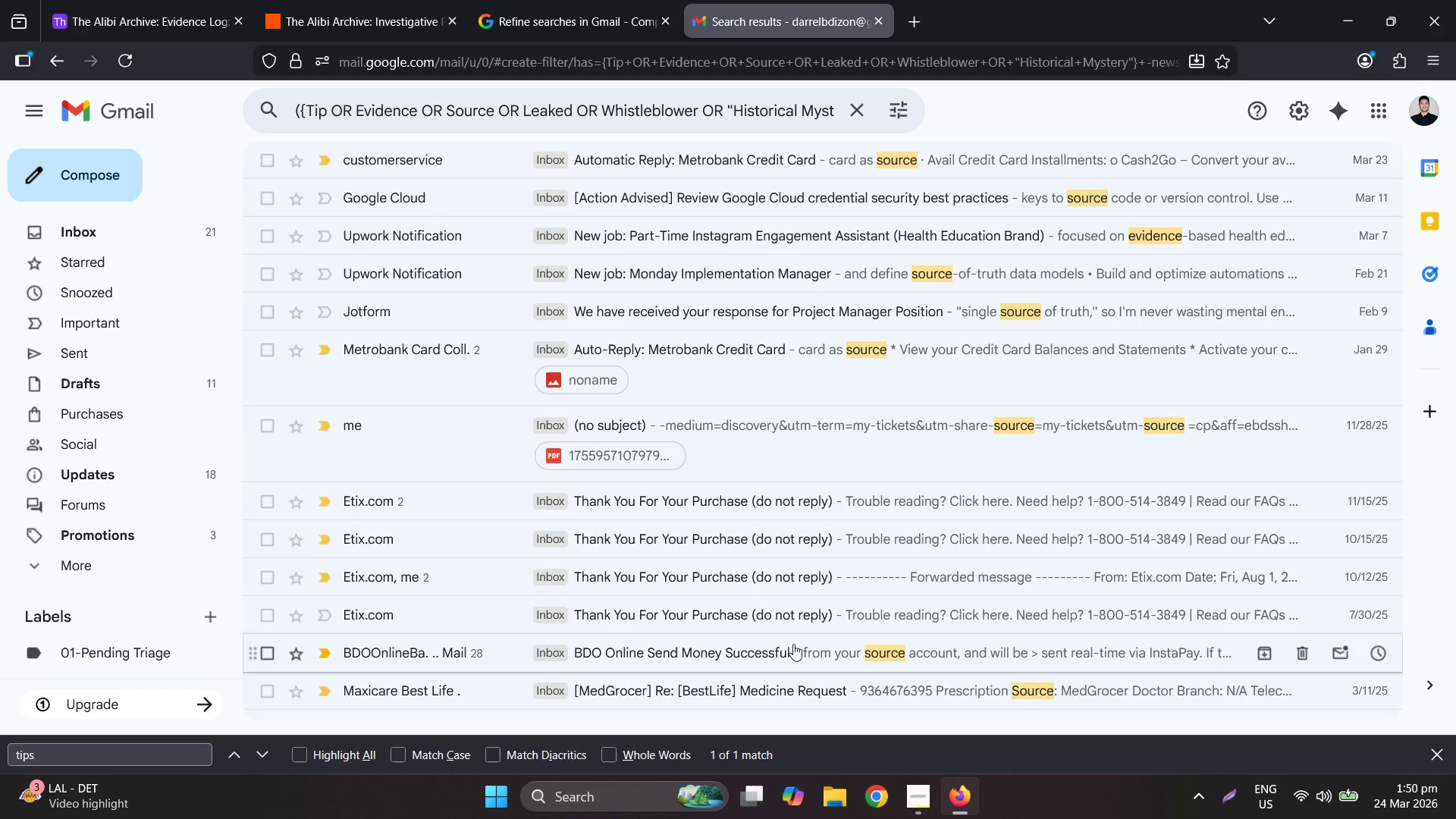 
scroll: coordinate [795, 599], scroll_direction: up, amount: 3.0
 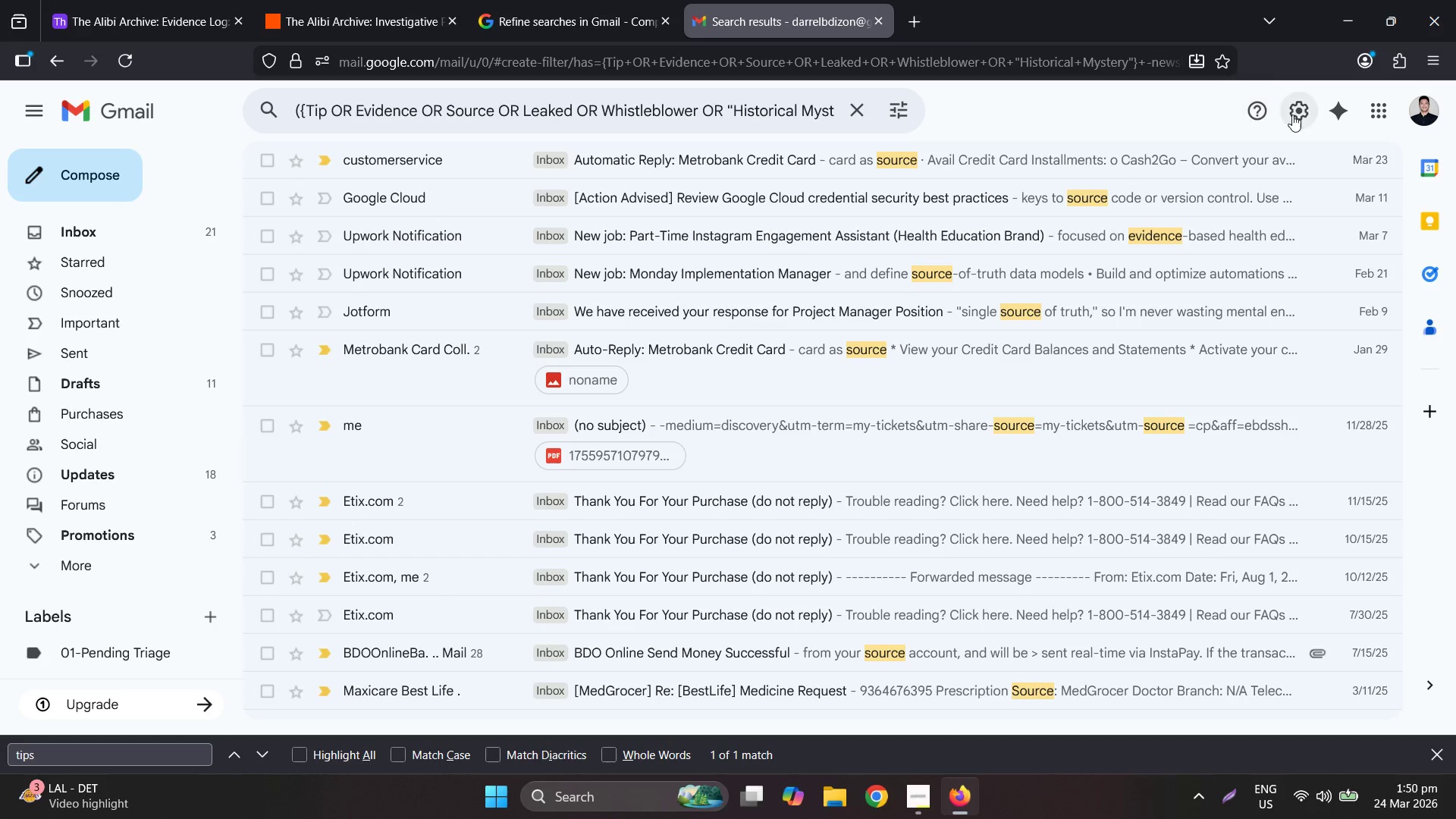 
mouse_move([1351, 119])
 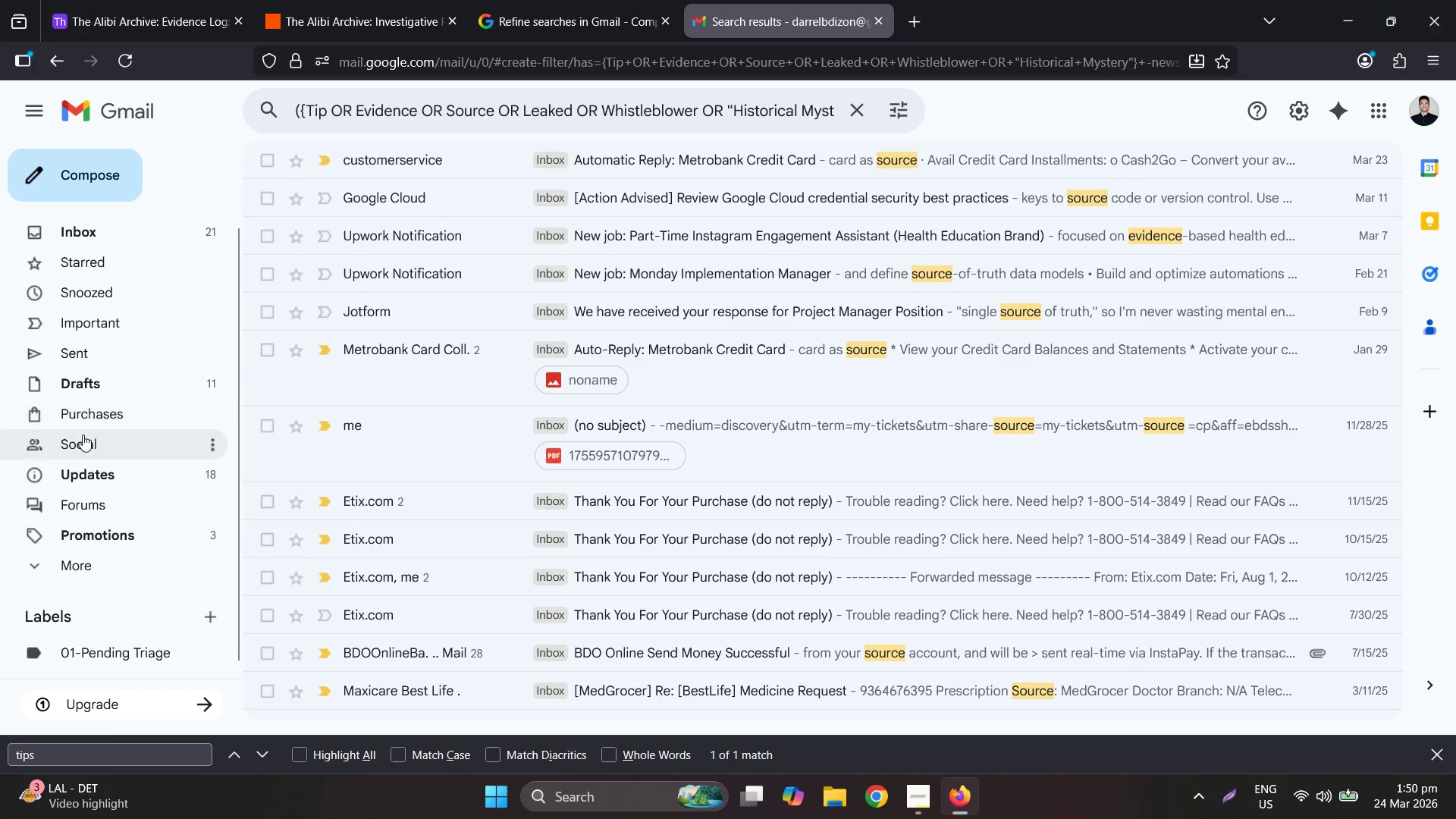 
scroll: coordinate [83, 435], scroll_direction: down, amount: 3.0
 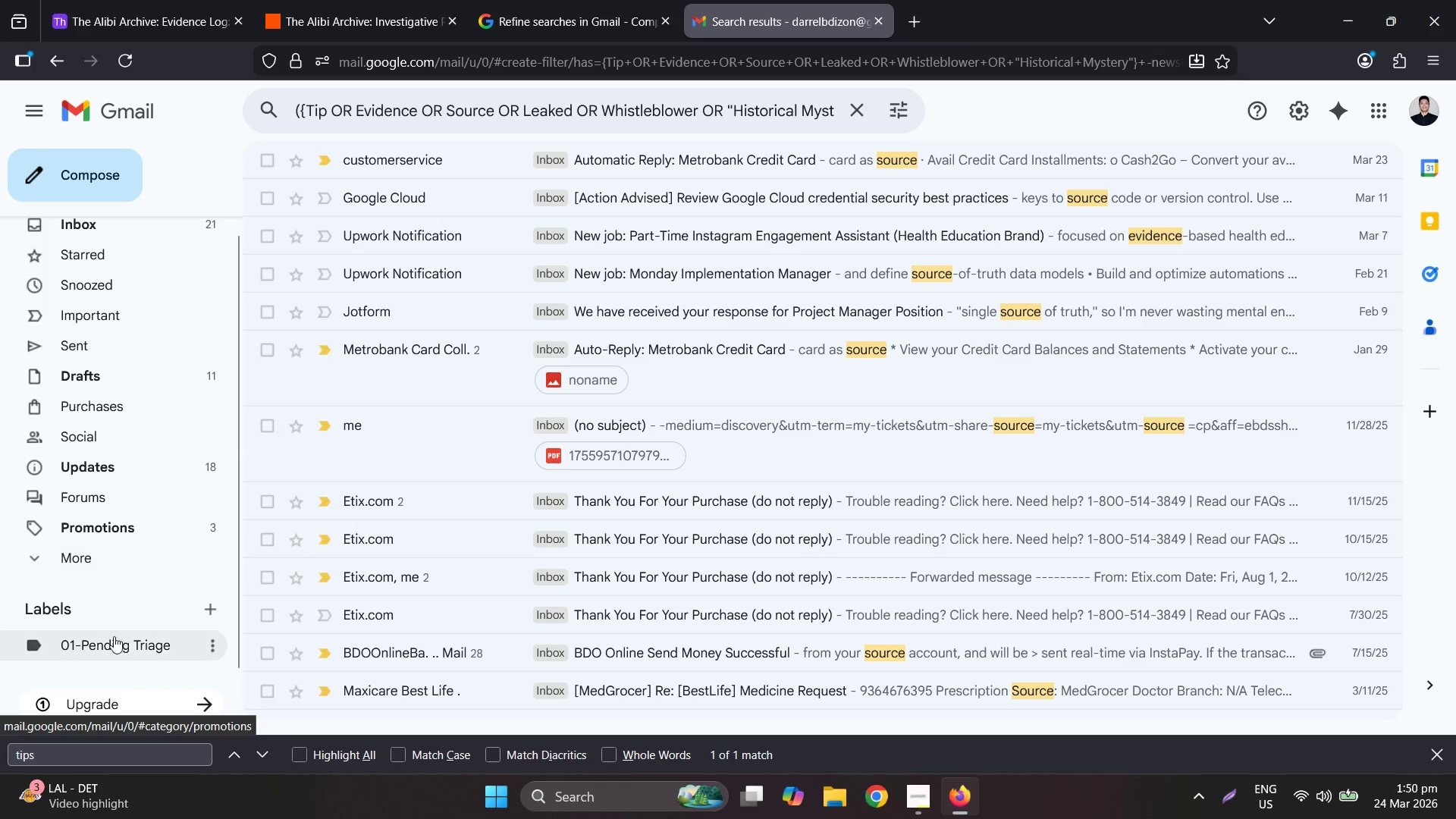 
left_click([115, 639])
 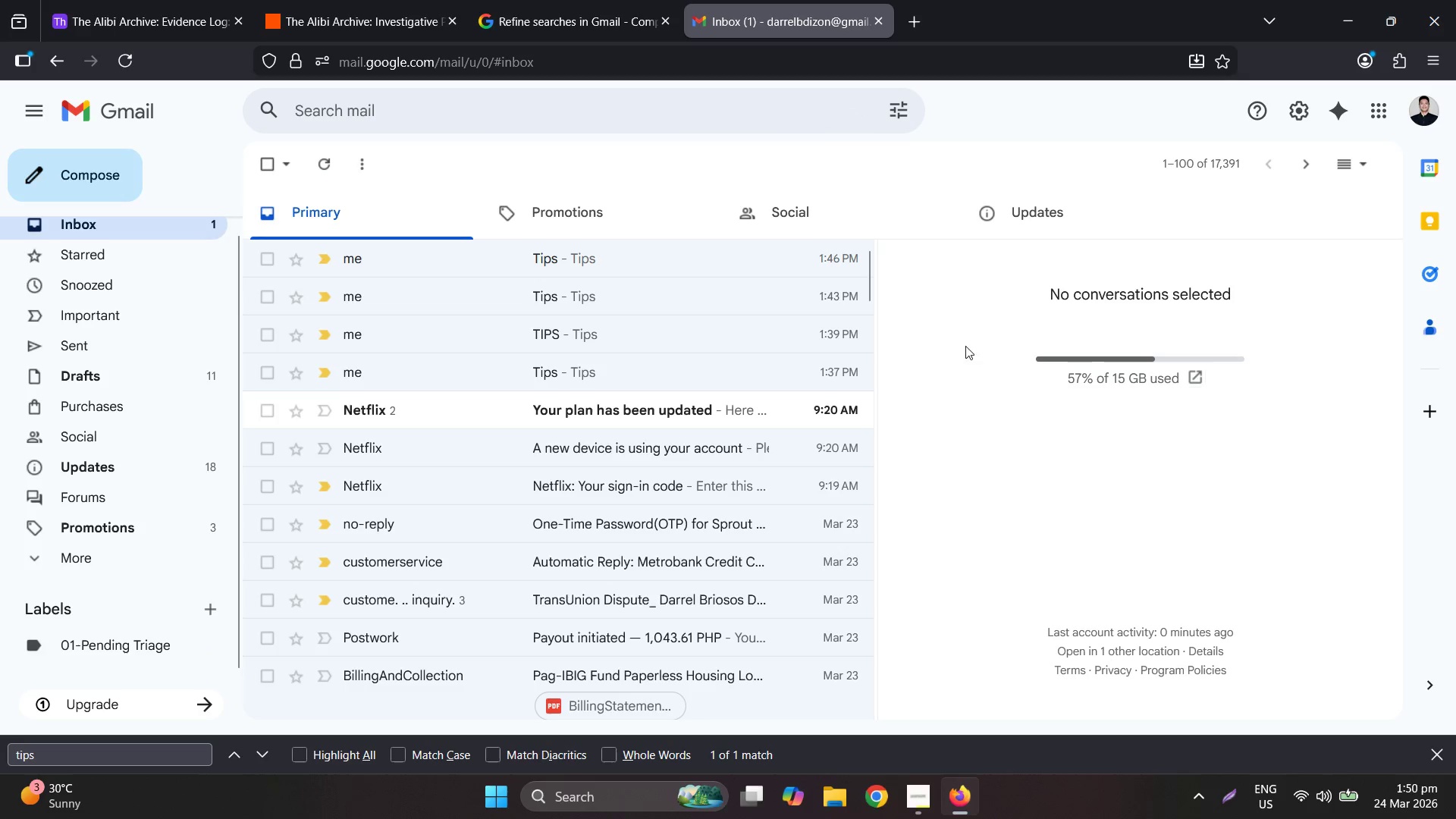 
wait(7.81)
 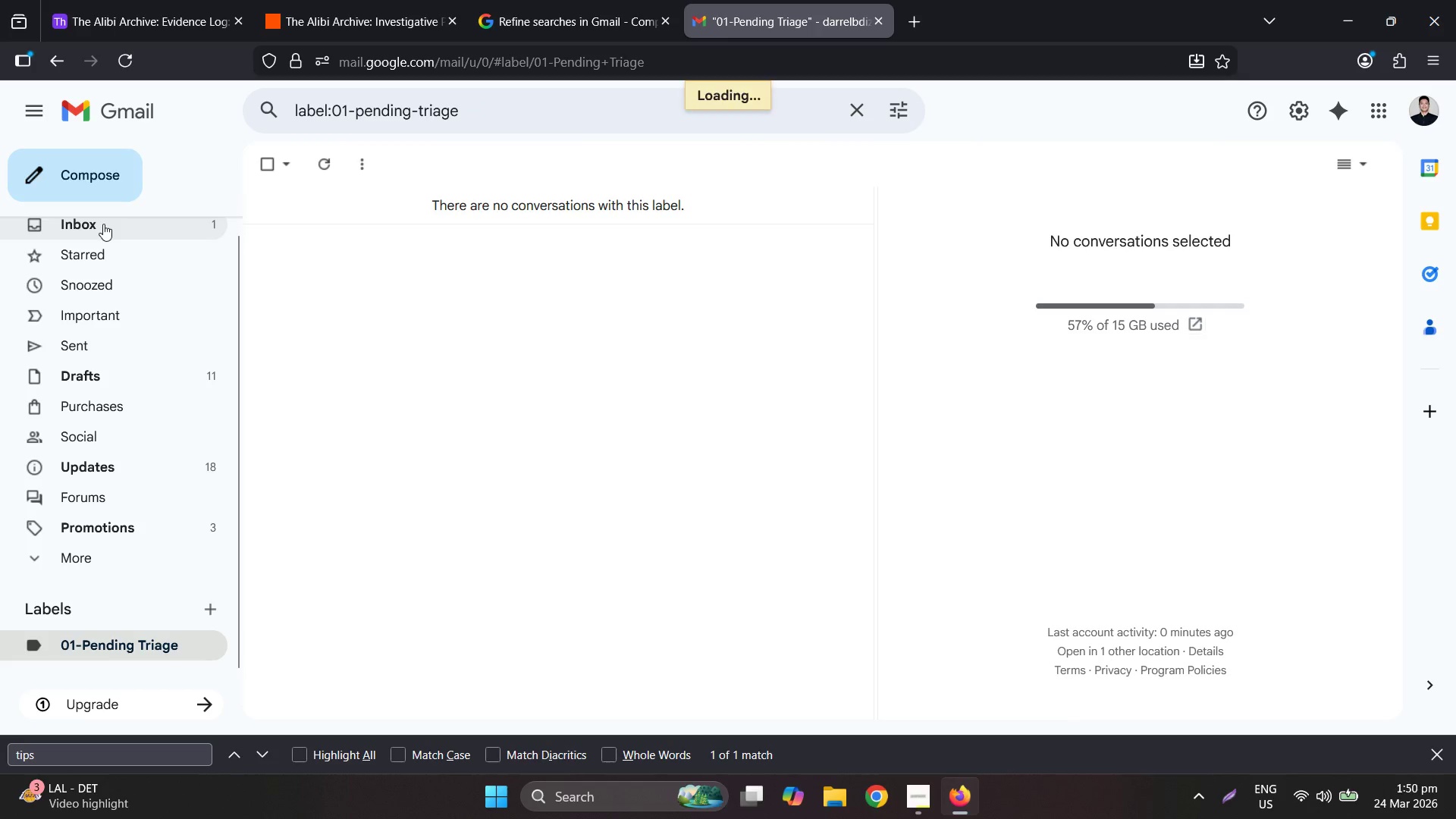 
left_click([1301, 104])
 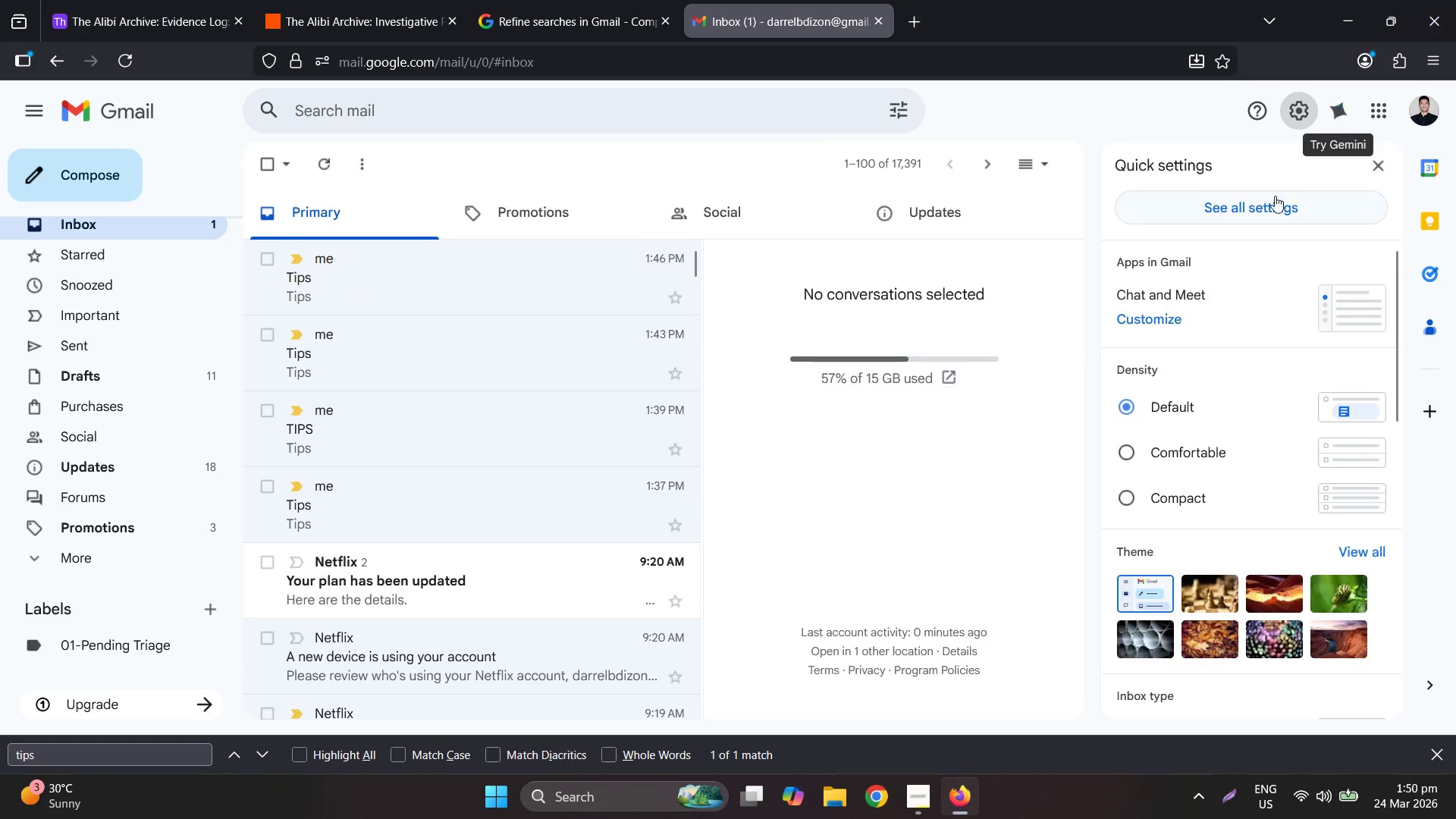 
left_click([1264, 212])
 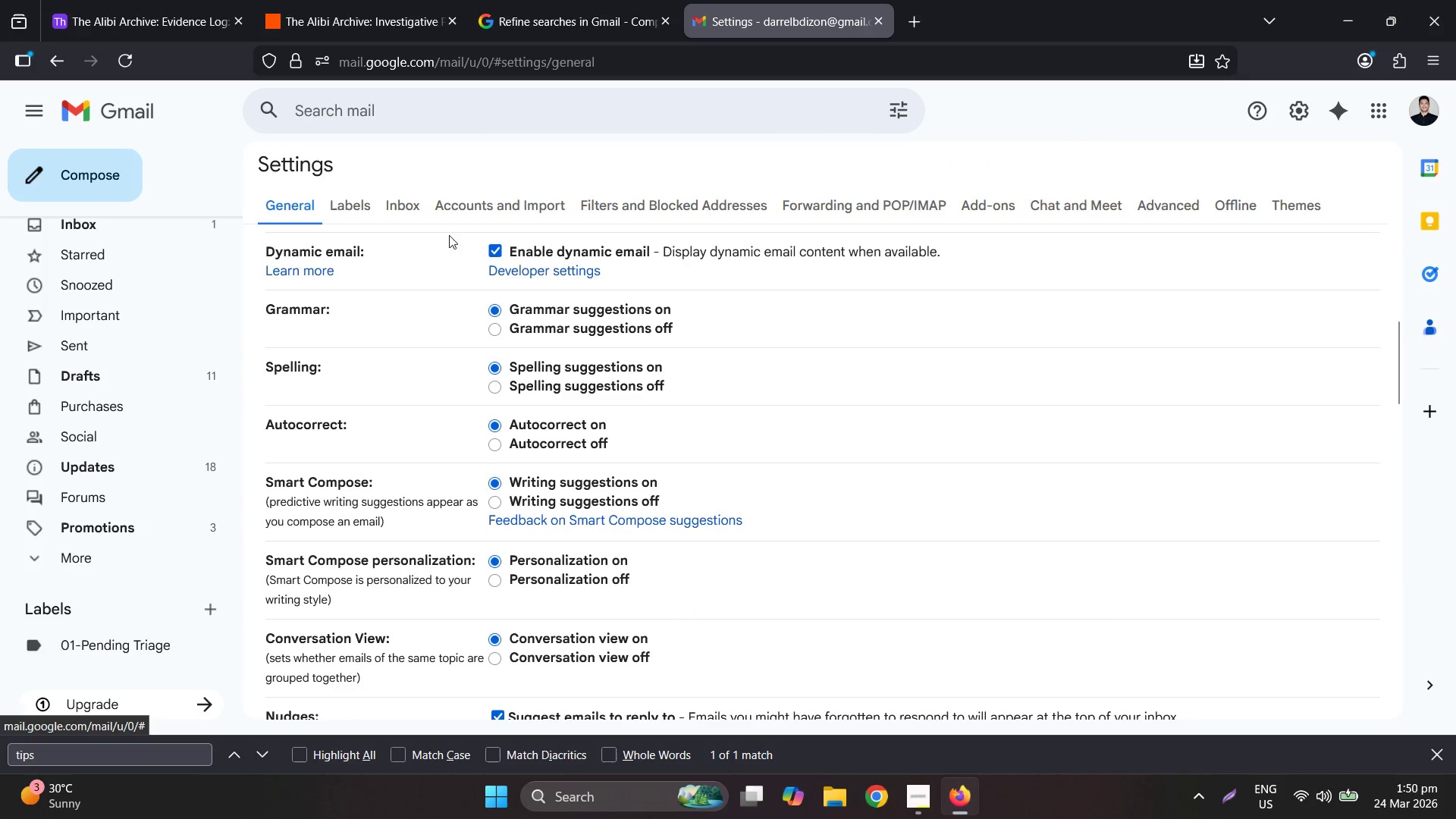 
left_click([405, 209])
 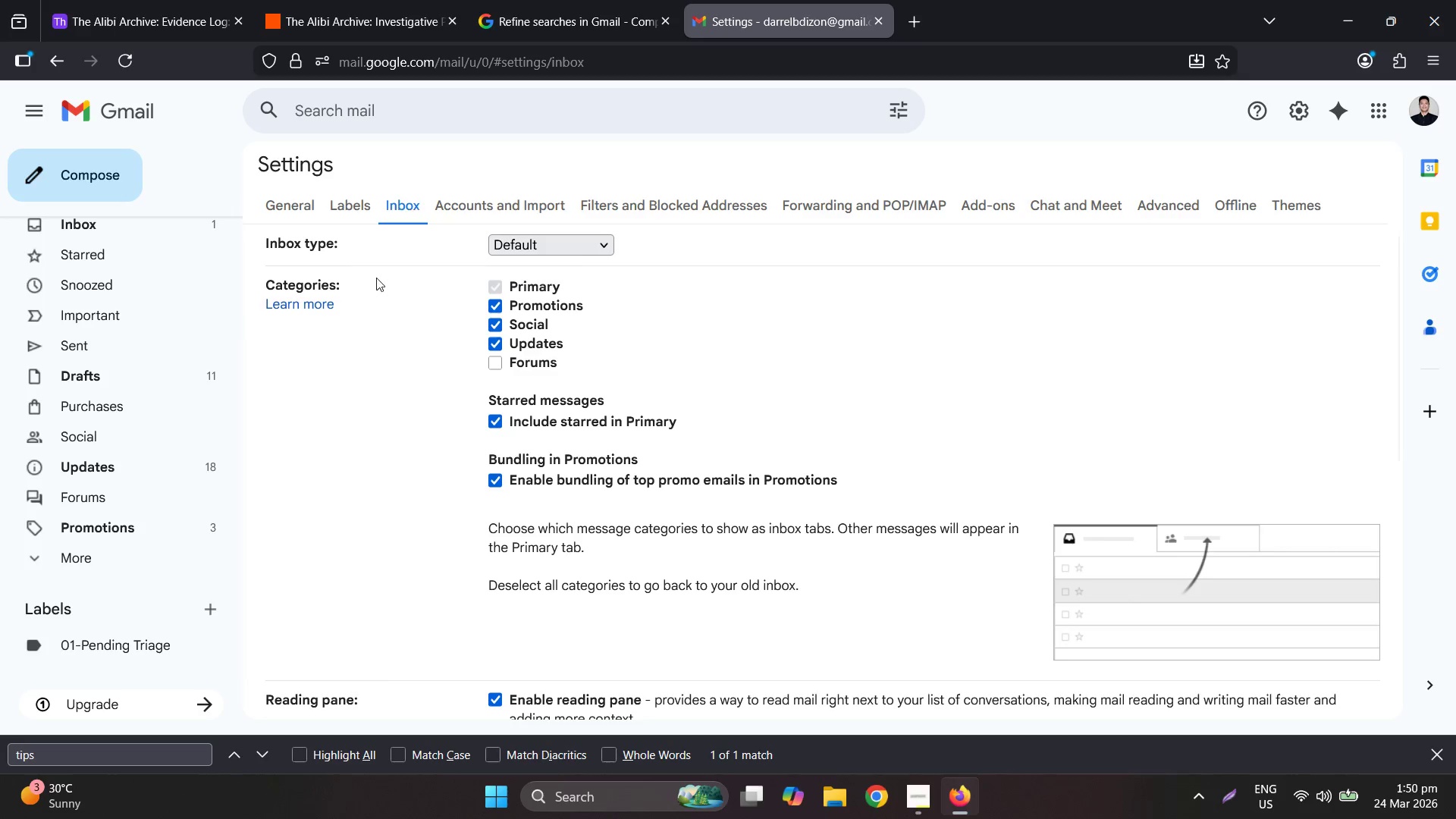 
wait(6.05)
 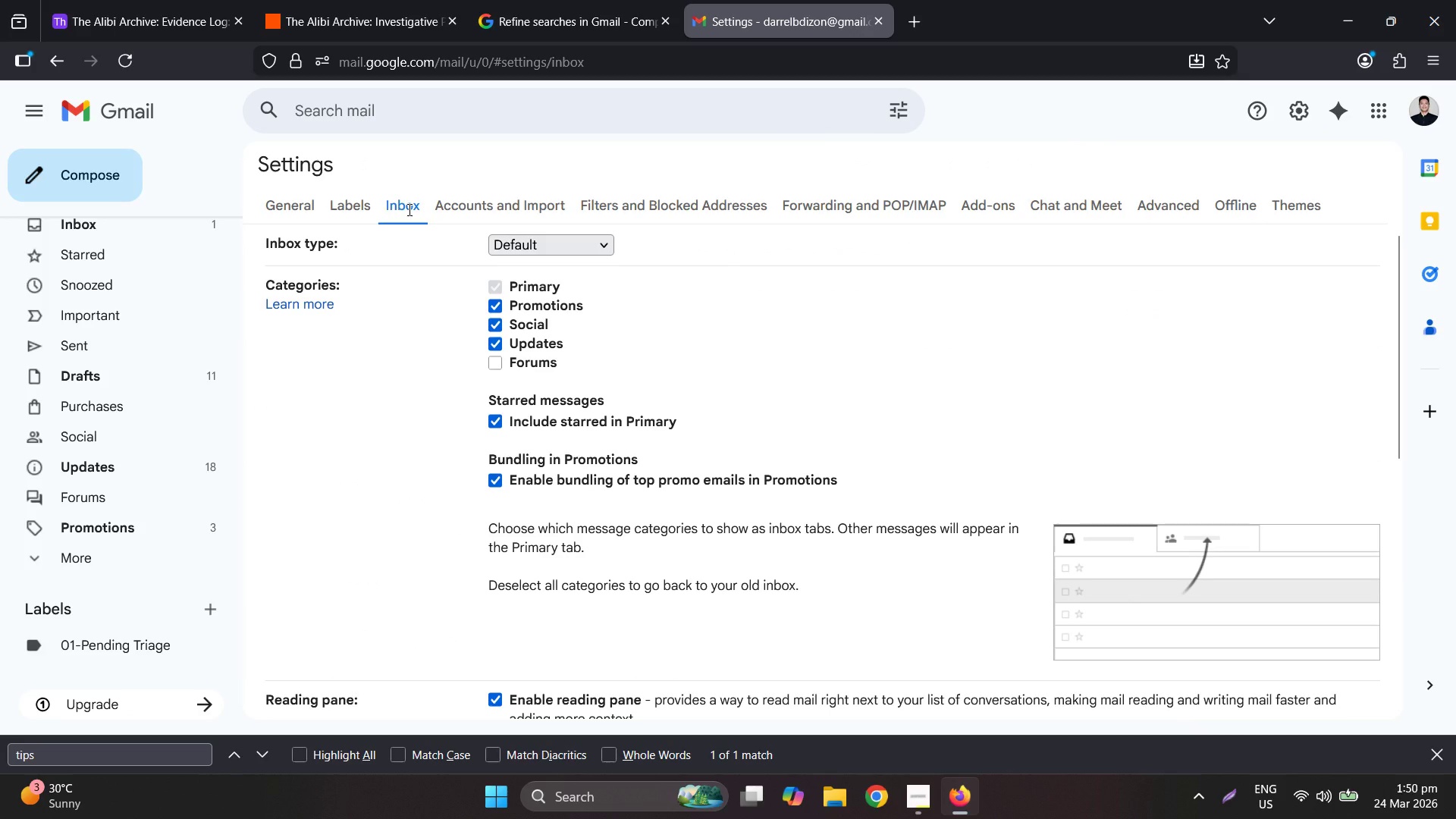 
triple_click([502, 327])
 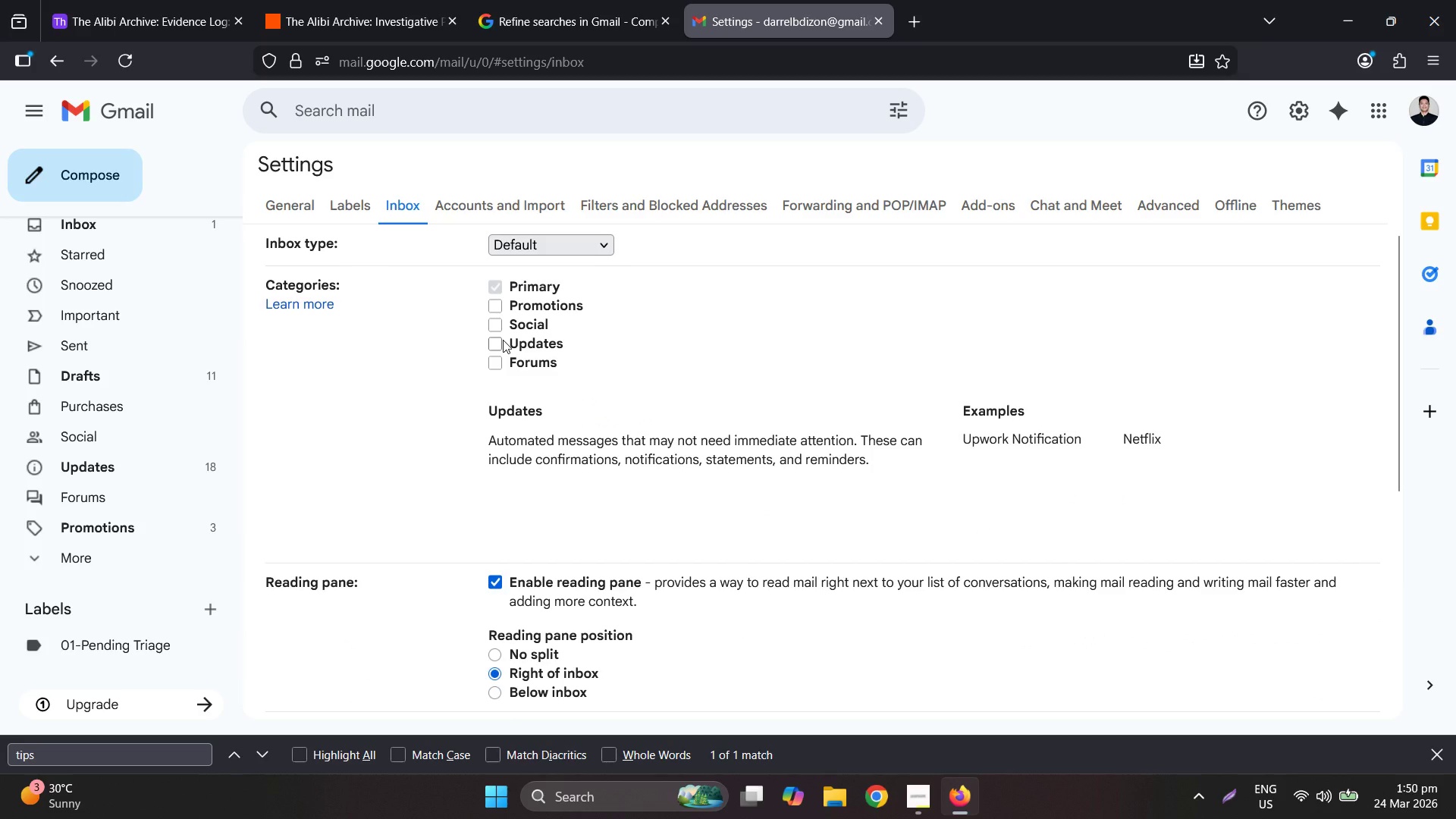 
scroll: coordinate [670, 362], scroll_direction: down, amount: 5.0
 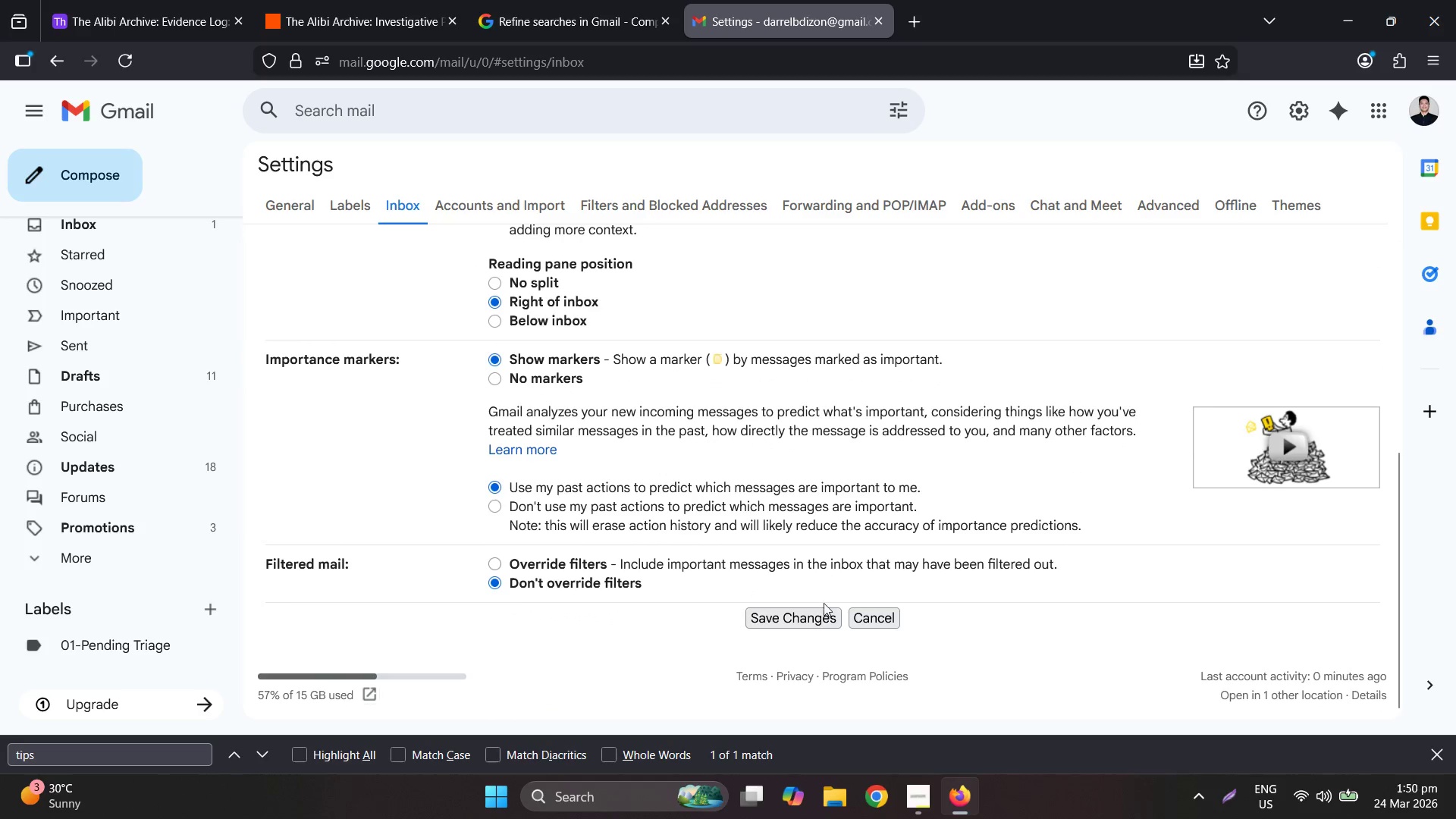 
left_click([827, 620])
 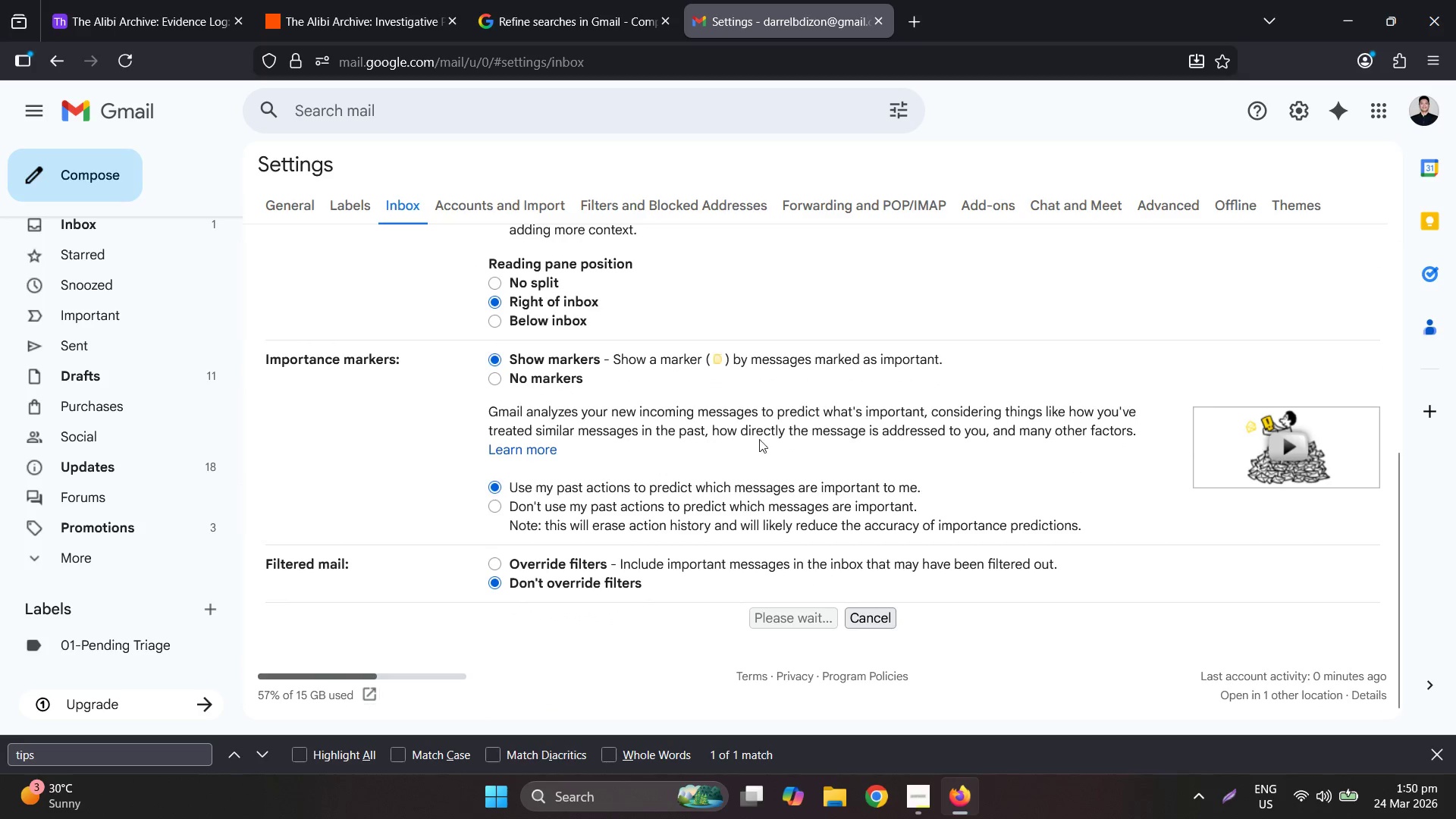 
scroll: coordinate [787, 441], scroll_direction: up, amount: 7.0
 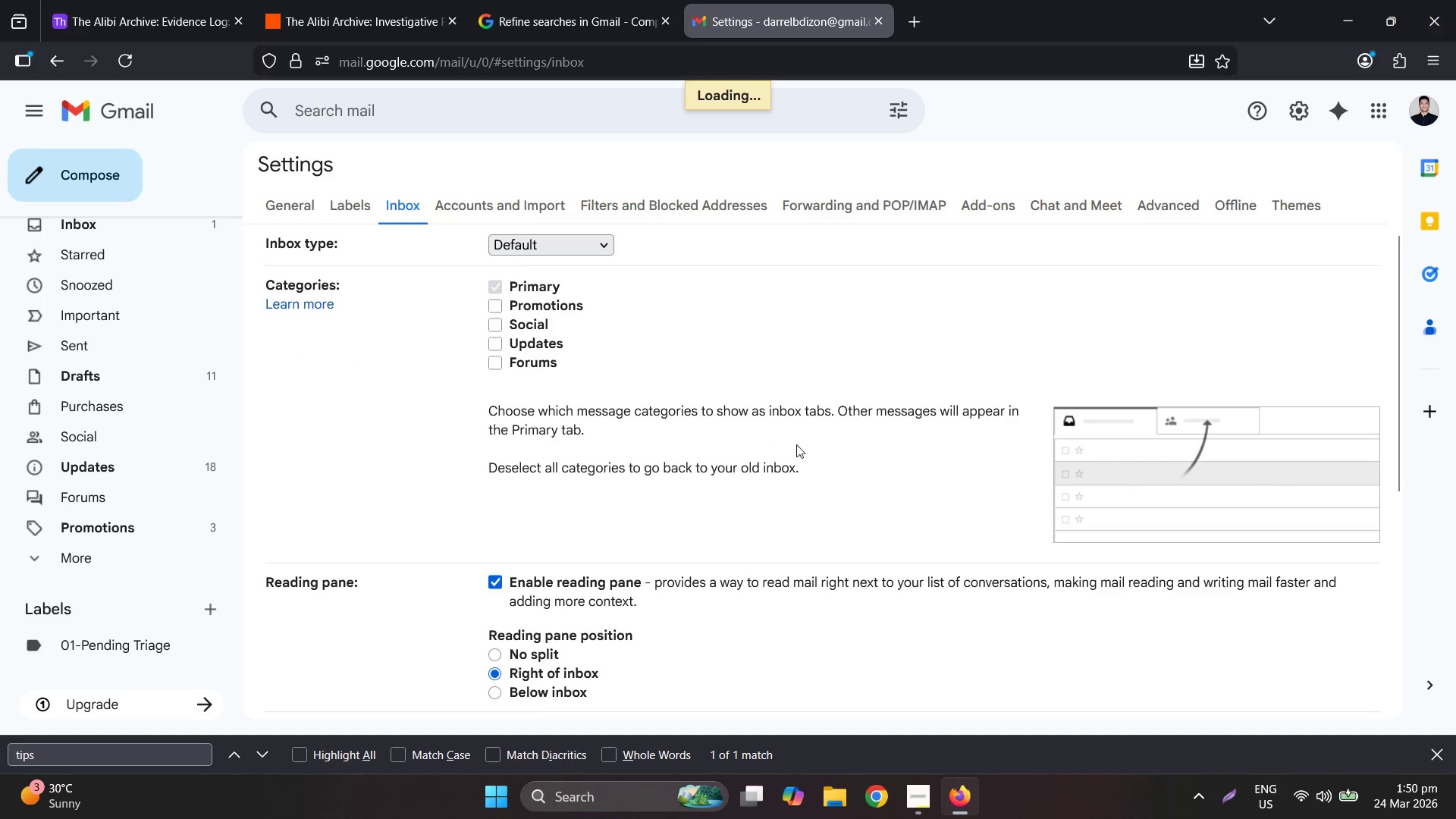 
mouse_move([789, 427])
 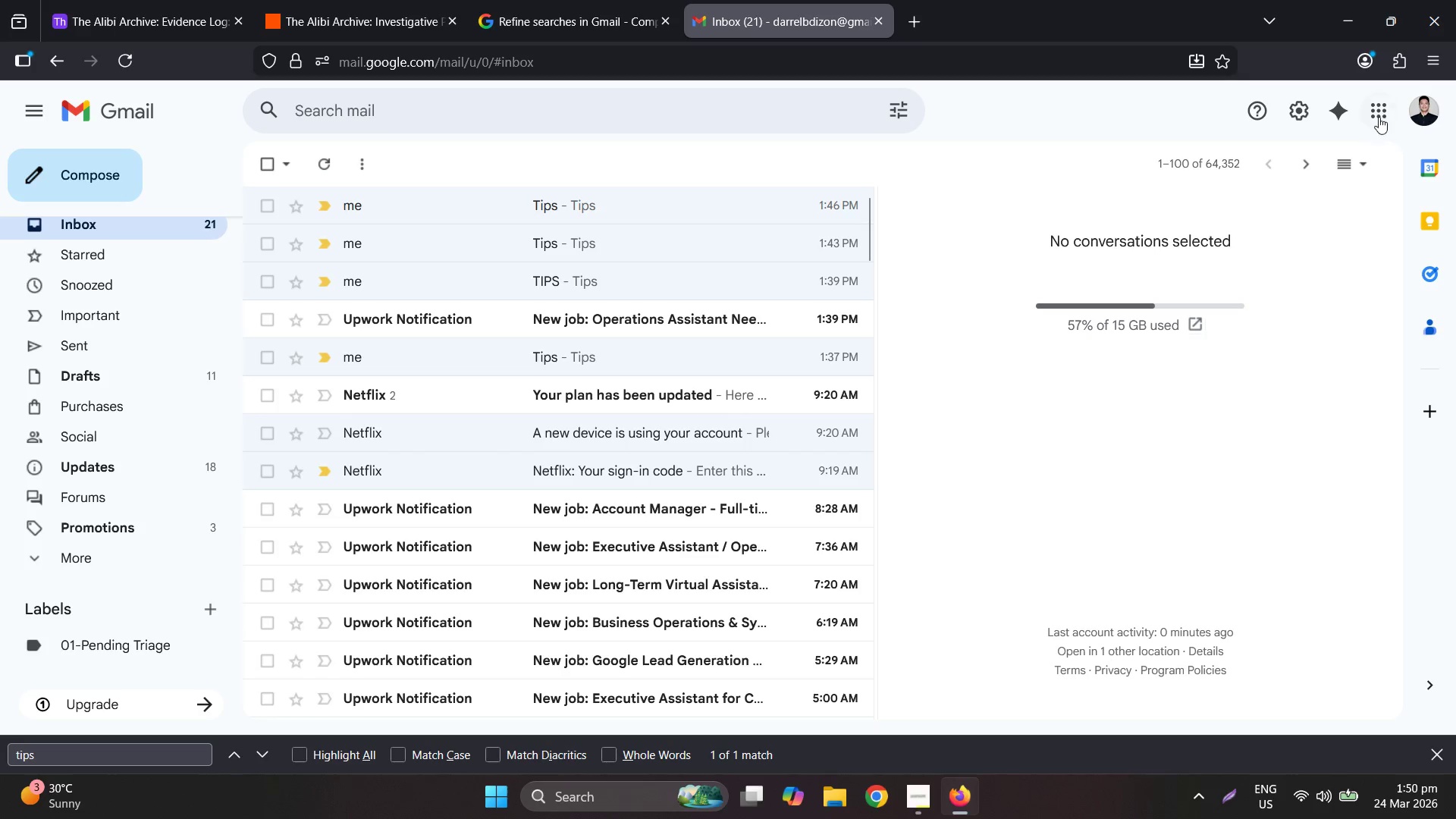 
left_click_drag(start_coordinate=[1382, 109], to_coordinate=[1314, 120])
 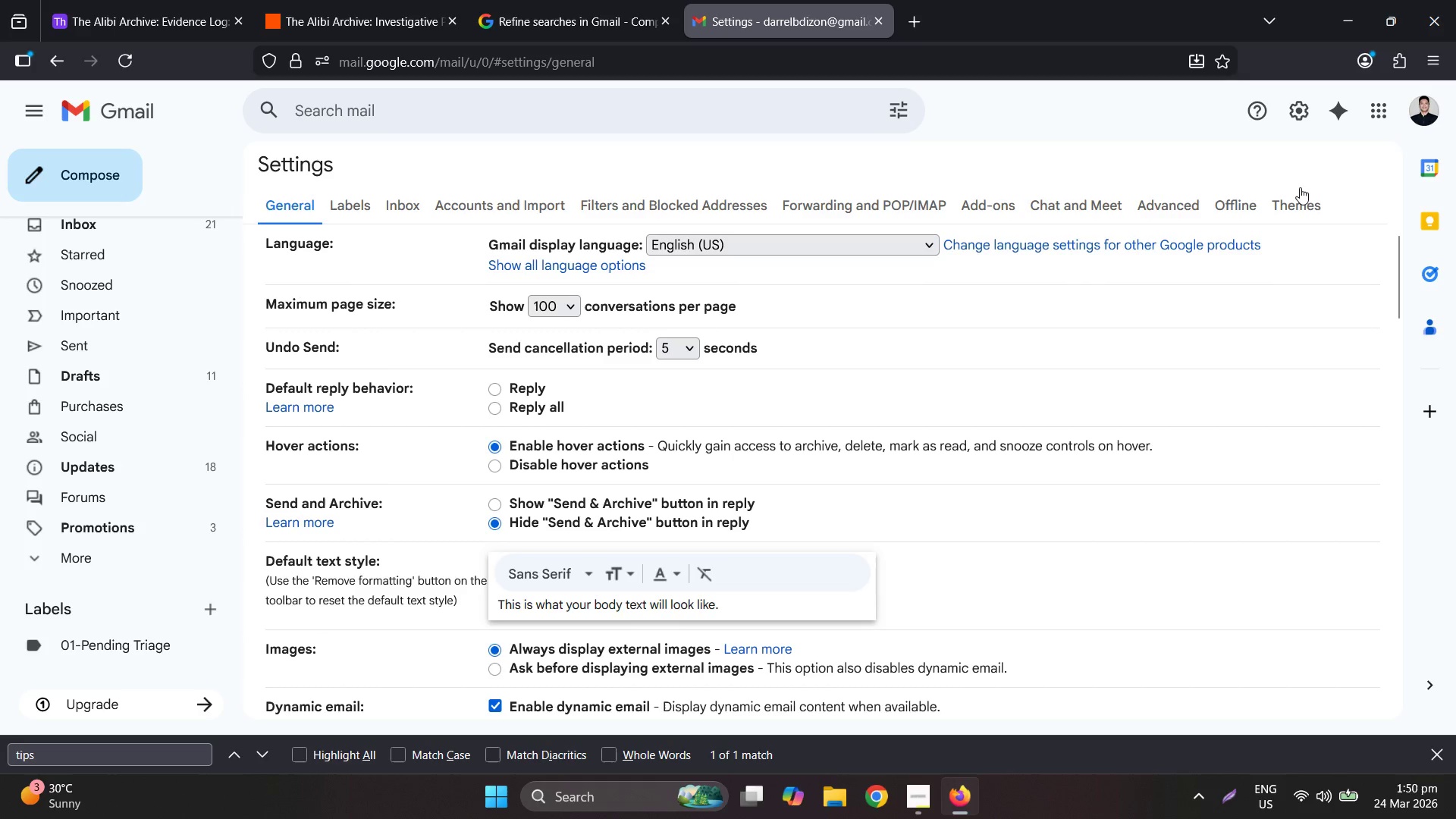 
wait(8.88)
 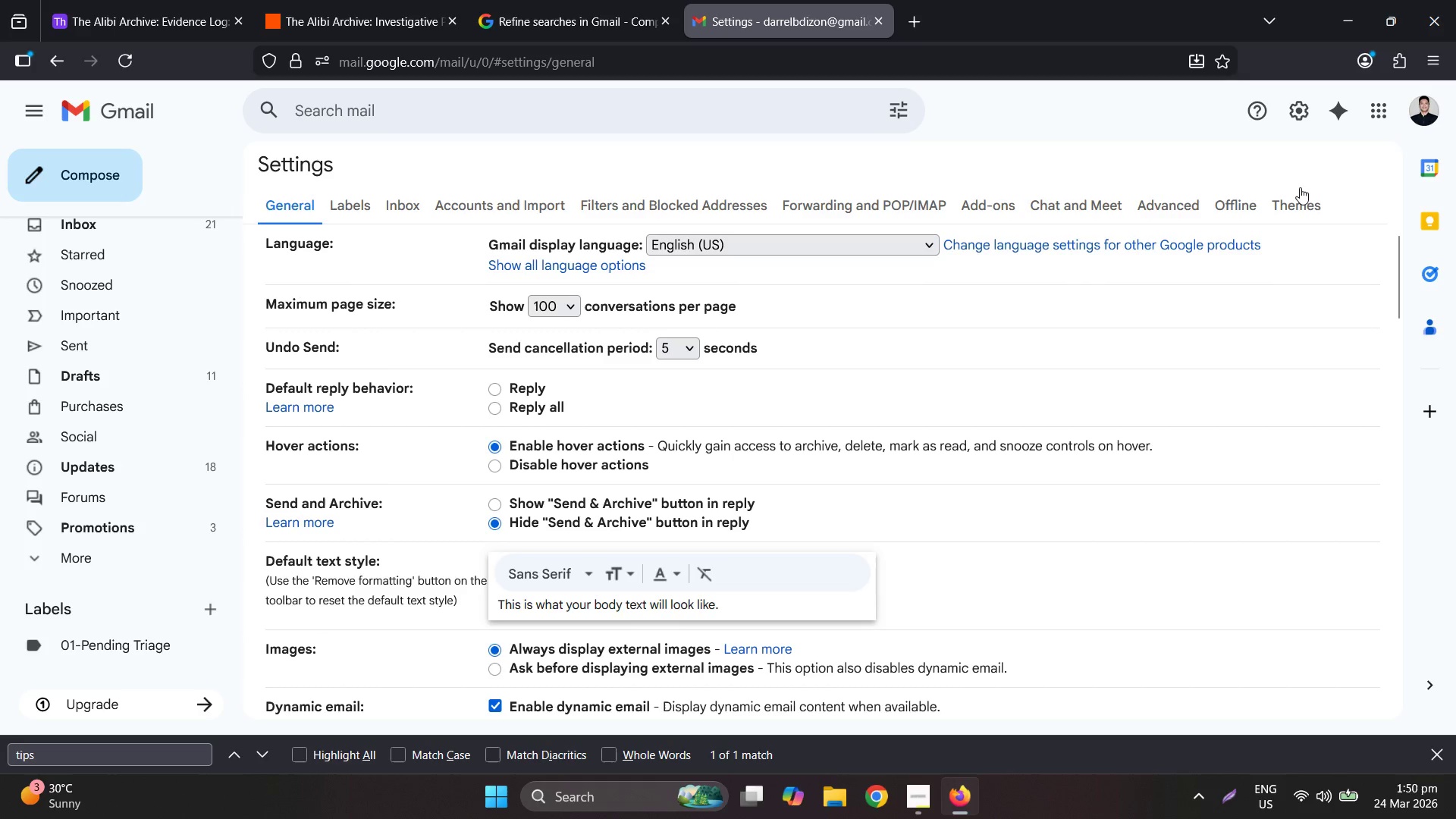 
left_click([1317, 296])
 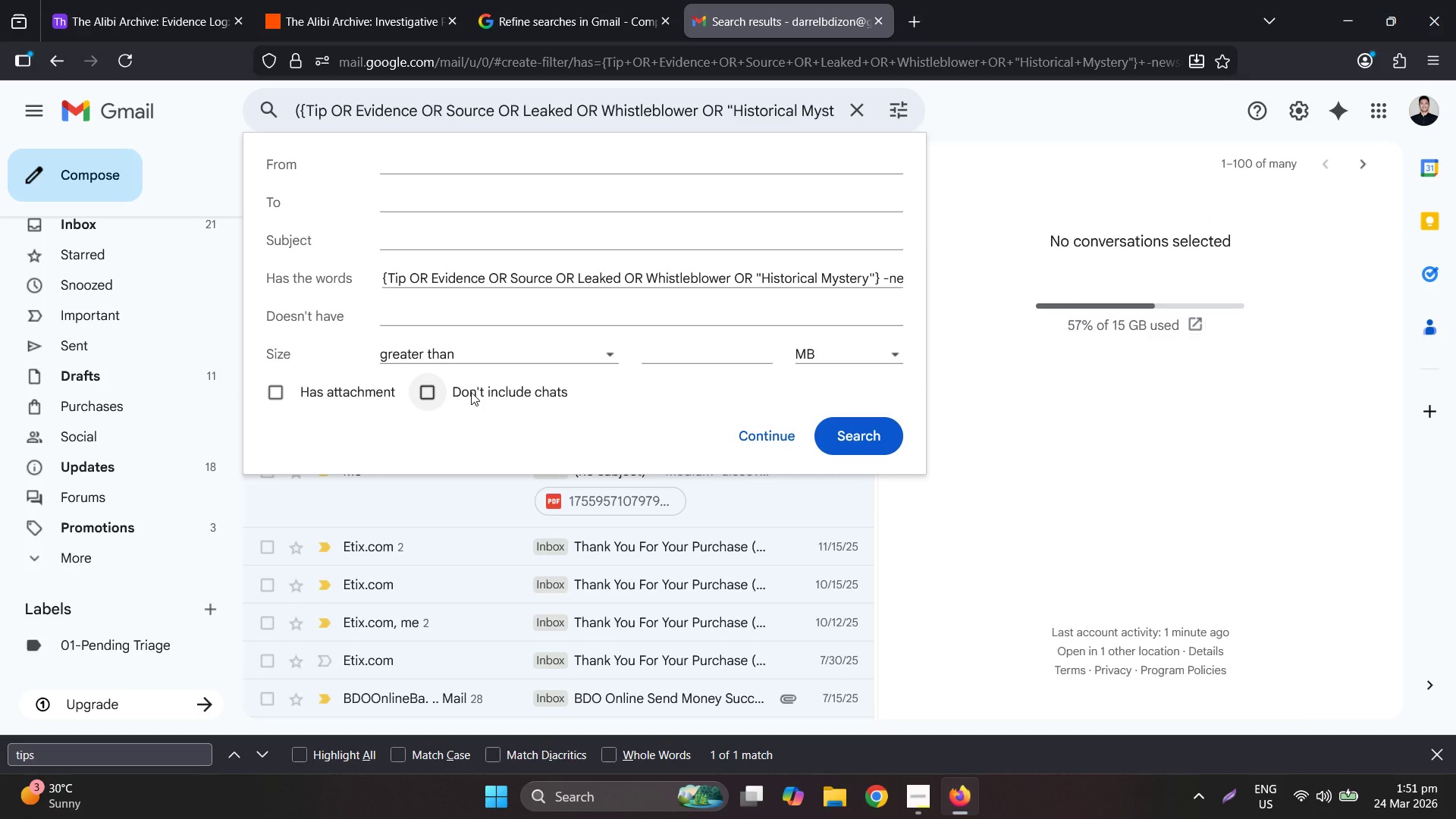 
wait(10.88)
 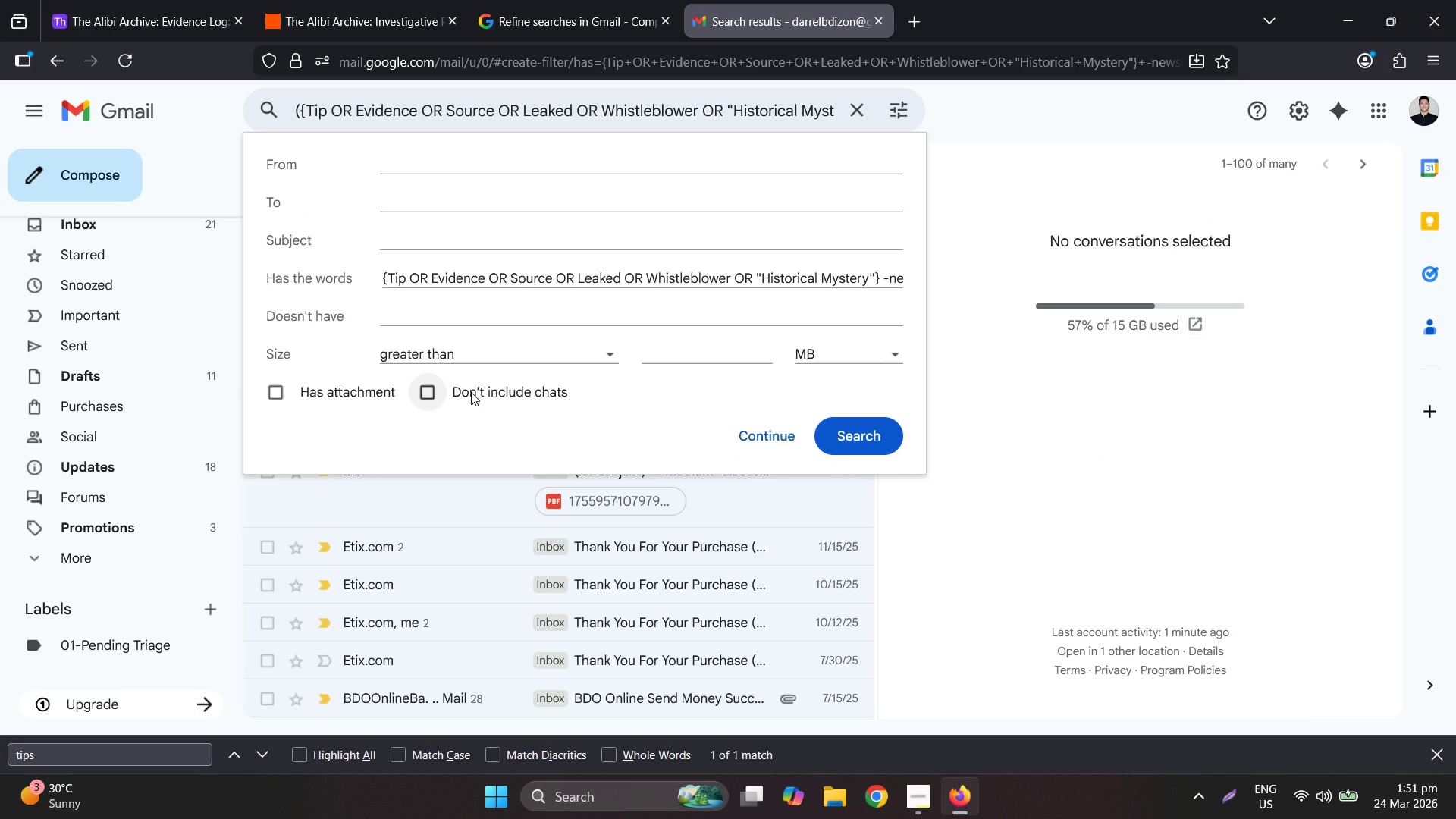 
left_click([786, 441])
 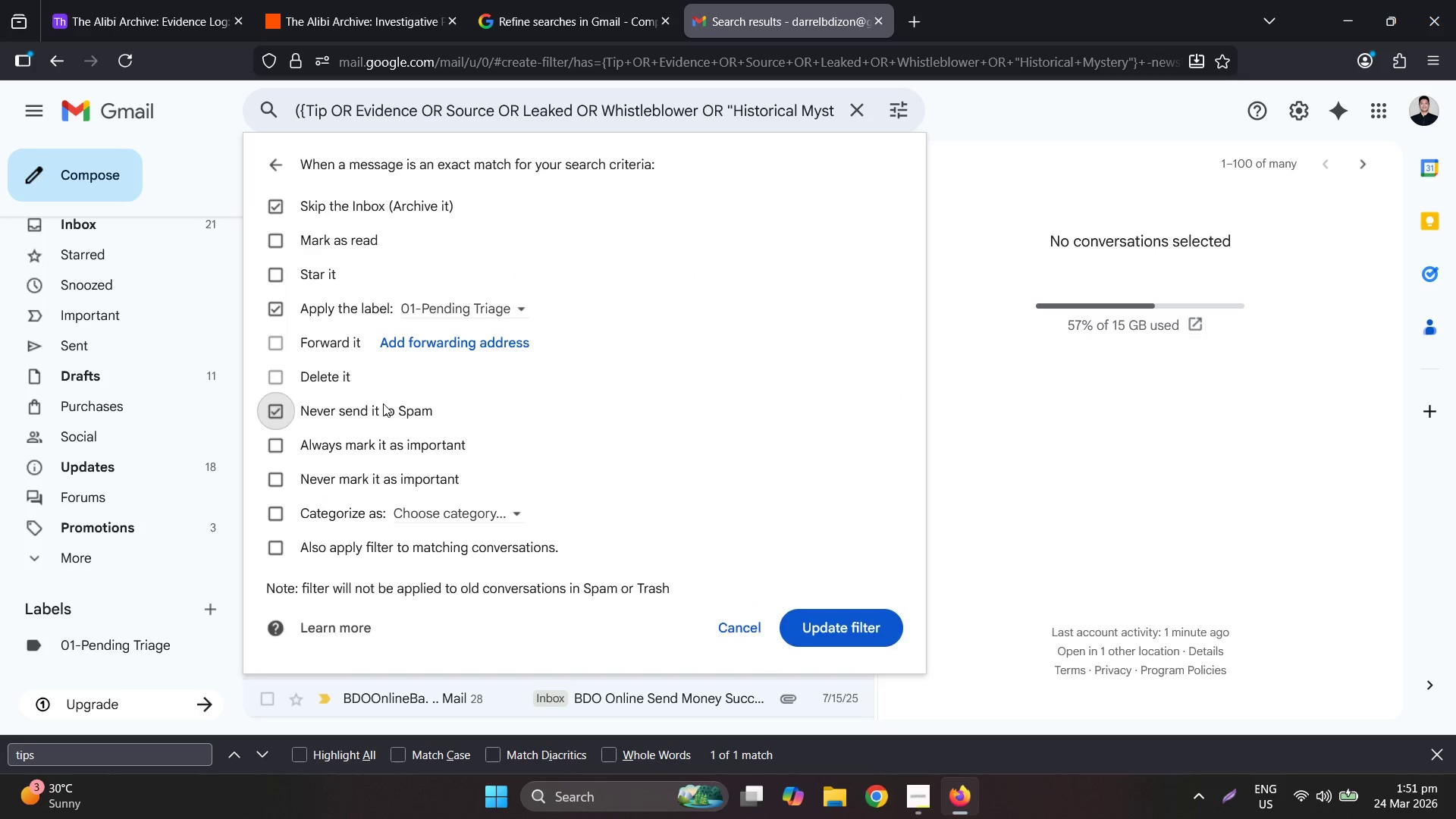 
wait(6.77)
 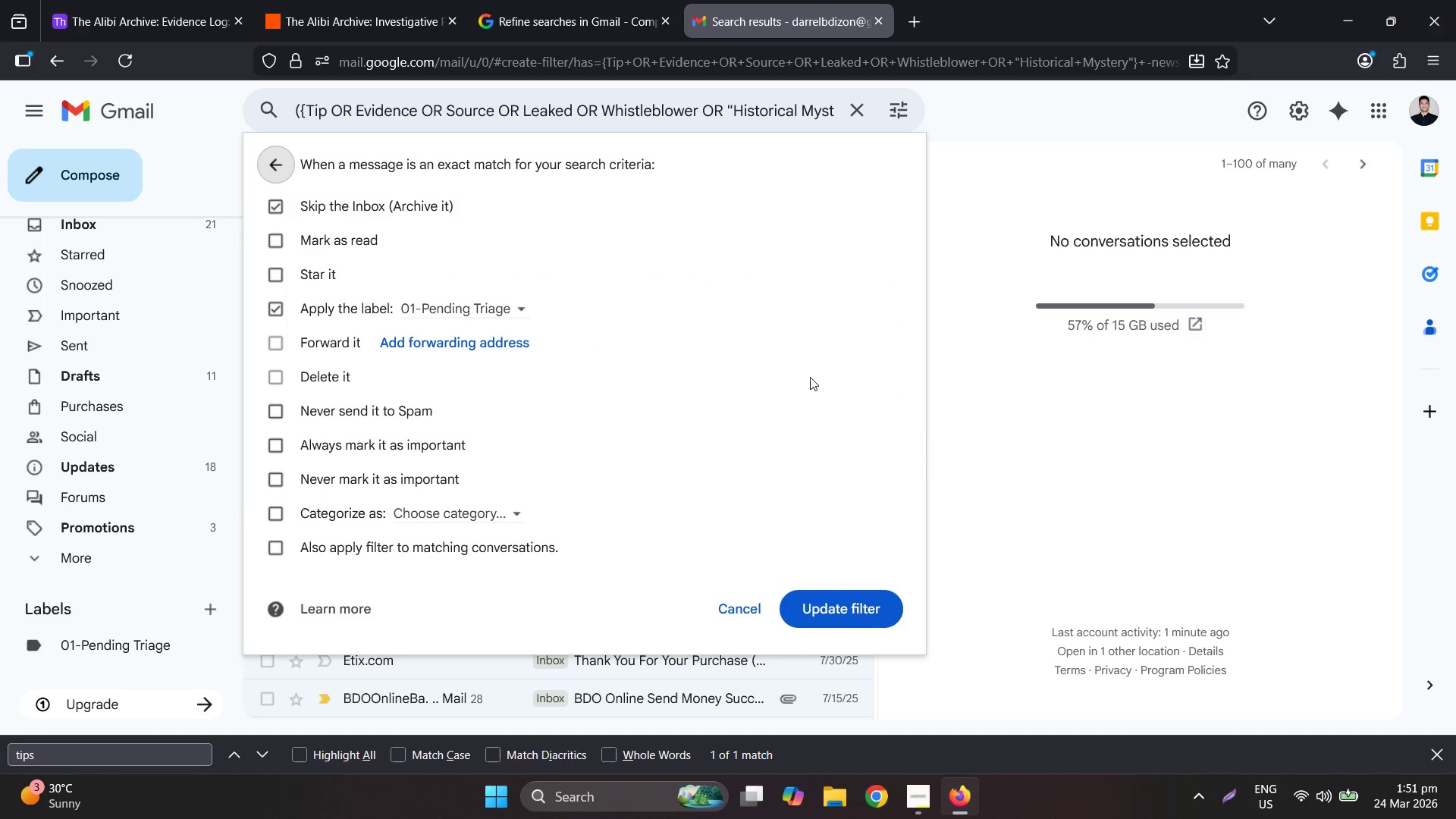 
left_click([819, 617])
 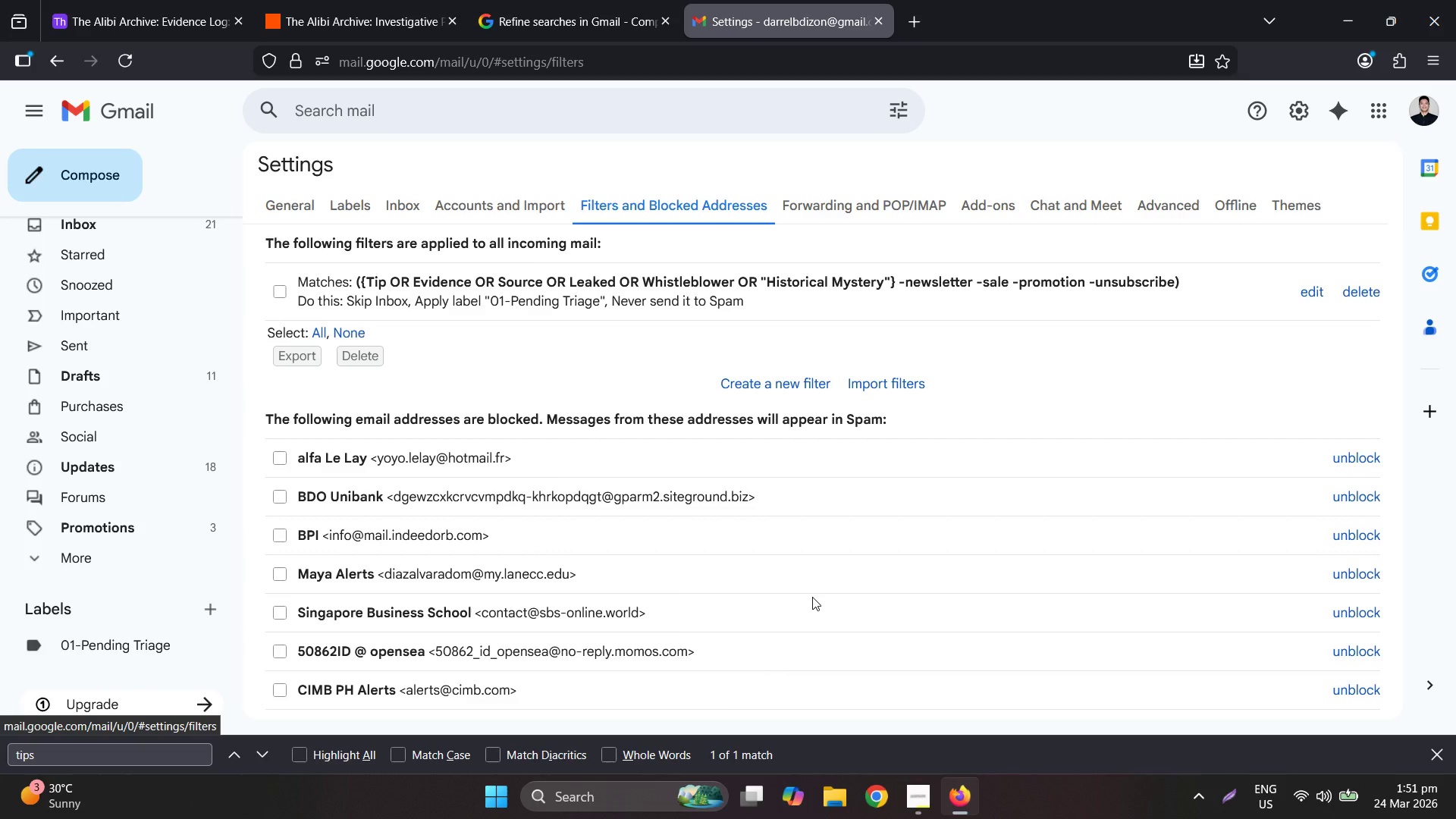 
wait(19.3)
 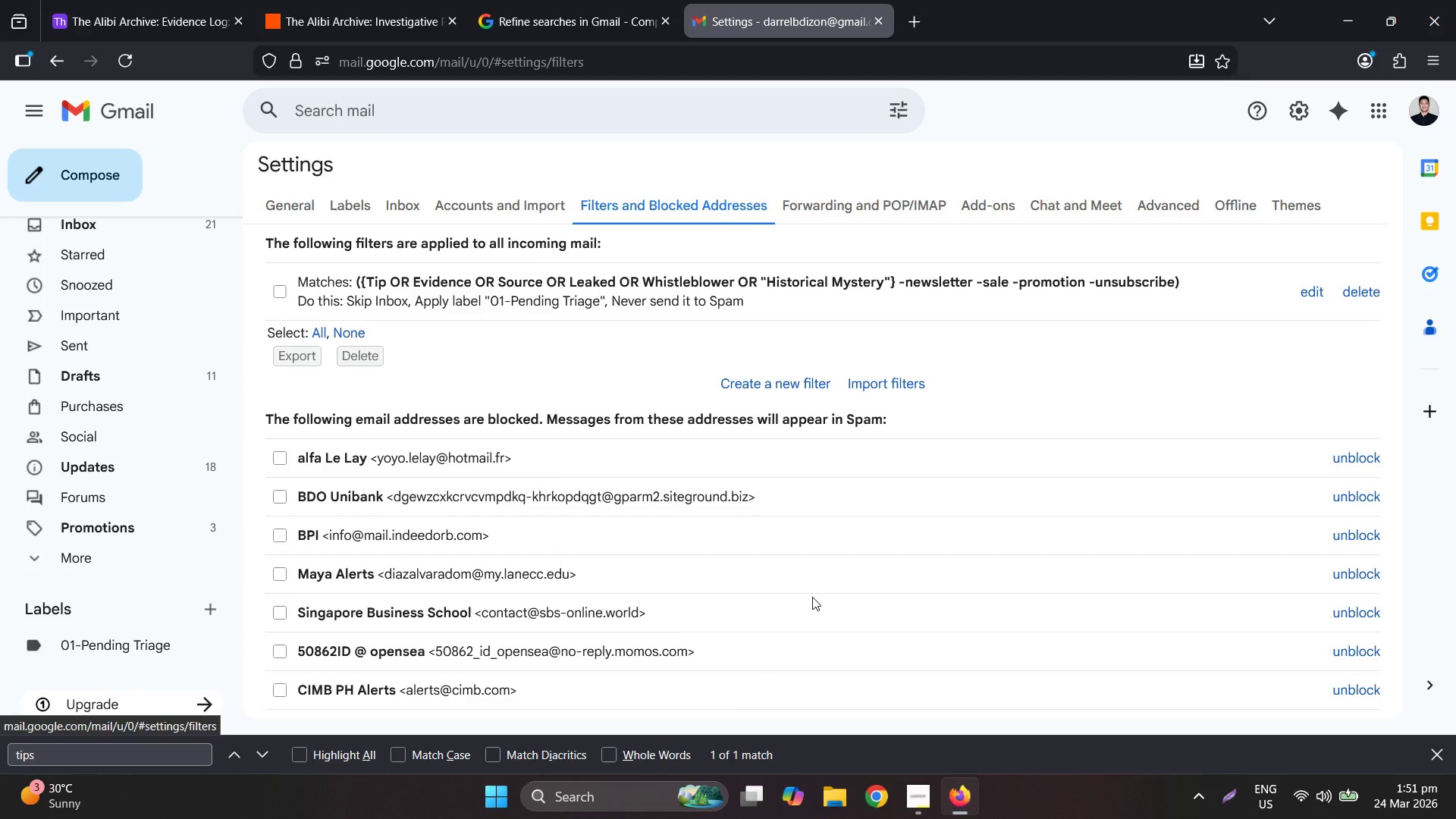 
scroll: coordinate [806, 595], scroll_direction: down, amount: 4.0
 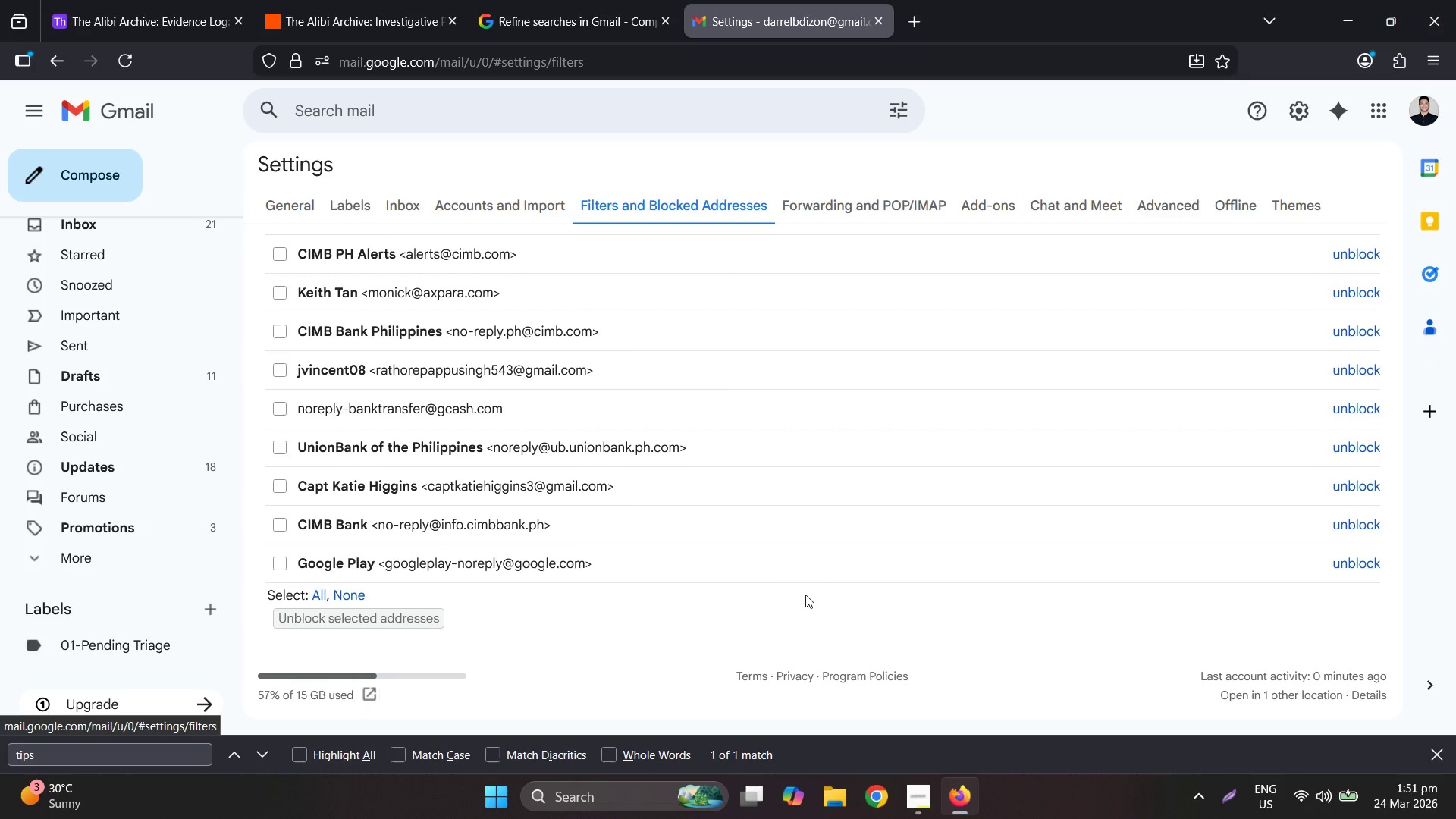 
wait(17.69)
 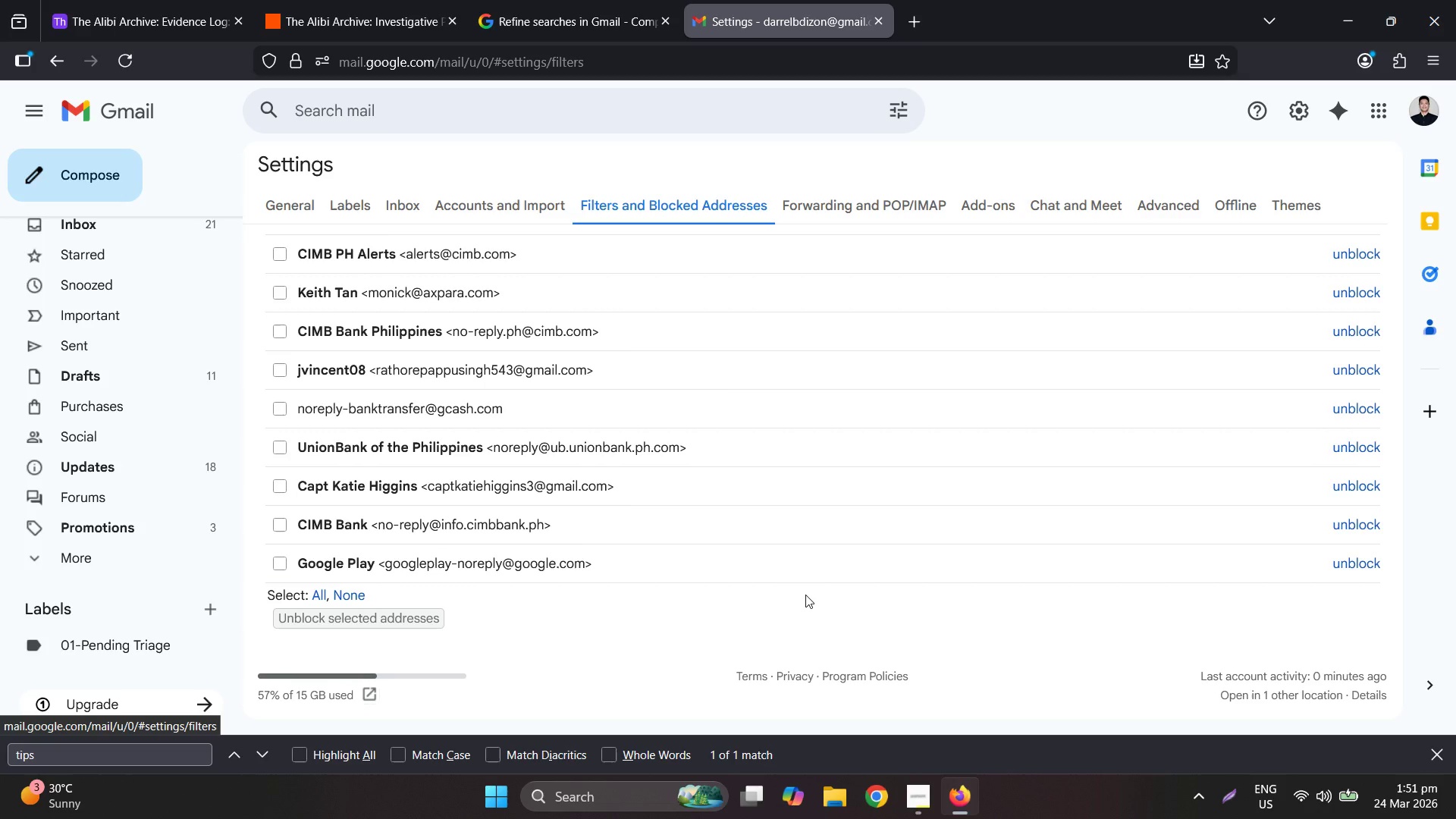 
scroll: coordinate [809, 593], scroll_direction: up, amount: 8.0
 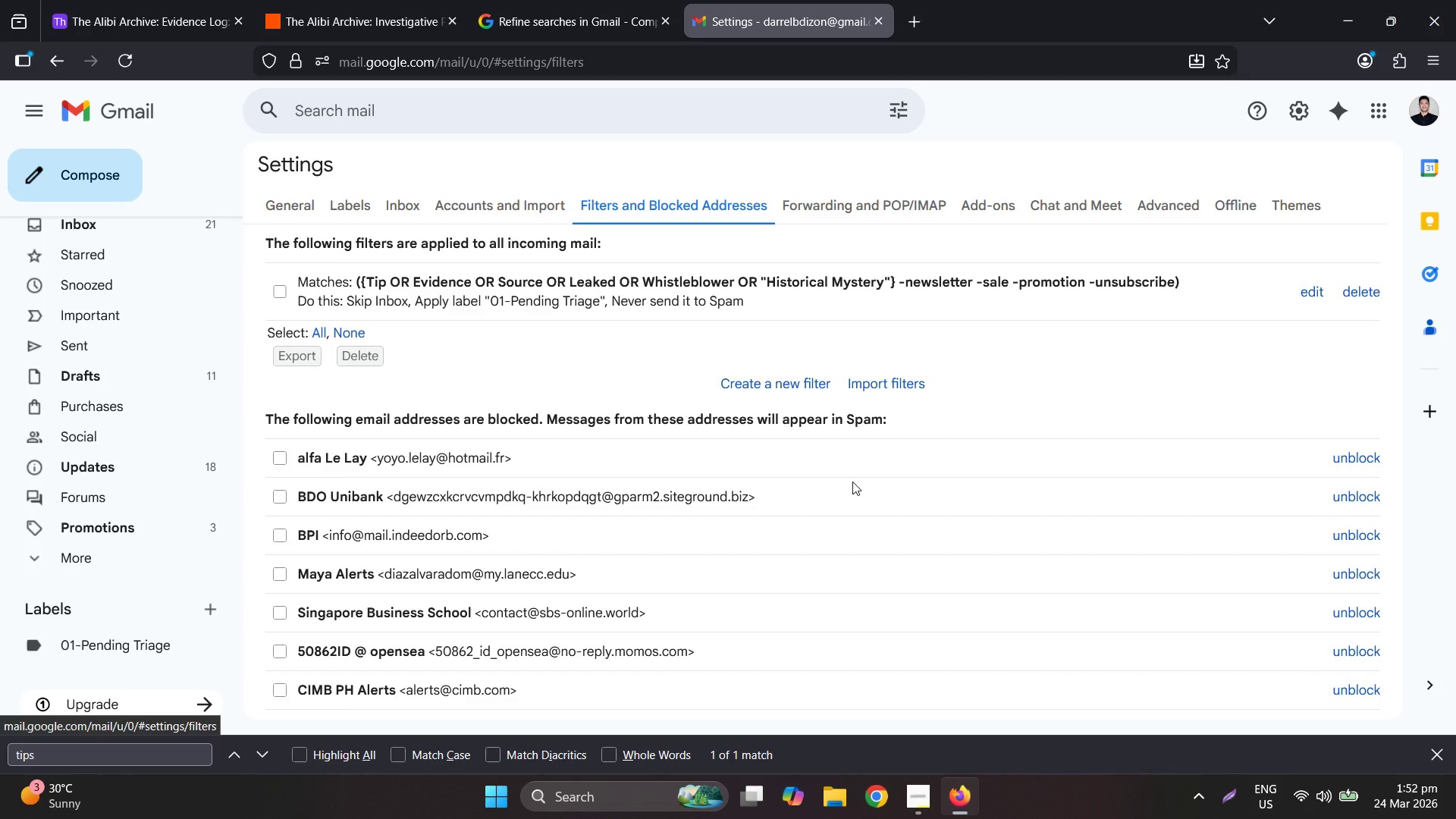 
wait(52.17)
 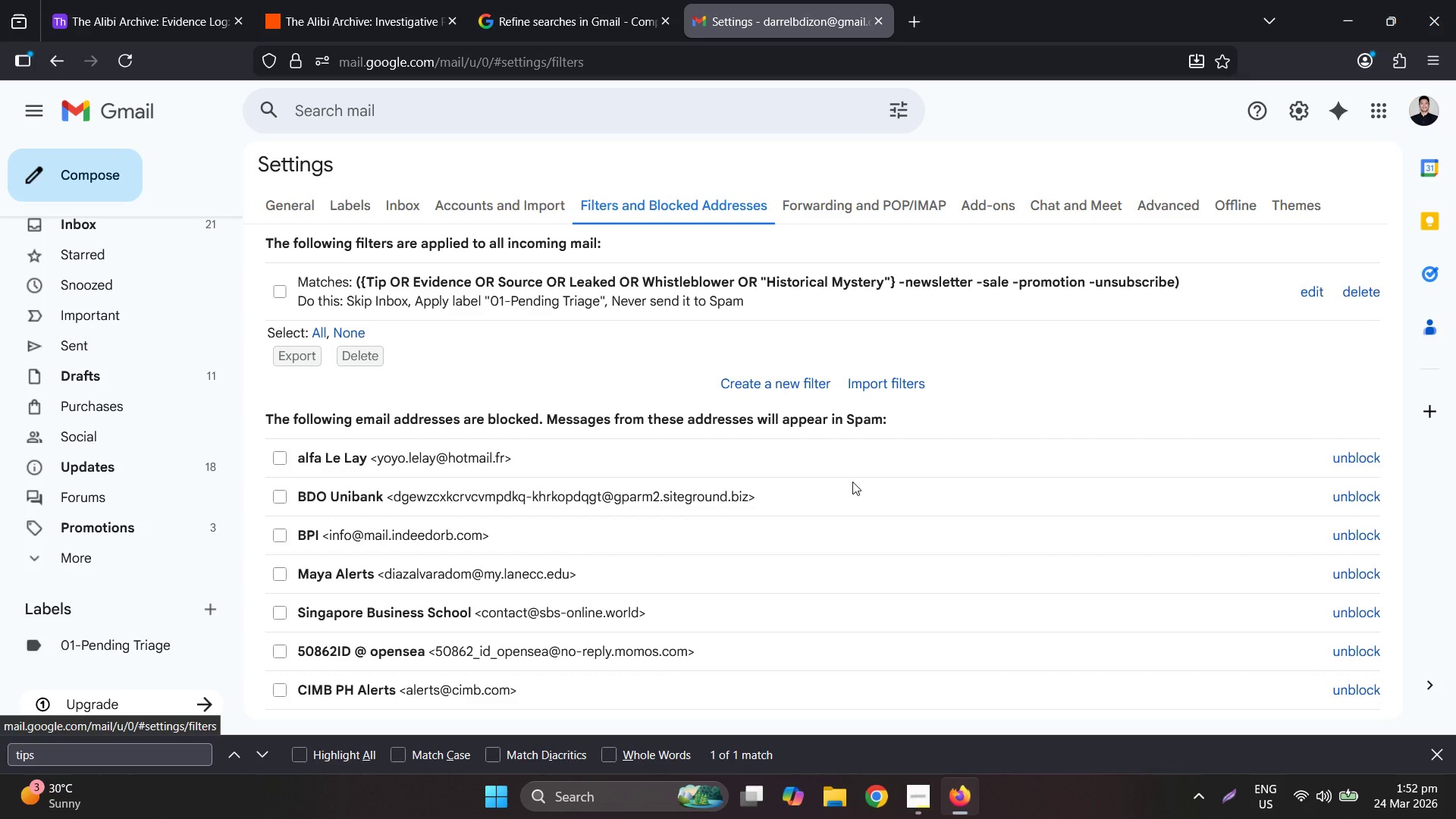 
scroll: coordinate [111, 350], scroll_direction: up, amount: 3.0
 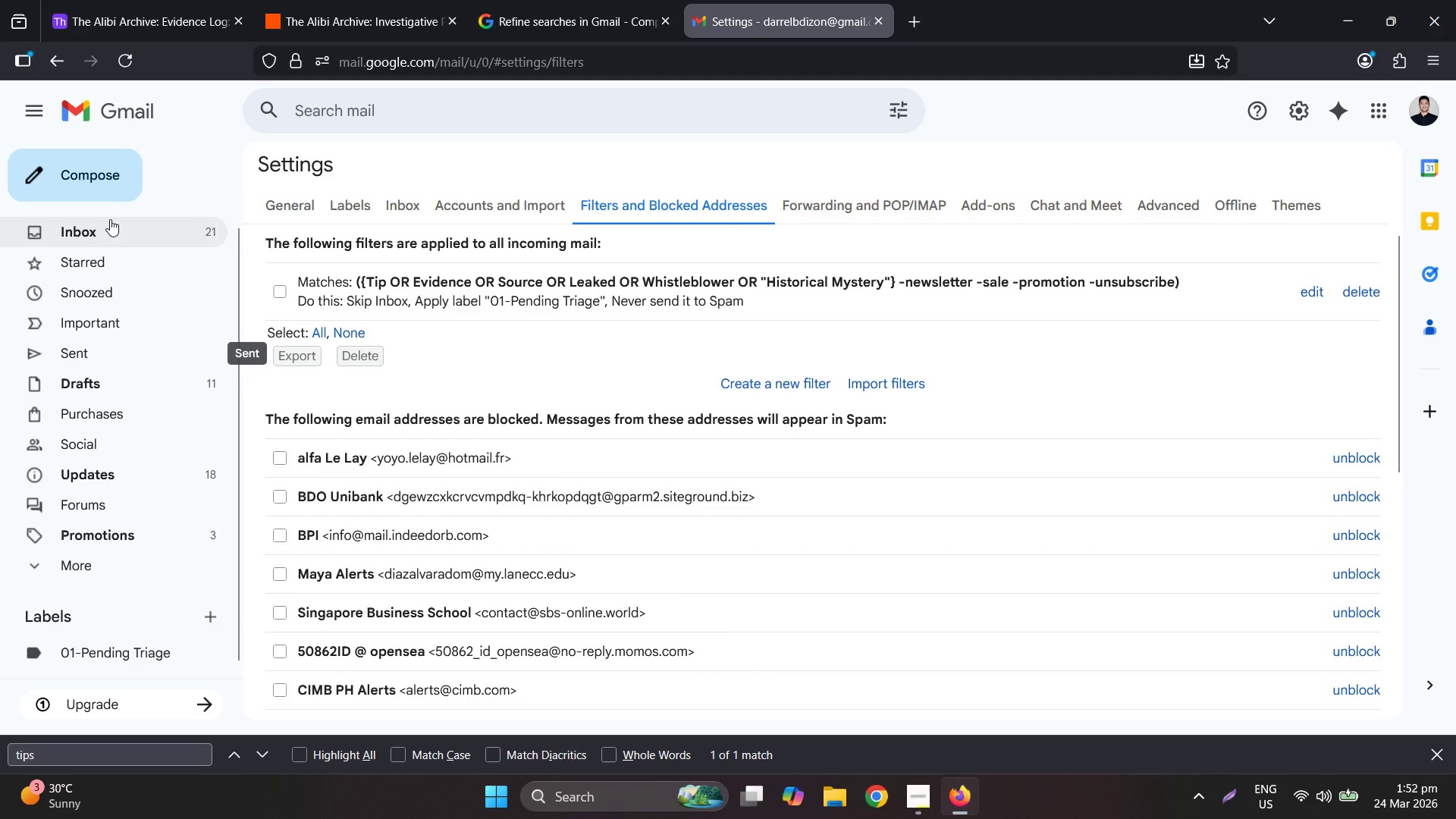 
left_click([110, 217])
 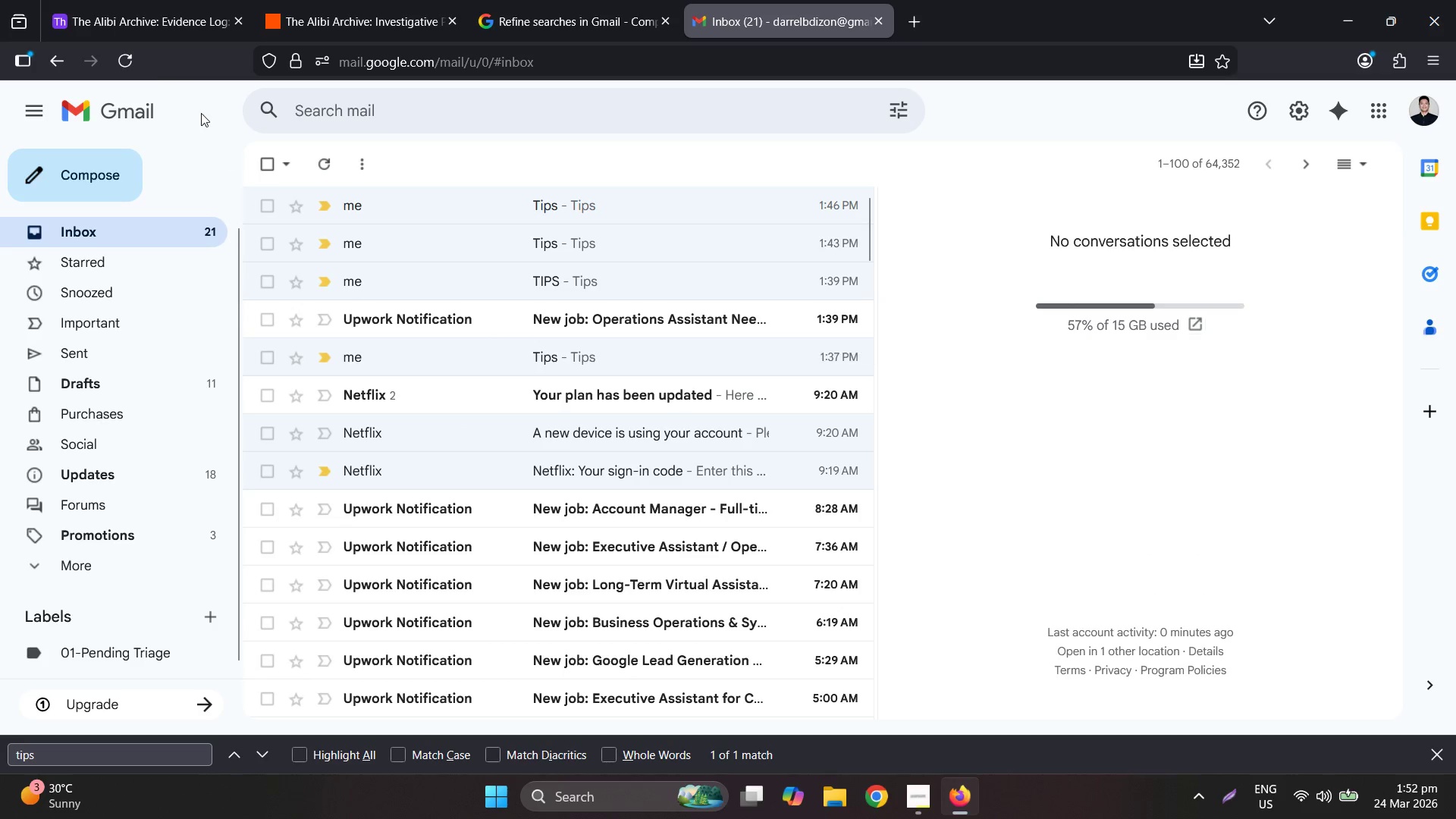 
left_click([127, 61])
 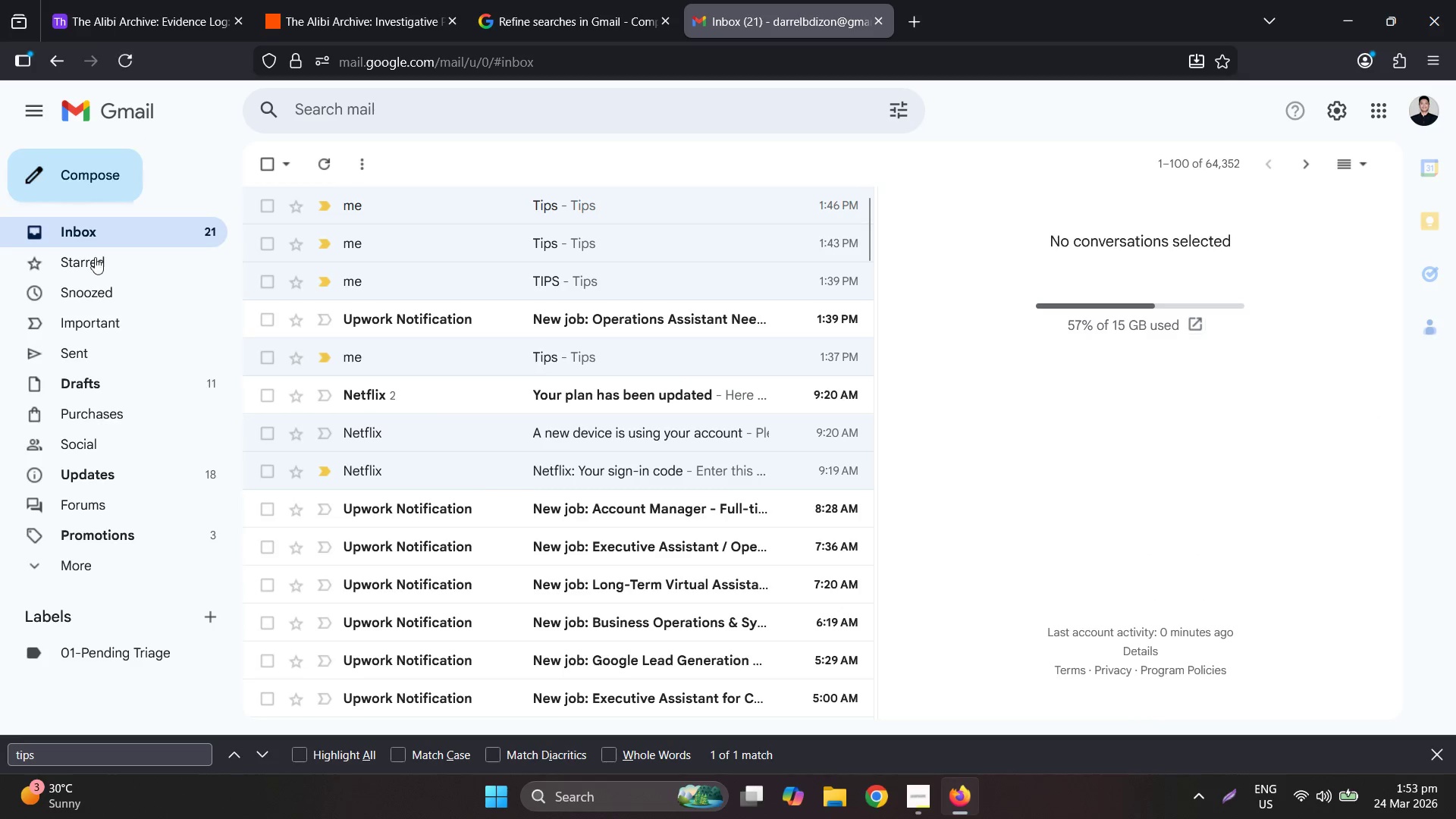 
left_click([86, 651])
 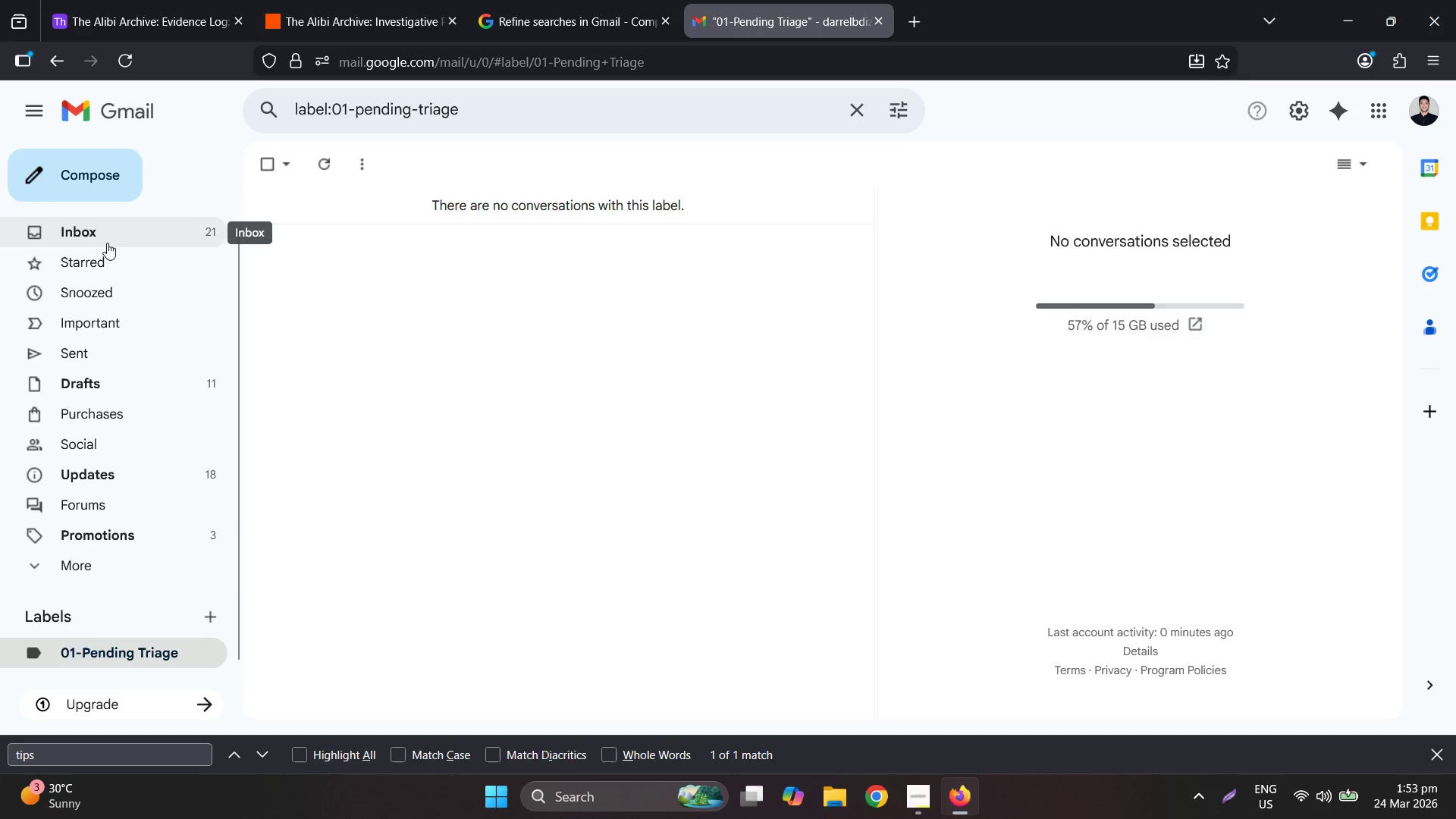 
scroll: coordinate [131, 532], scroll_direction: down, amount: 2.0
 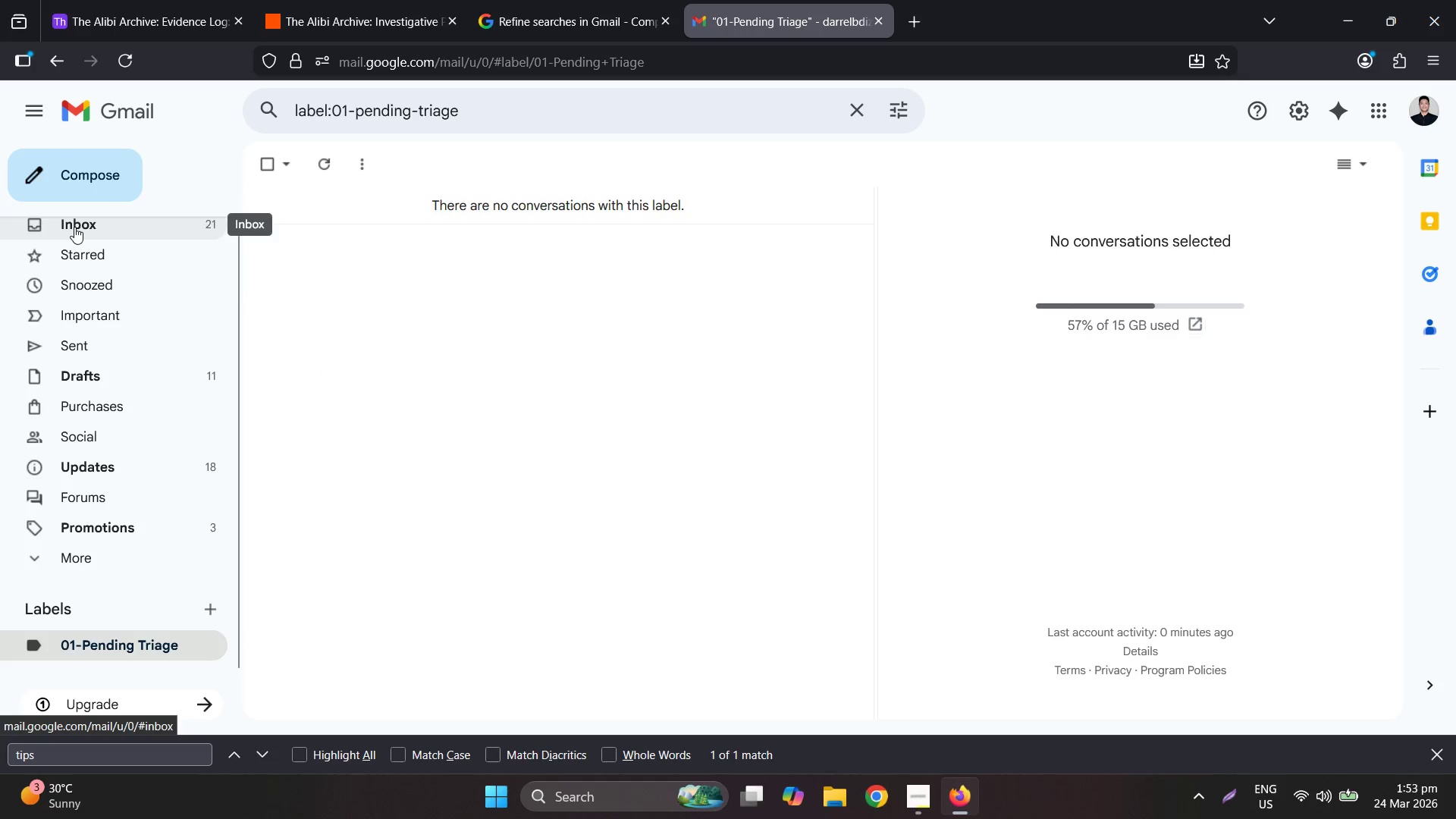 
left_click([74, 224])
 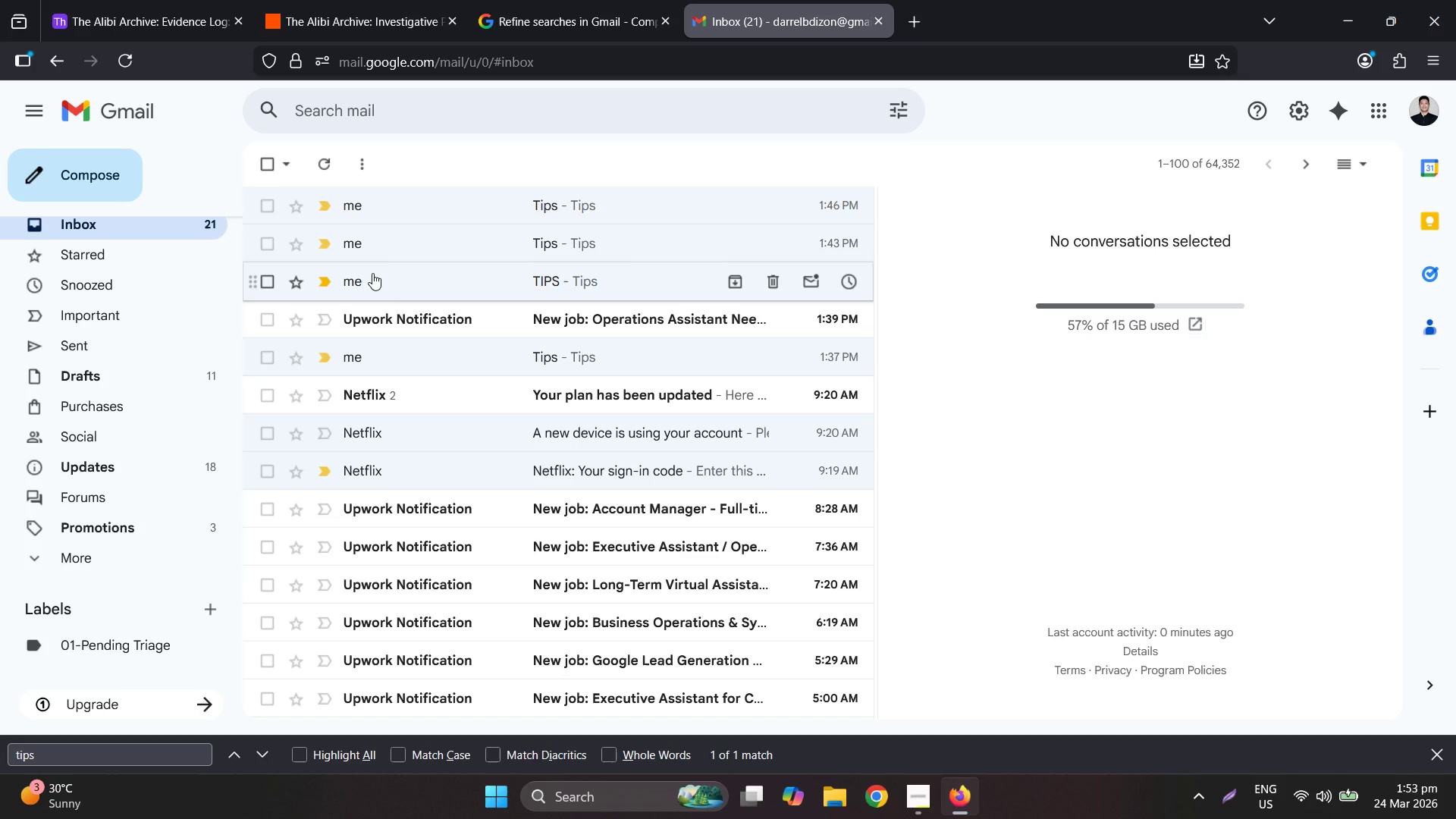 
wait(19.38)
 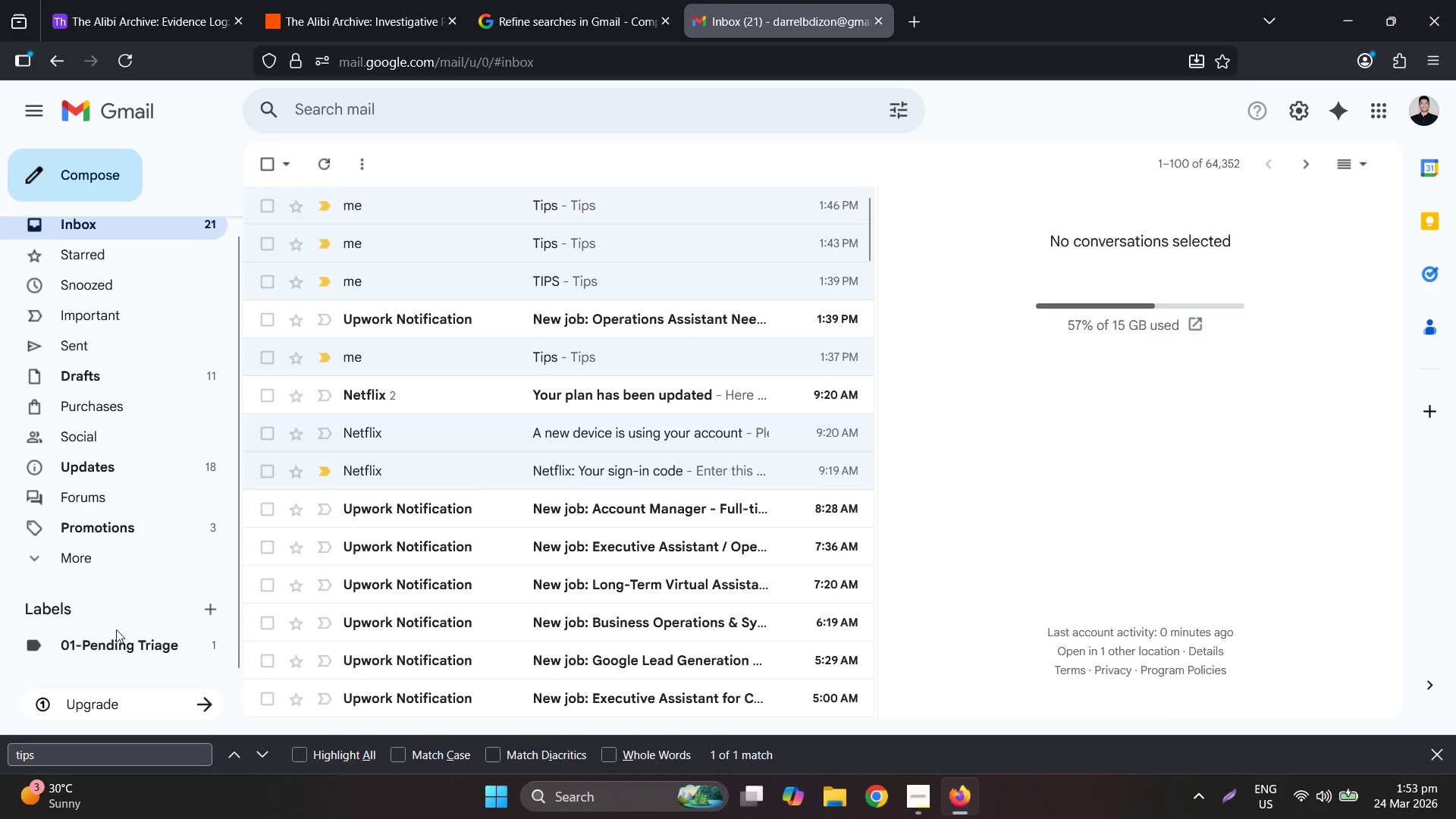 
left_click([116, 629])
 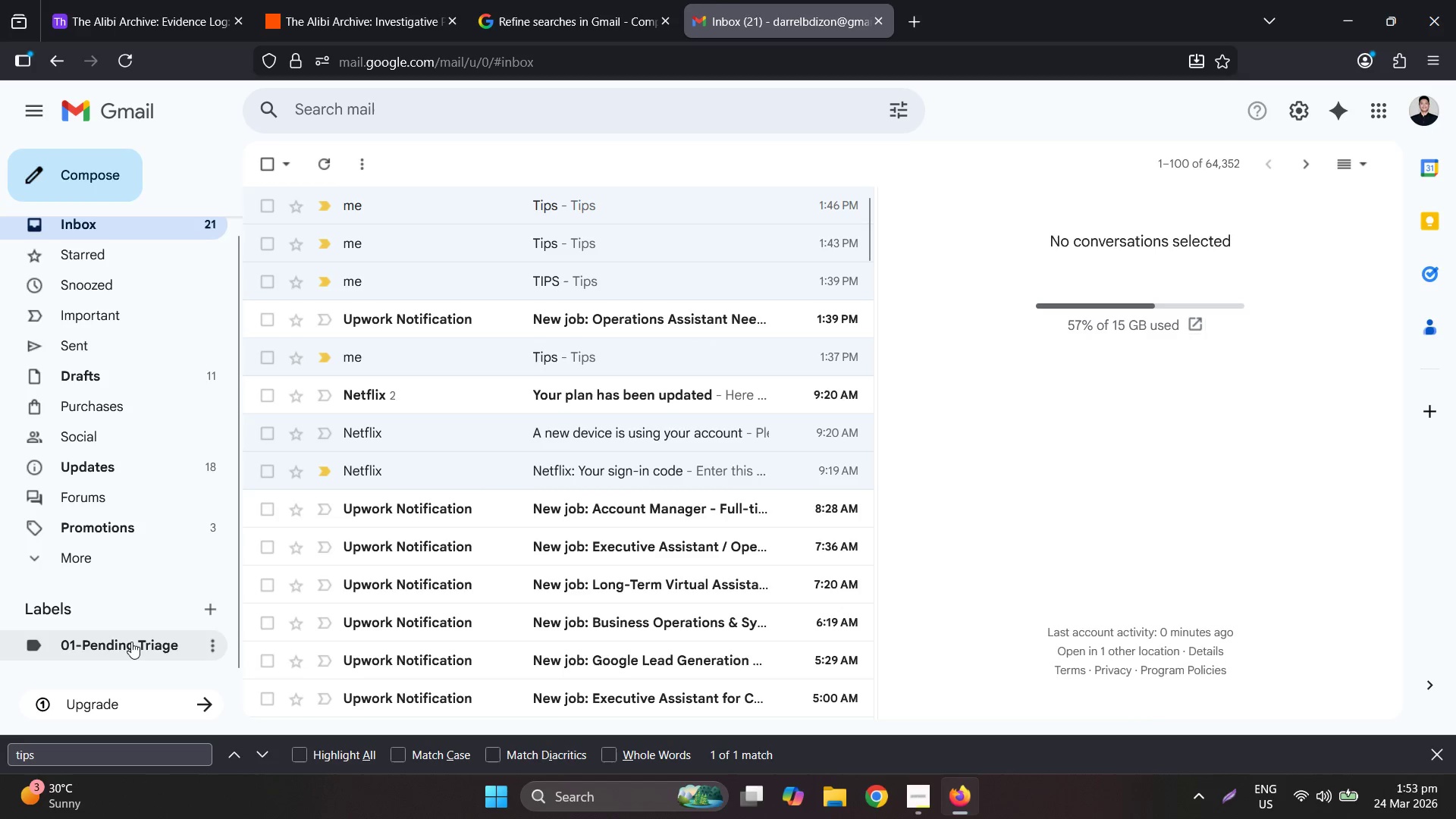 
scroll: coordinate [95, 621], scroll_direction: down, amount: 2.0
 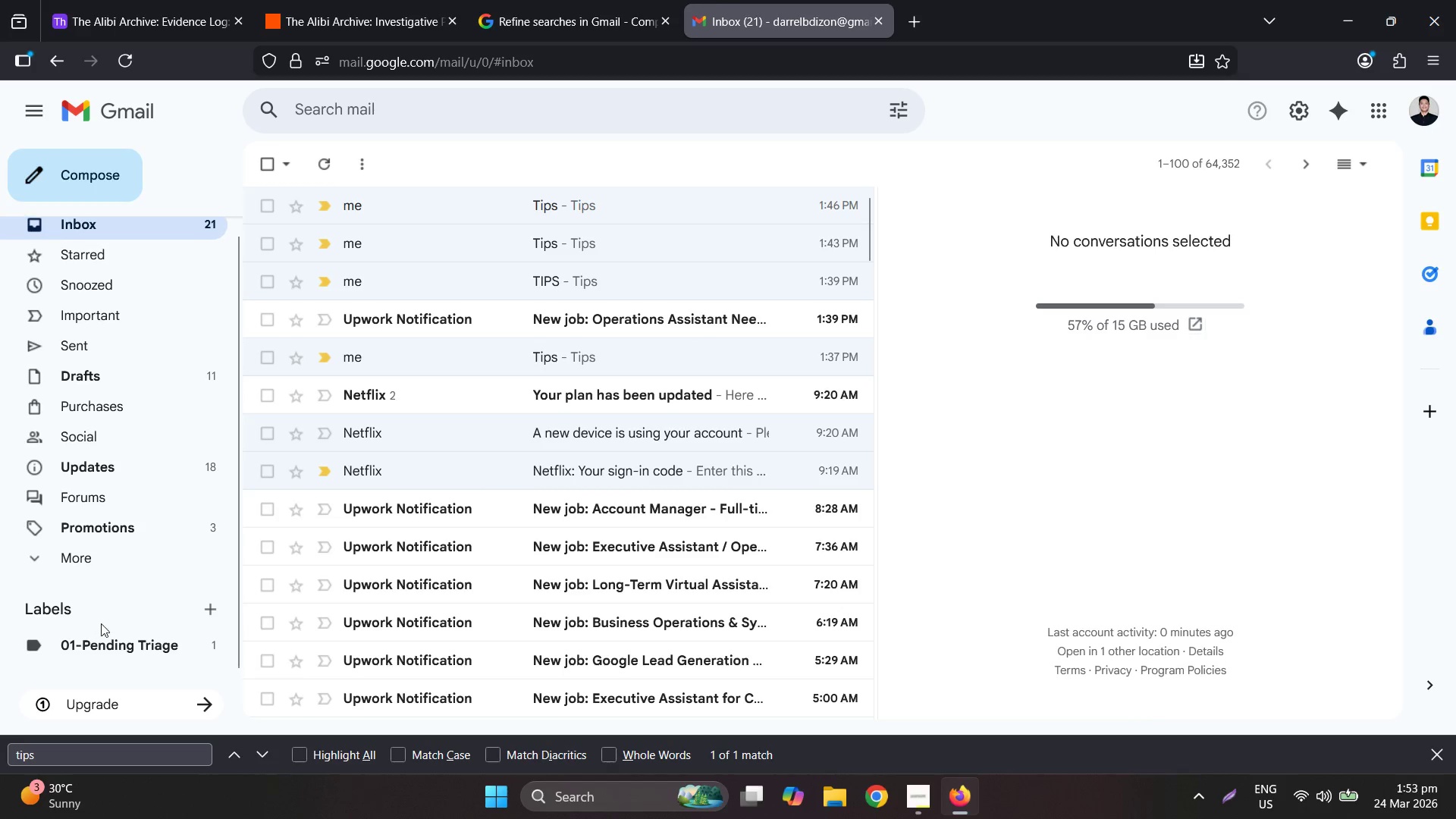 
double_click([132, 642])
 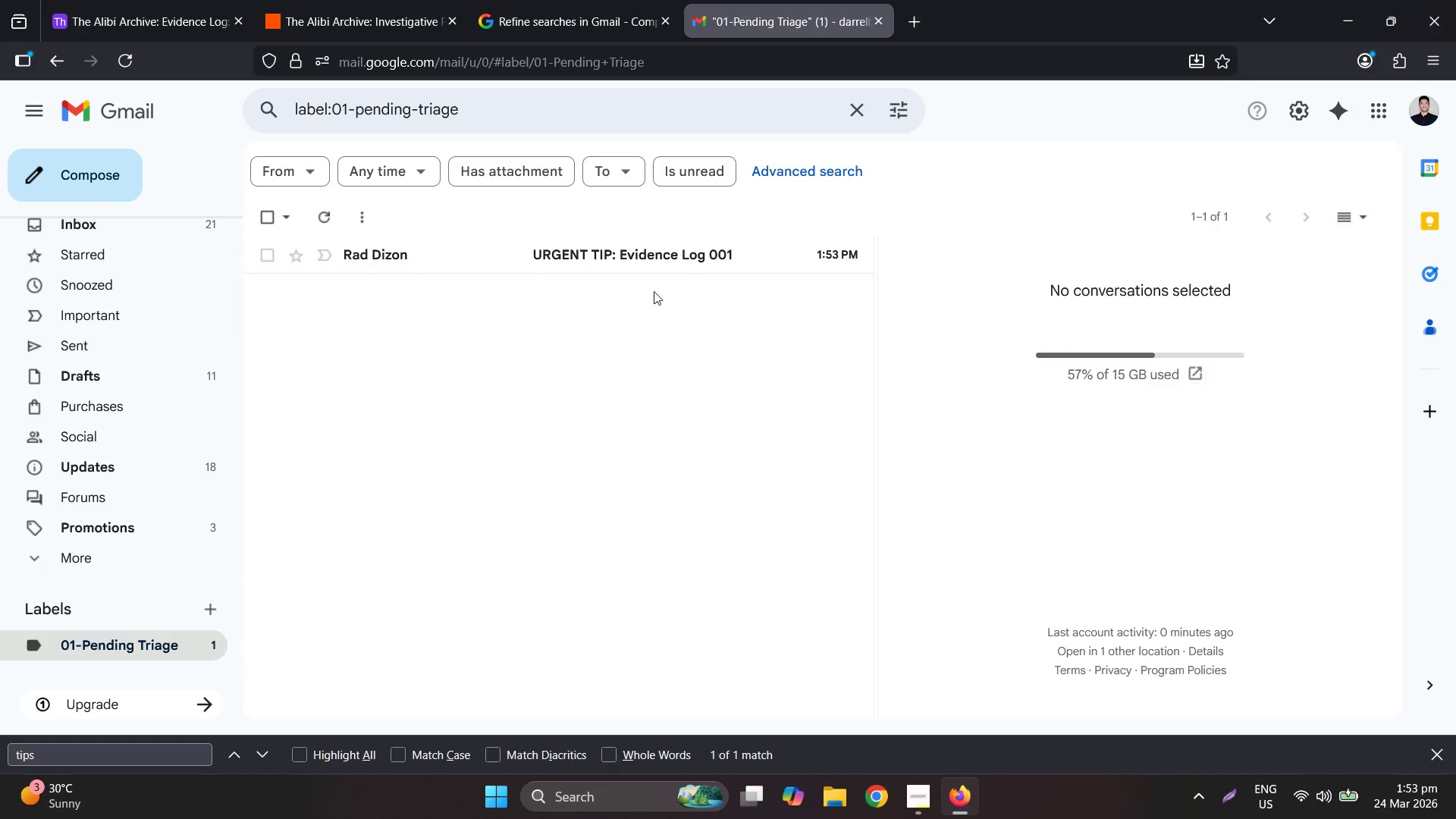 
left_click([639, 271])
 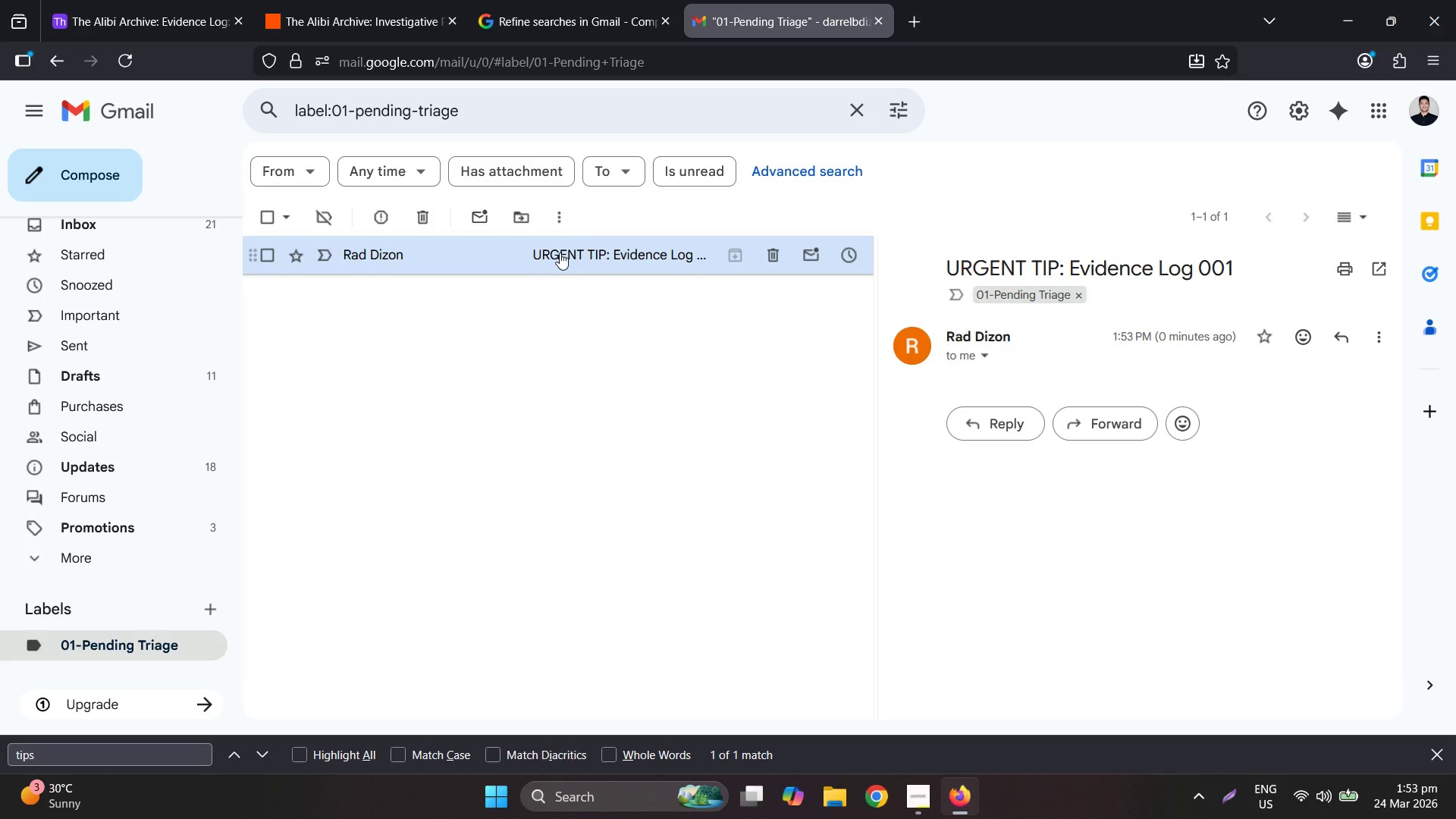 
wait(20.16)
 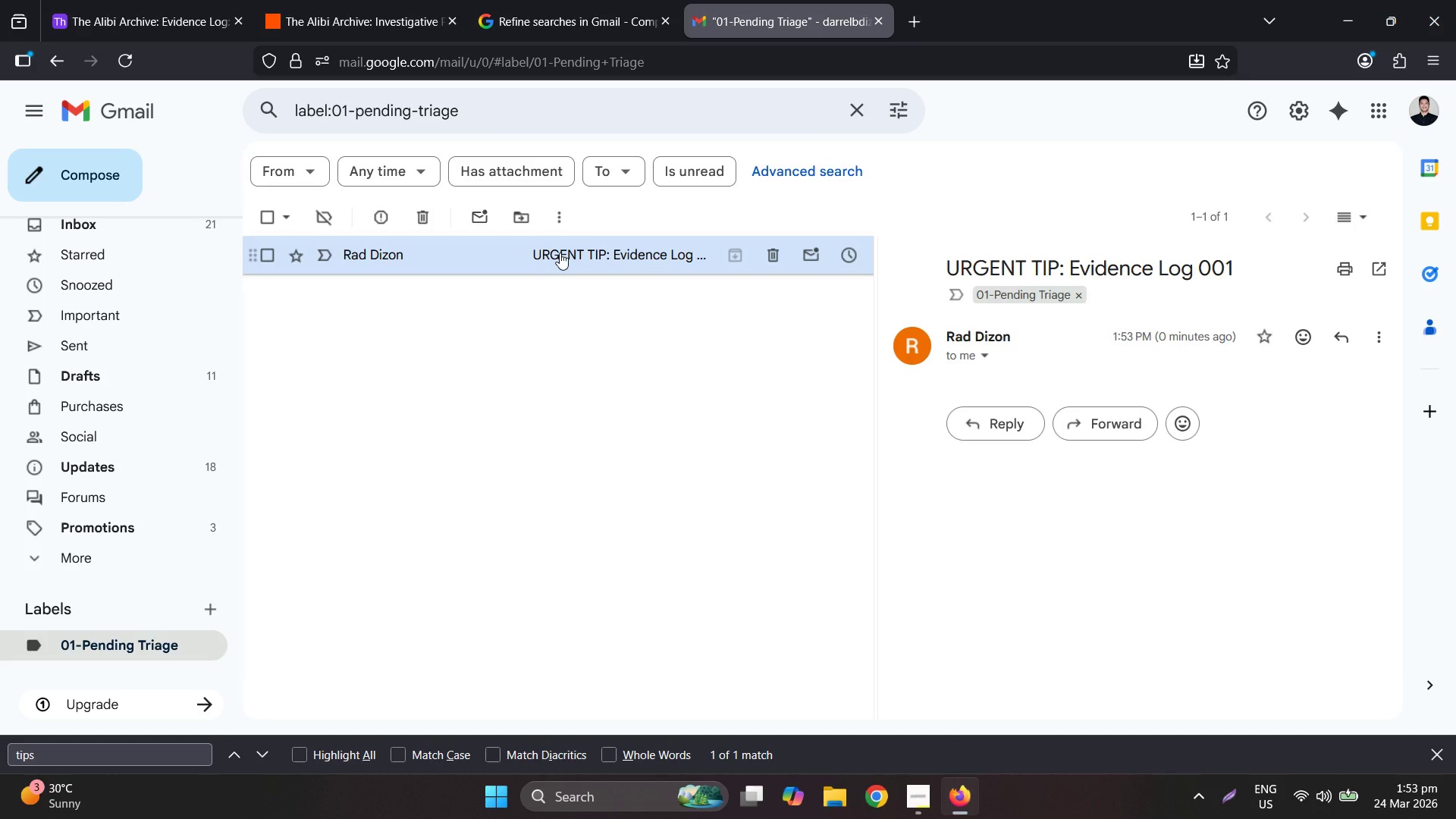 
left_click([431, 0])
 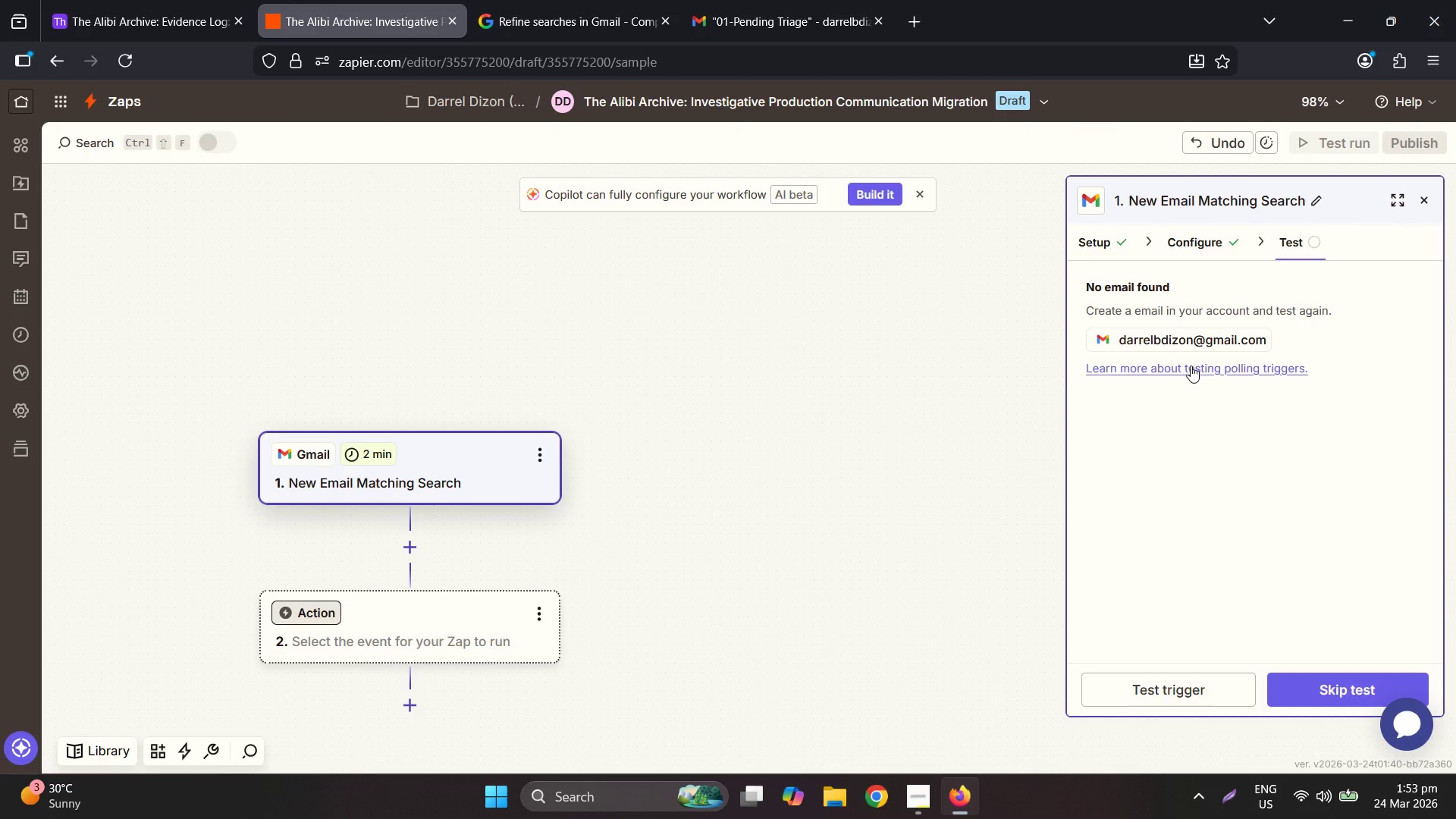 
left_click([1193, 242])
 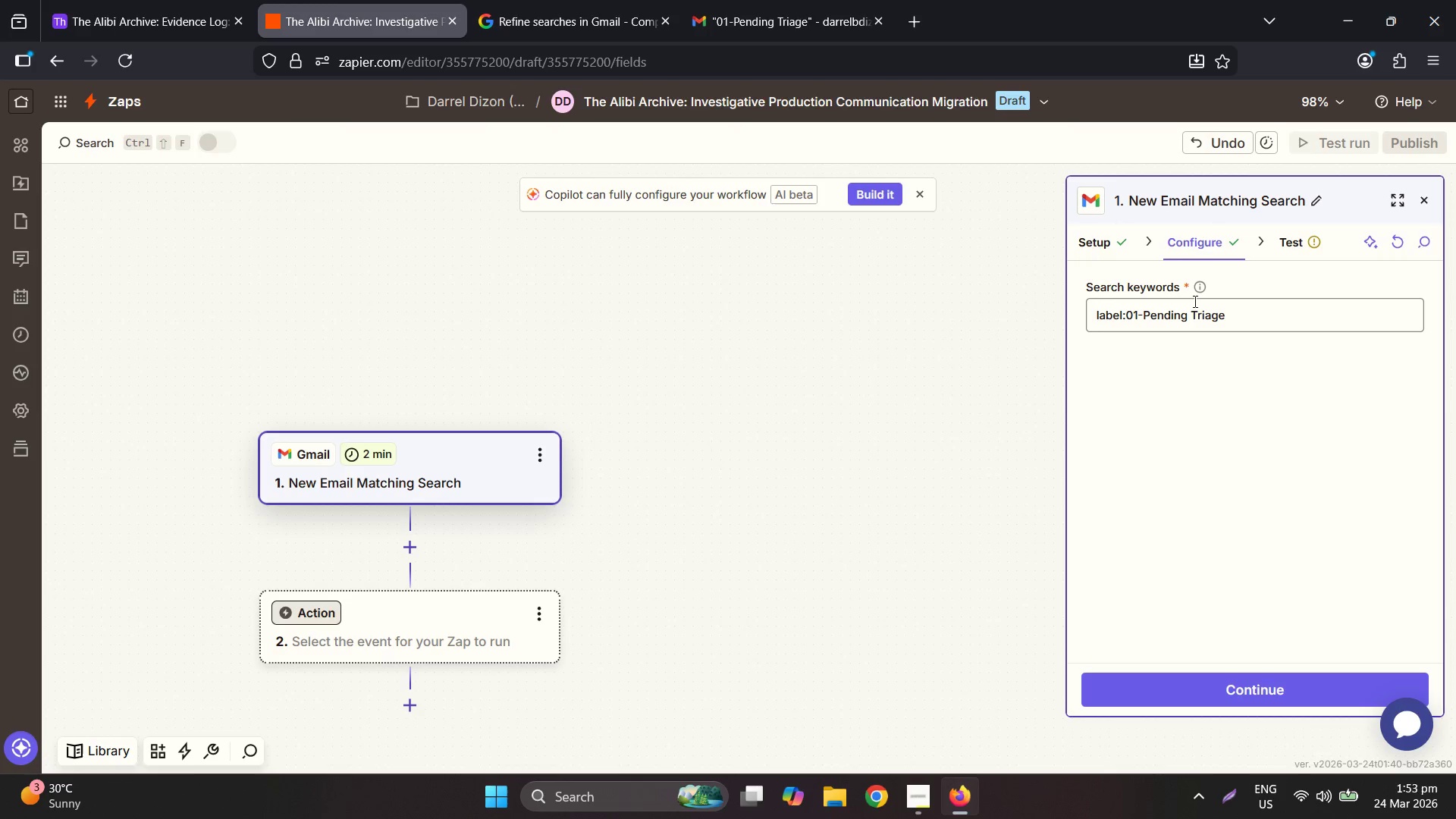 
left_click([1200, 312])
 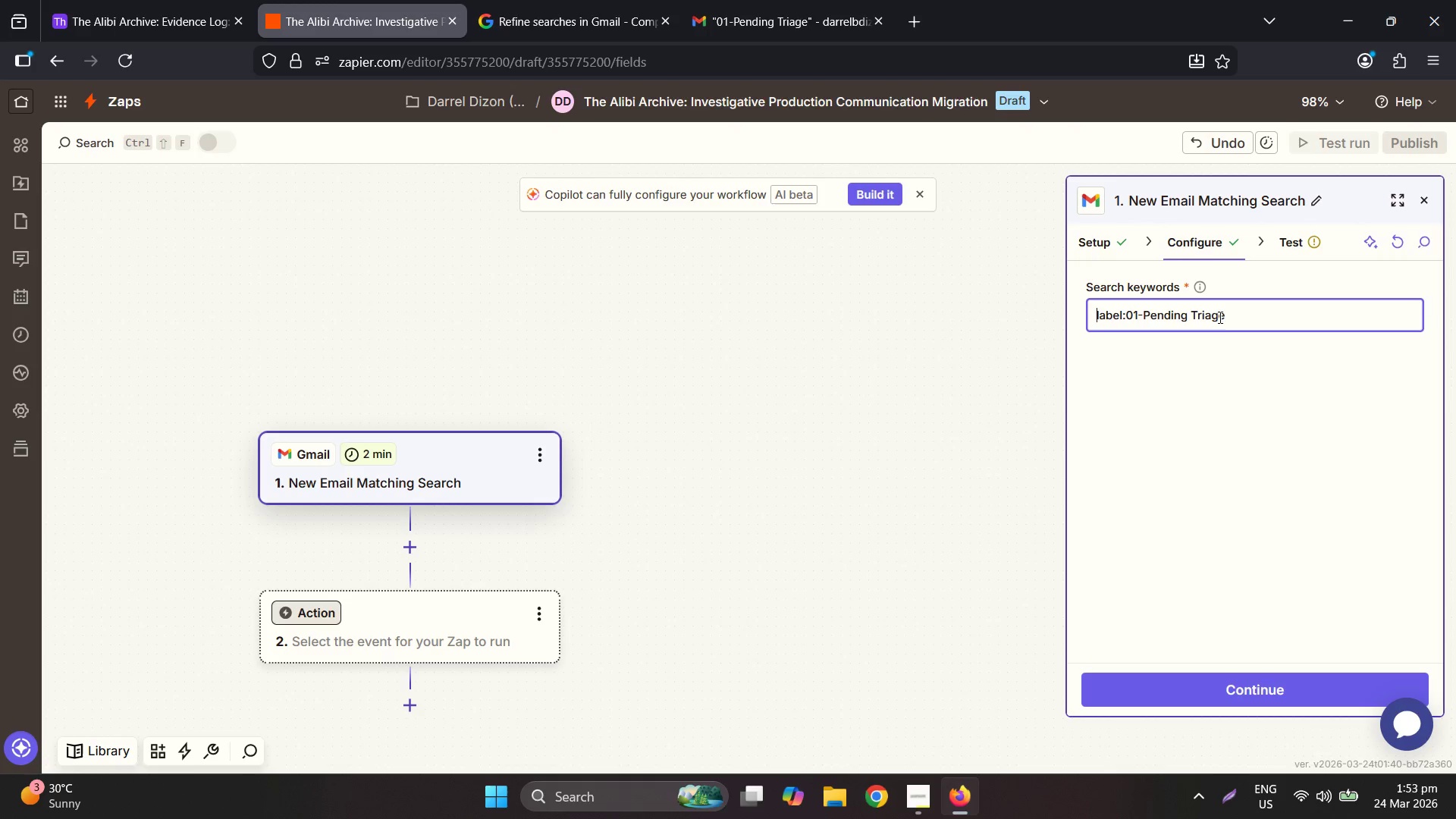 
left_click([1264, 687])
 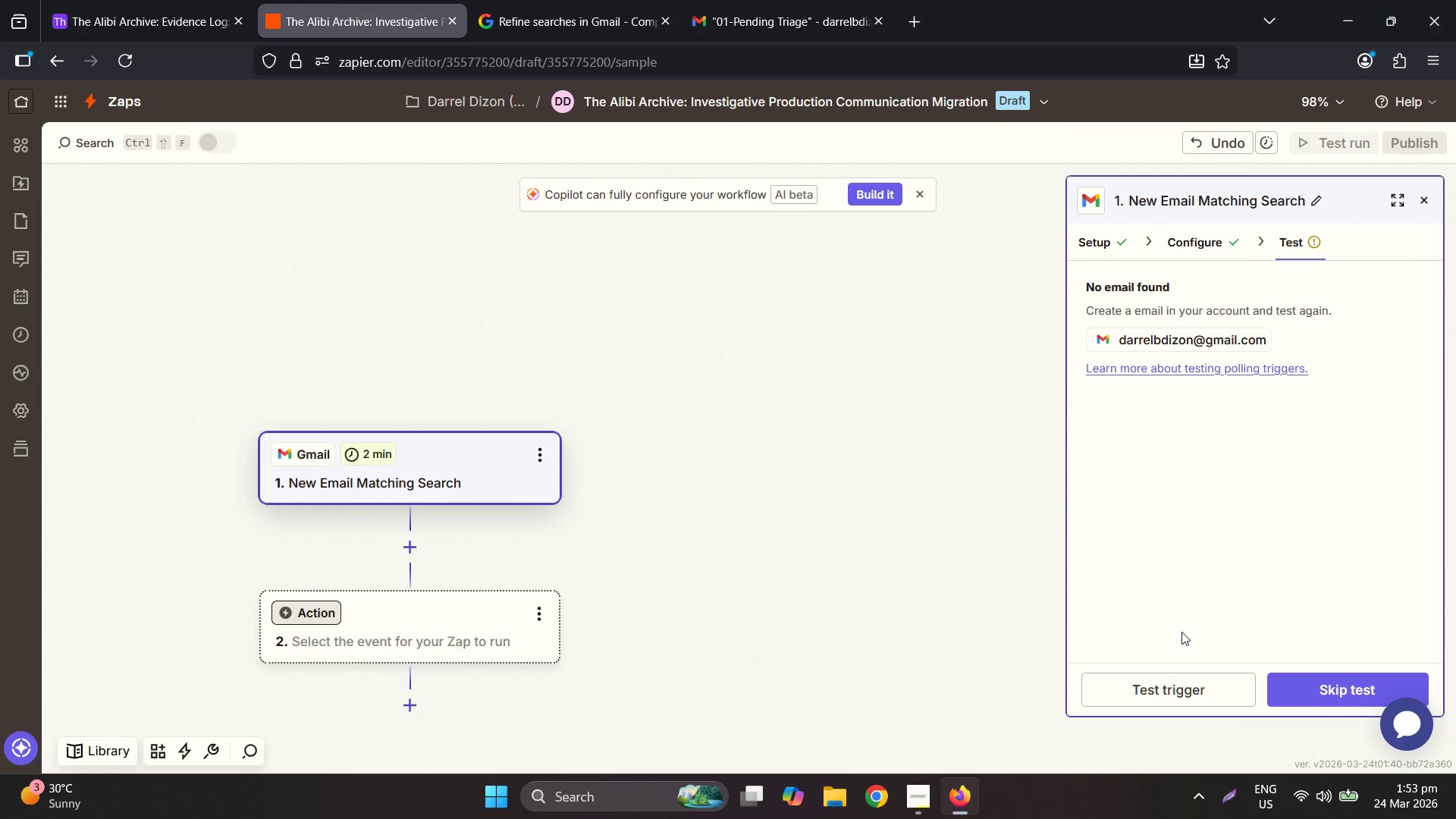 
left_click([1178, 682])
 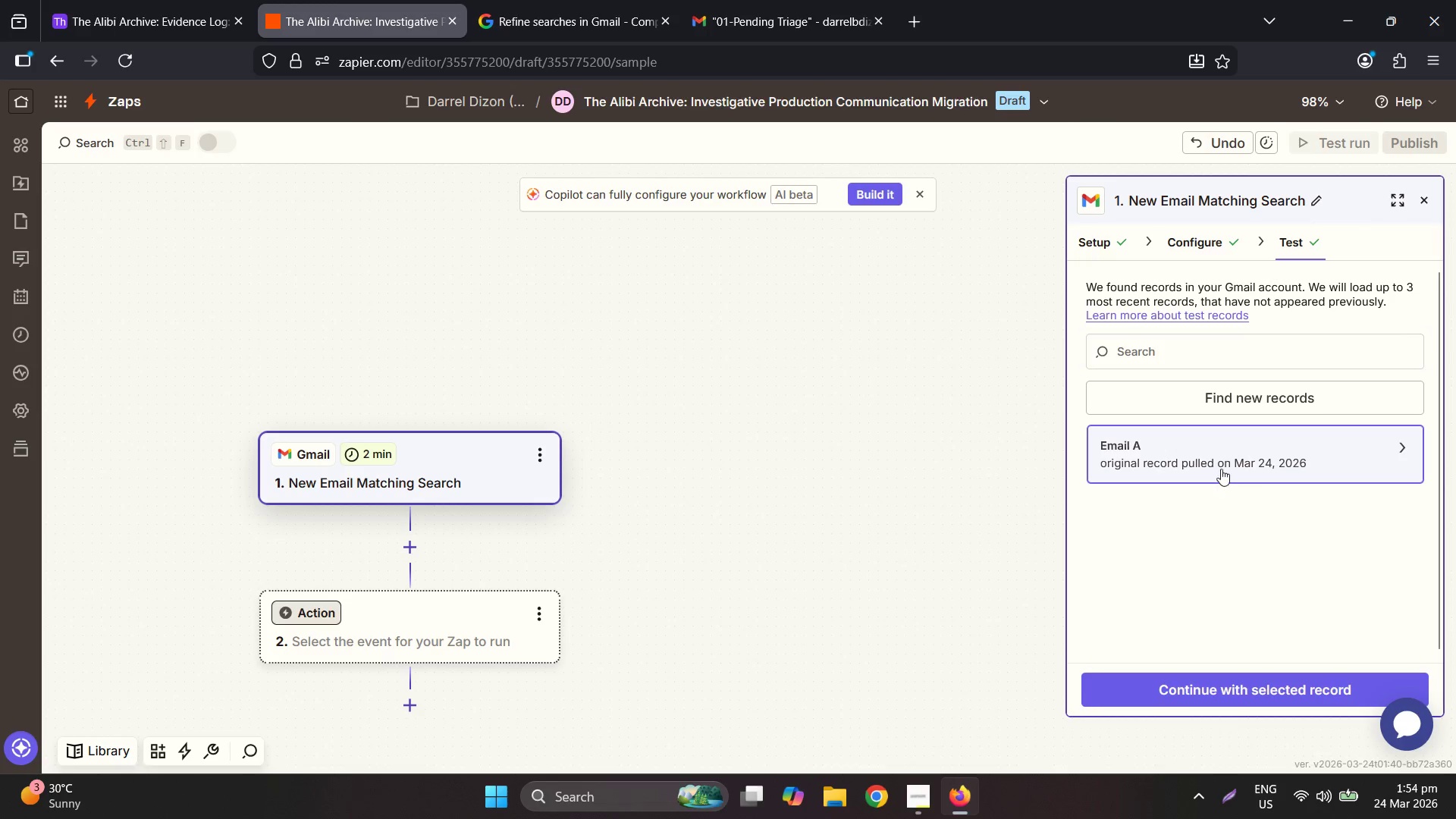 
wait(7.0)
 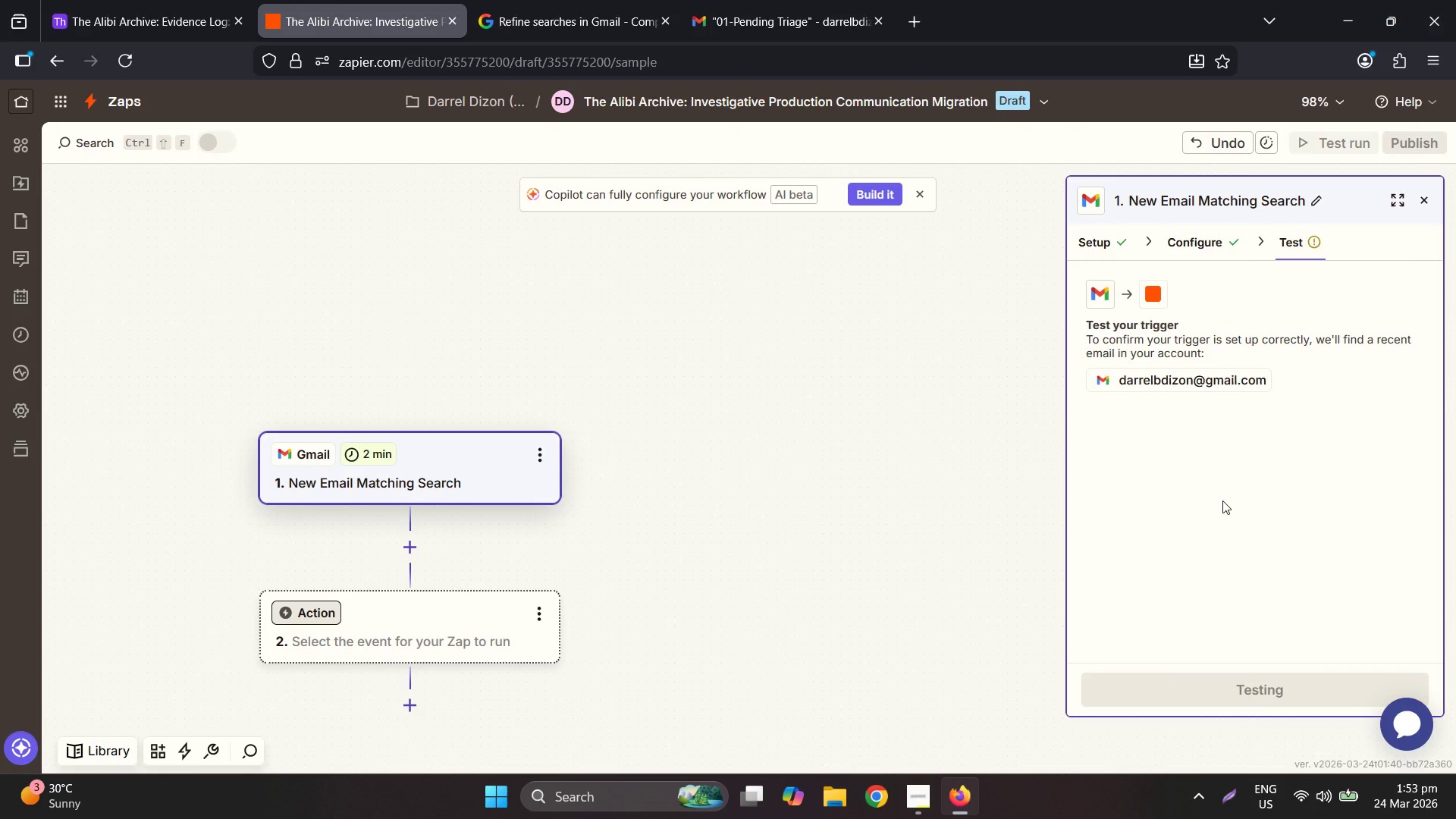 
scroll: coordinate [826, 488], scroll_direction: down, amount: 2.0
 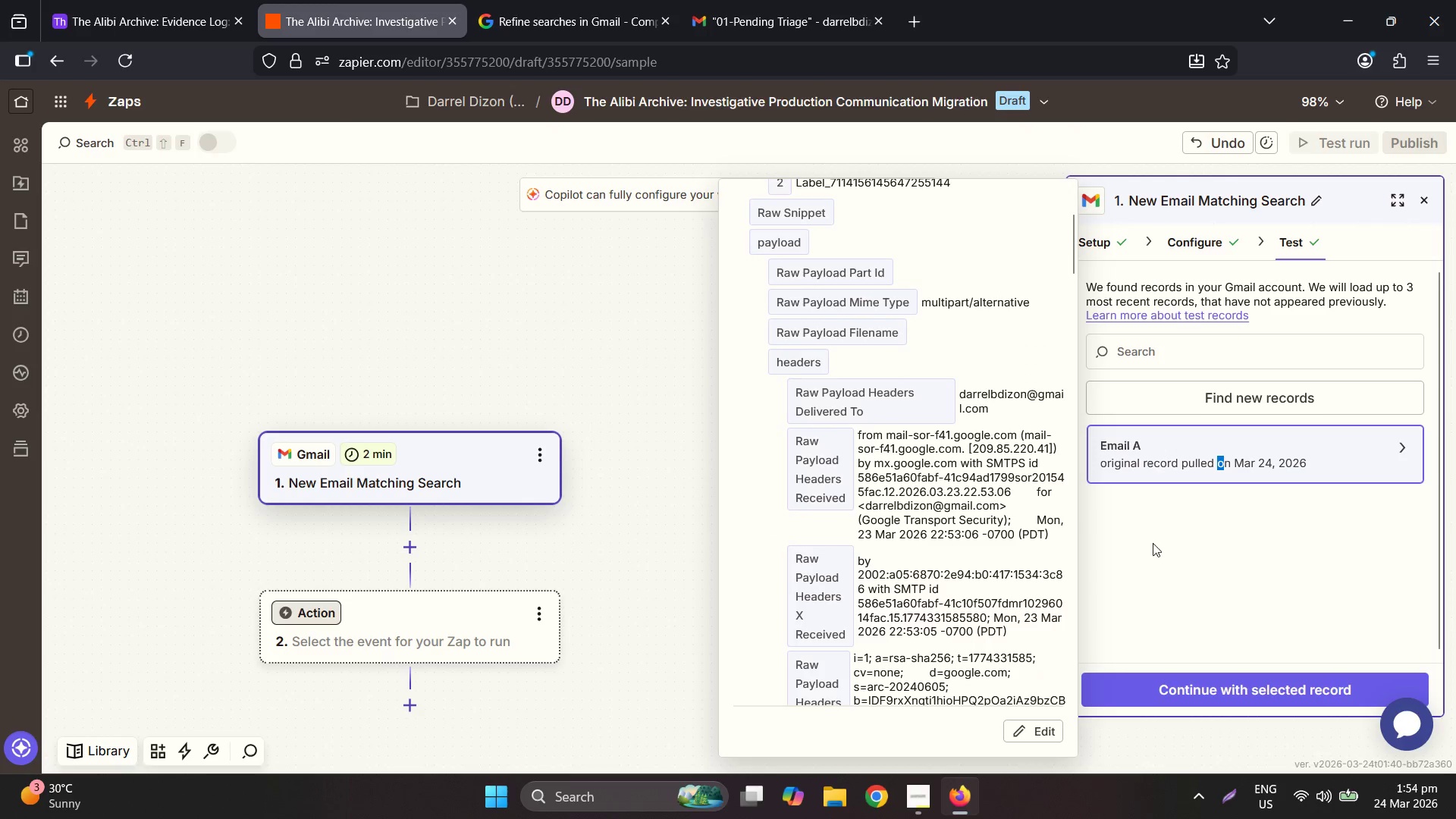 
left_click([852, 0])
 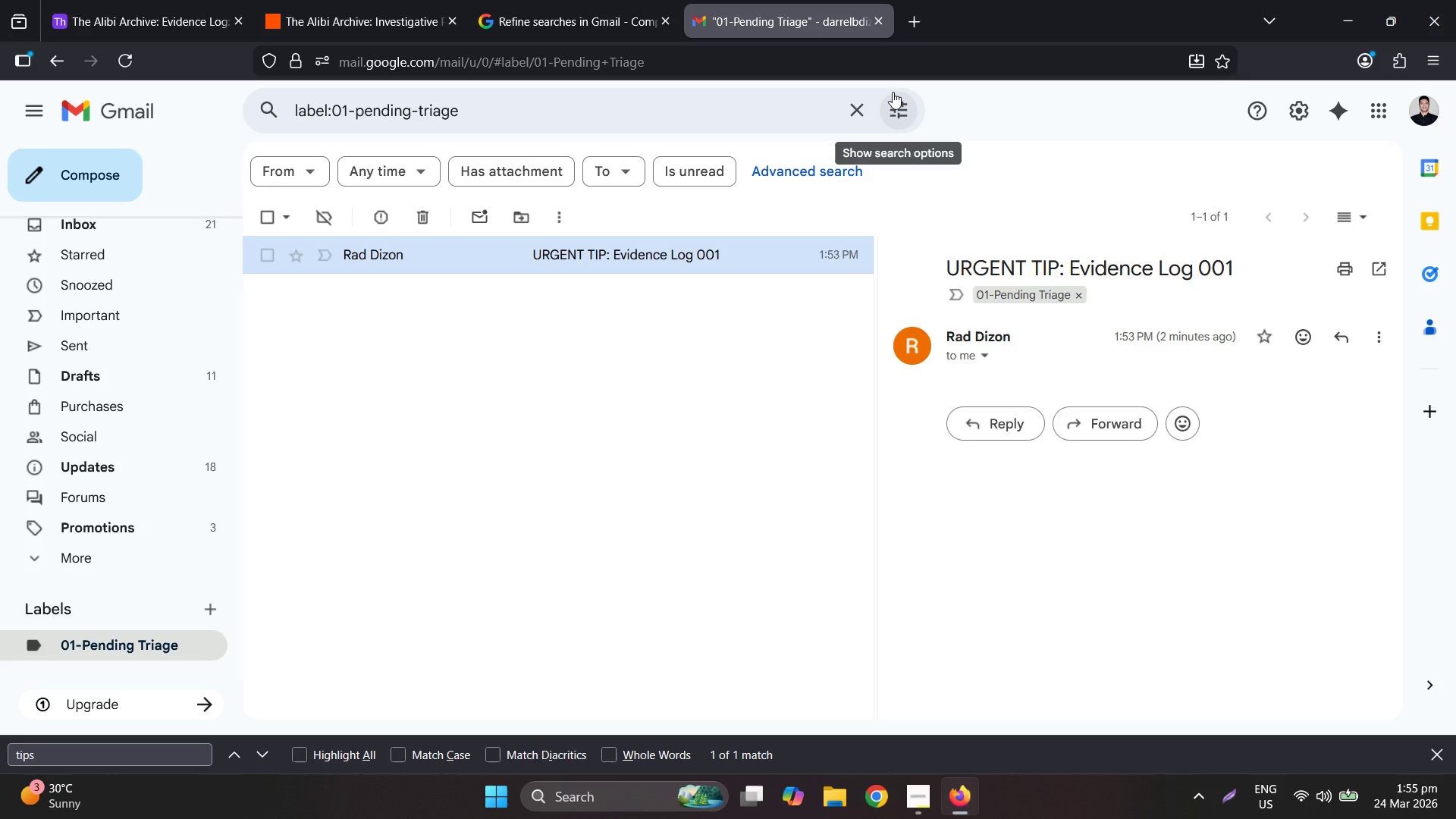 
wait(88.47)
 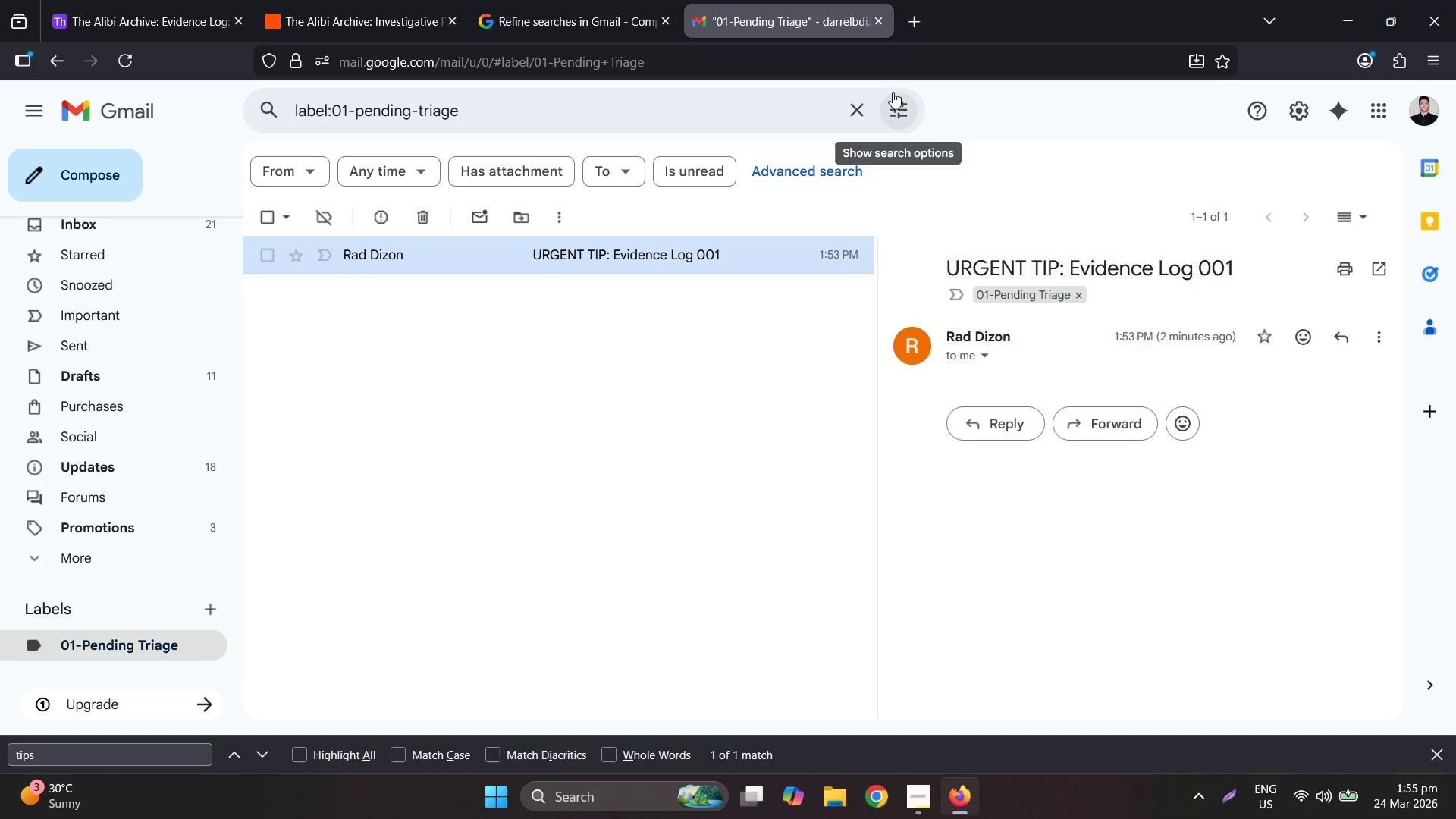 
left_click([209, 0])
 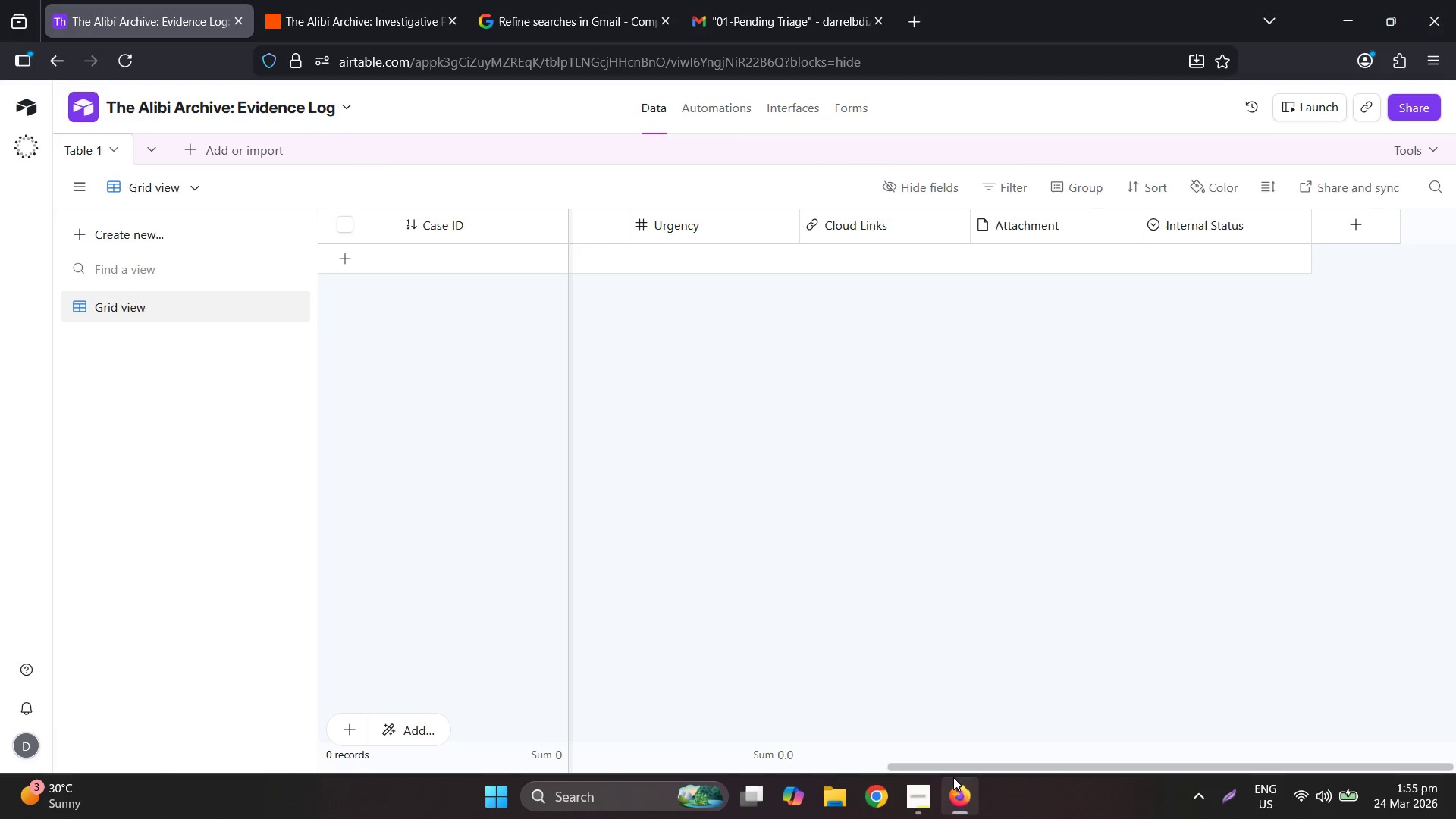 
left_click_drag(start_coordinate=[943, 764], to_coordinate=[582, 677])
 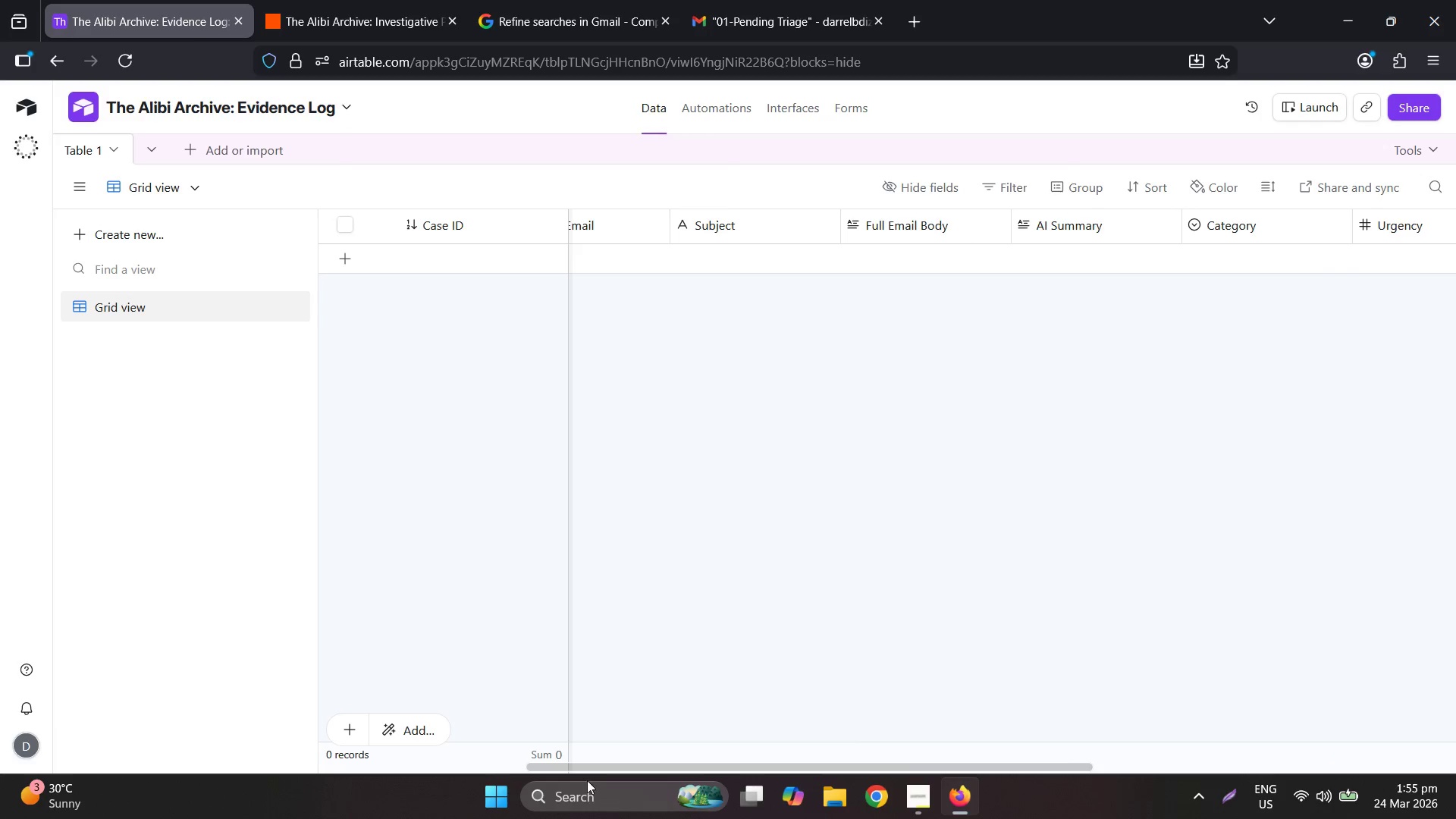 
left_click_drag(start_coordinate=[586, 764], to_coordinate=[437, 721])
 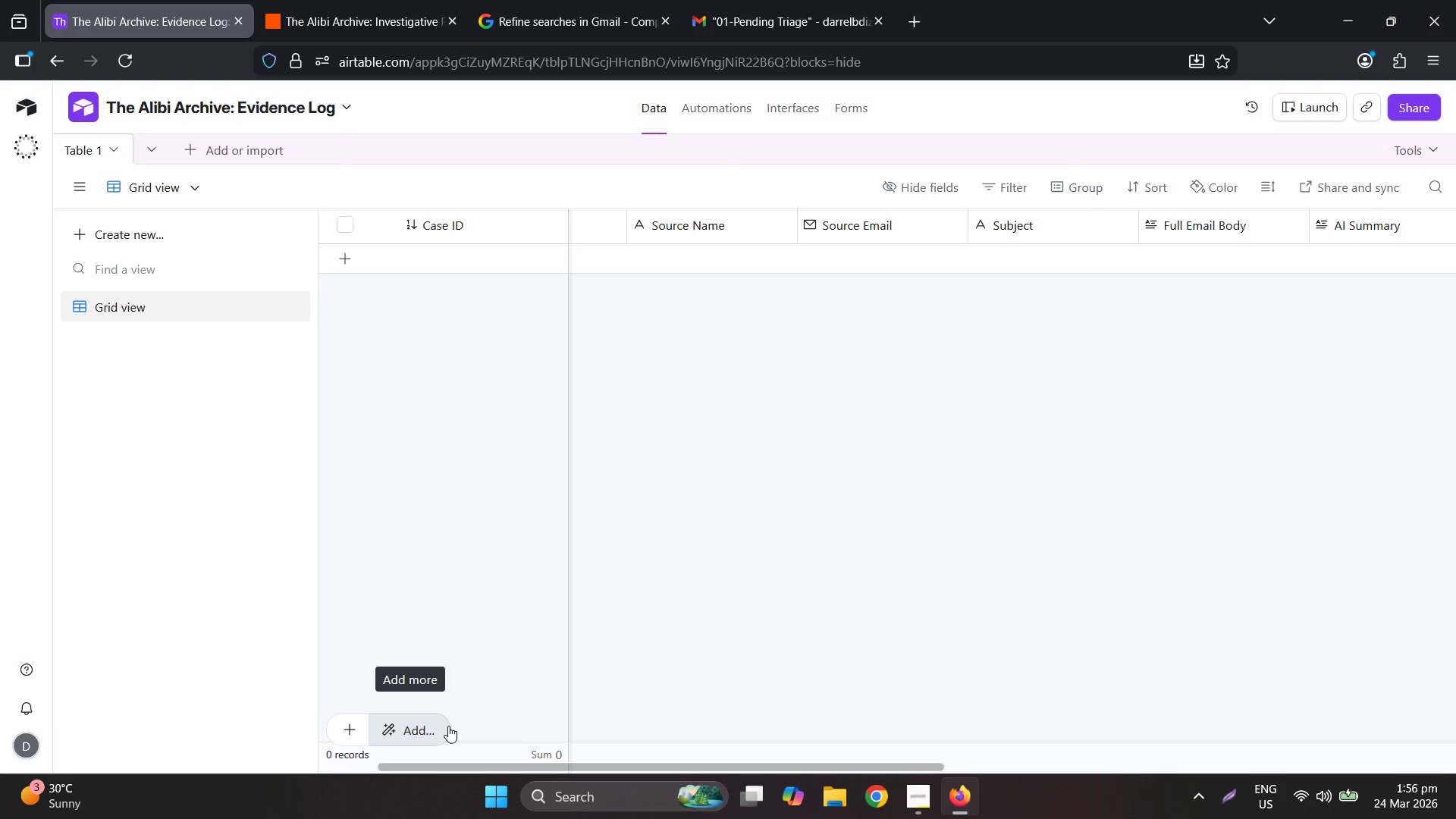 
wait(27.98)
 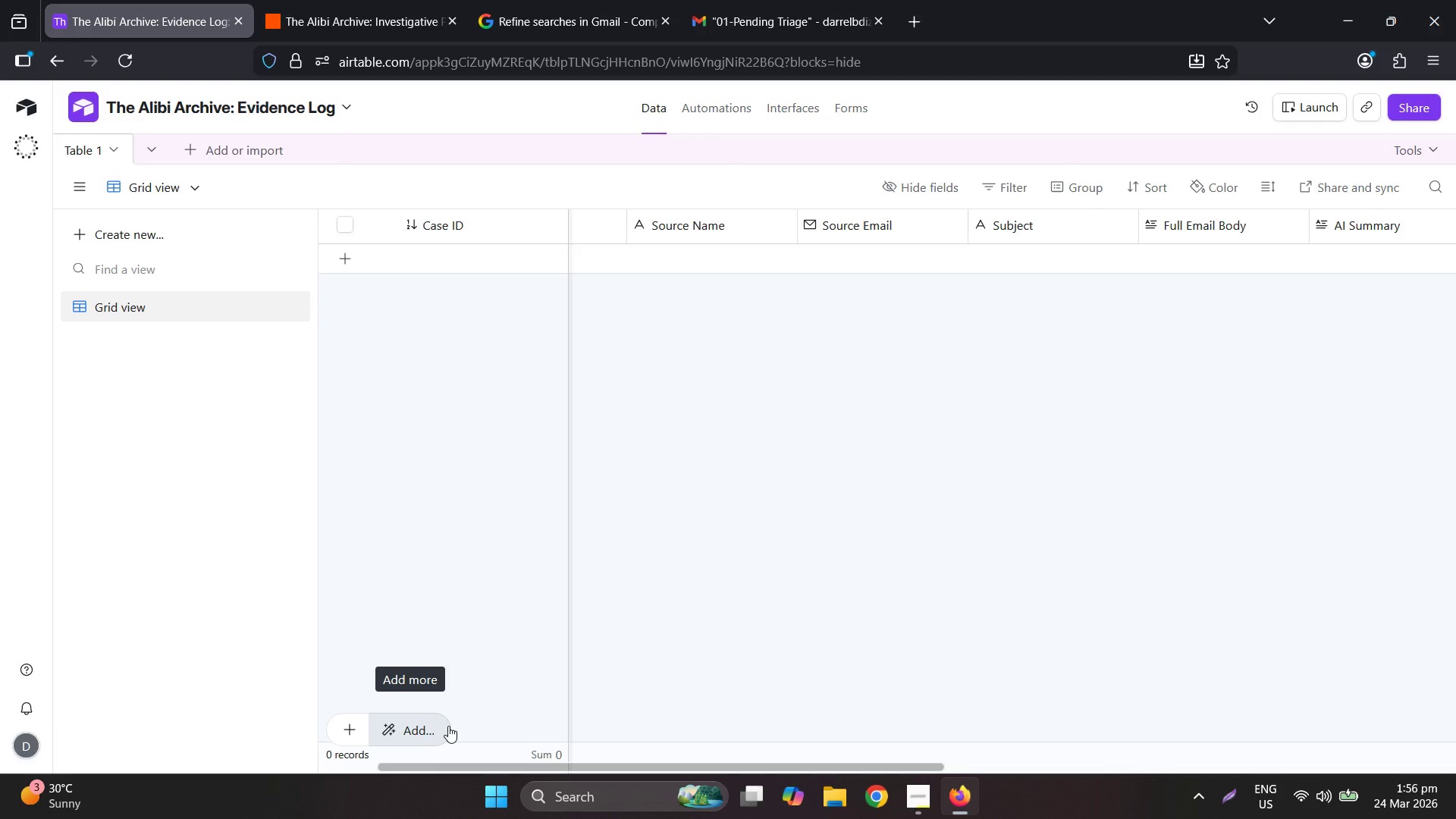 
left_click([736, 0])
 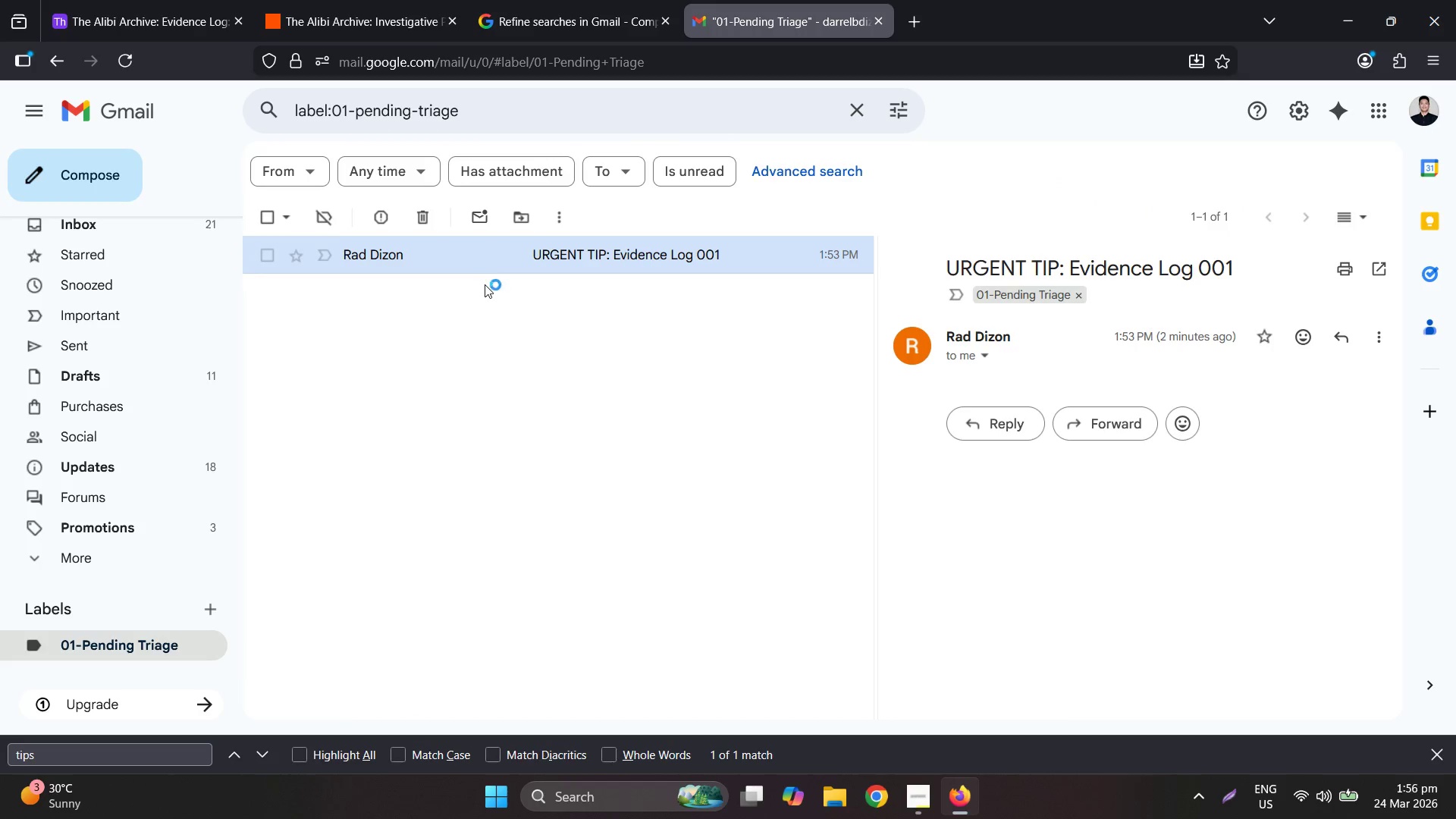 
left_click([71, 177])
 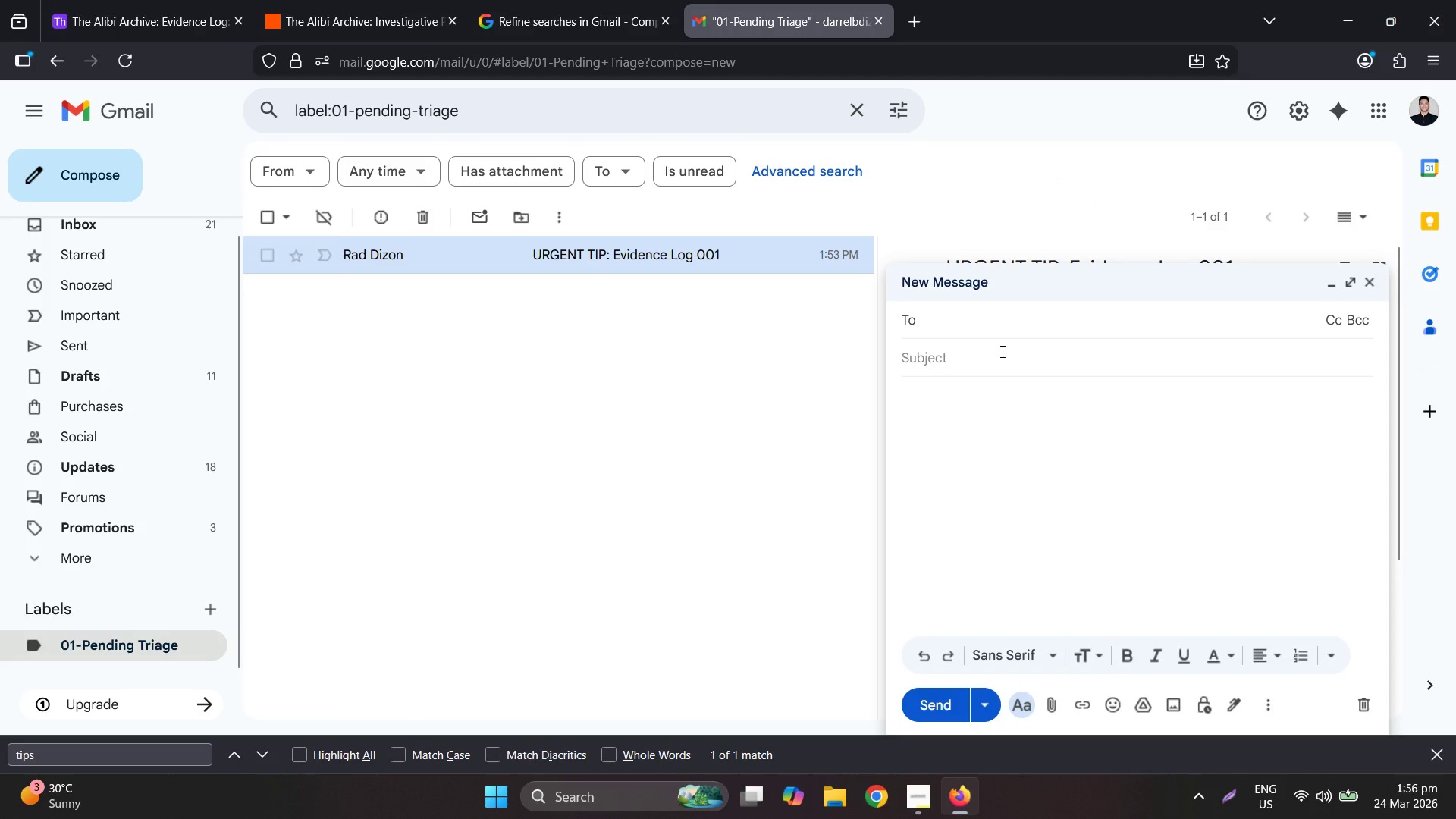 
type(da)
 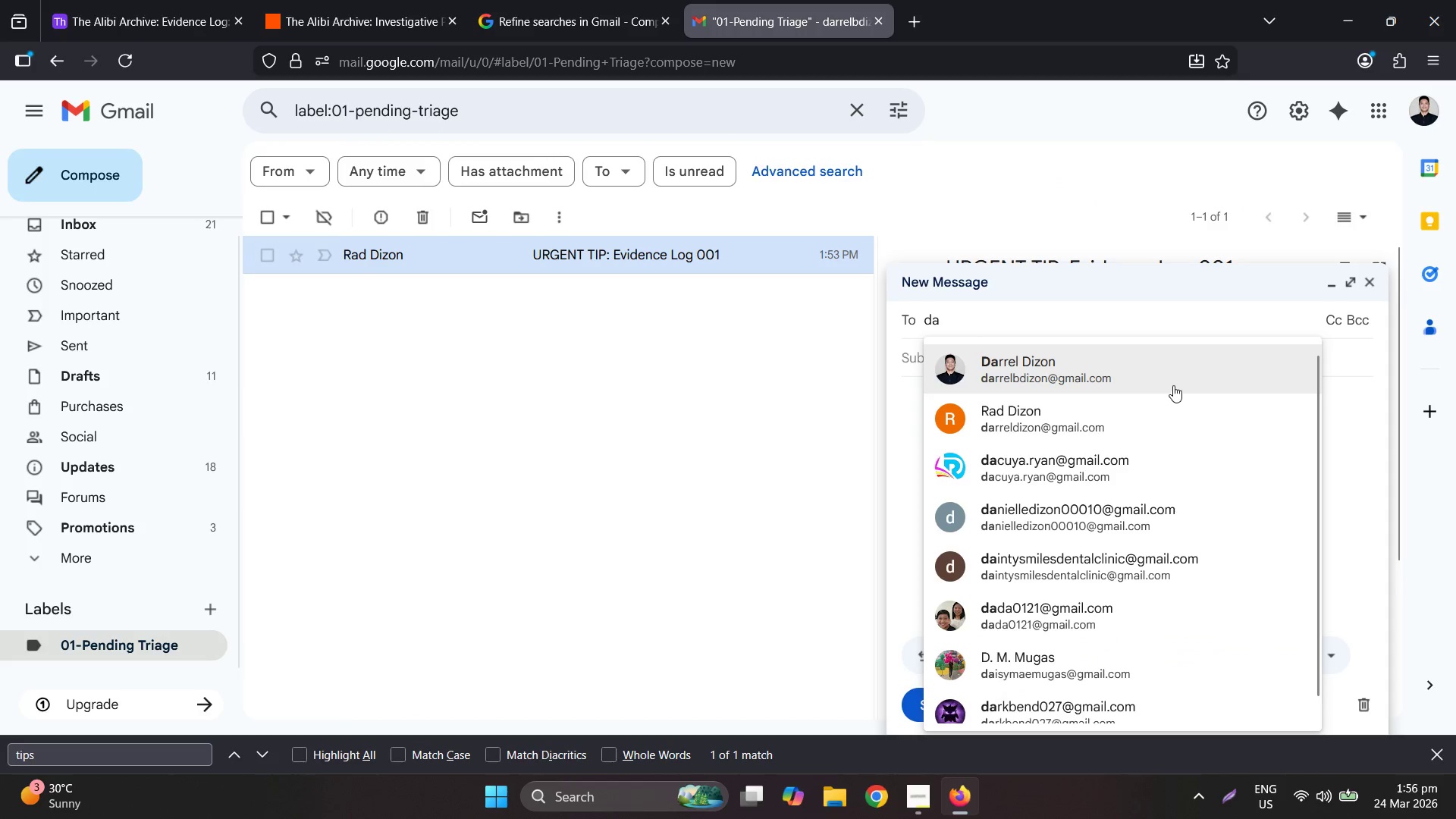 
double_click([1052, 441])
 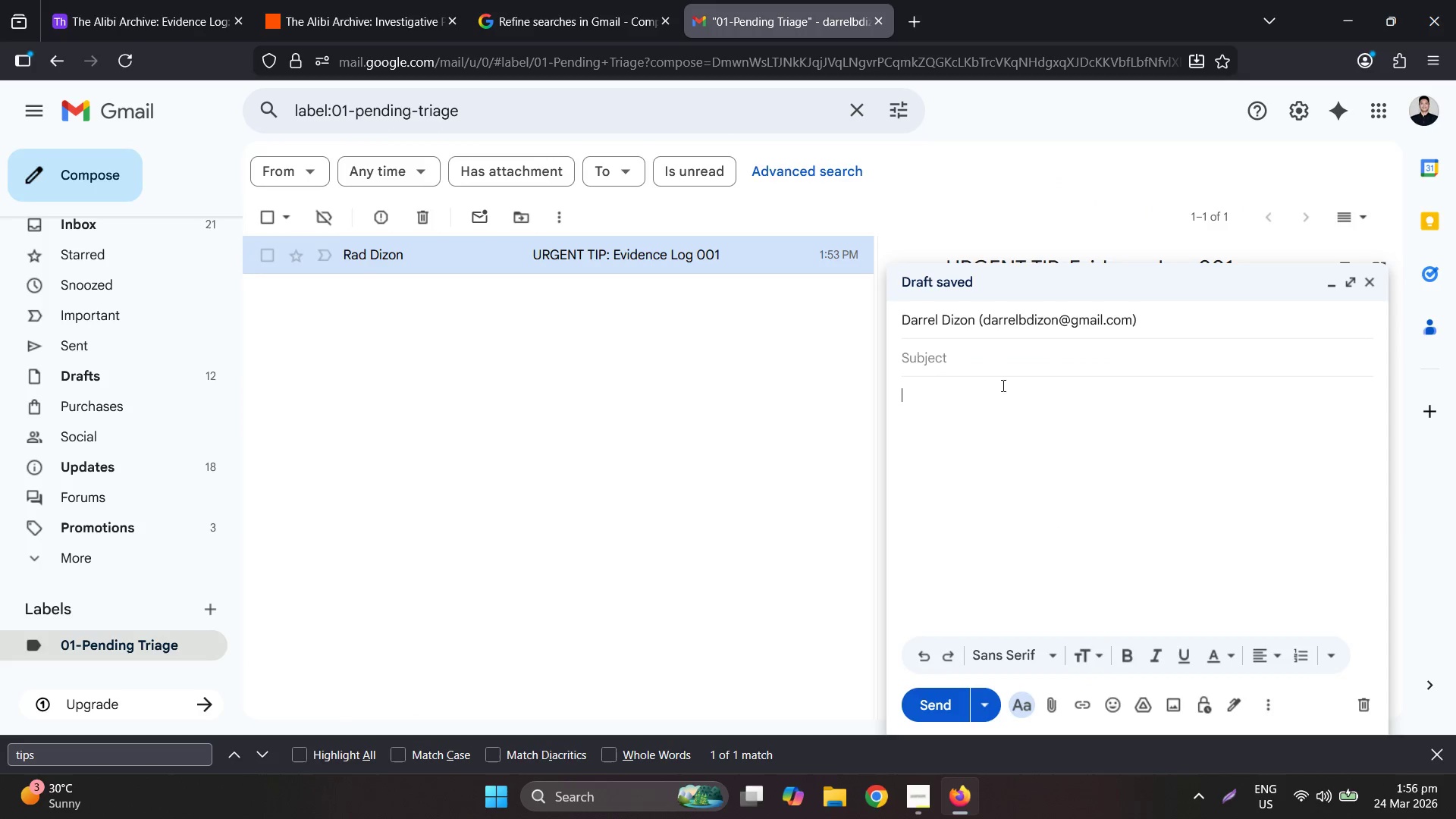 
triple_click([986, 363])
 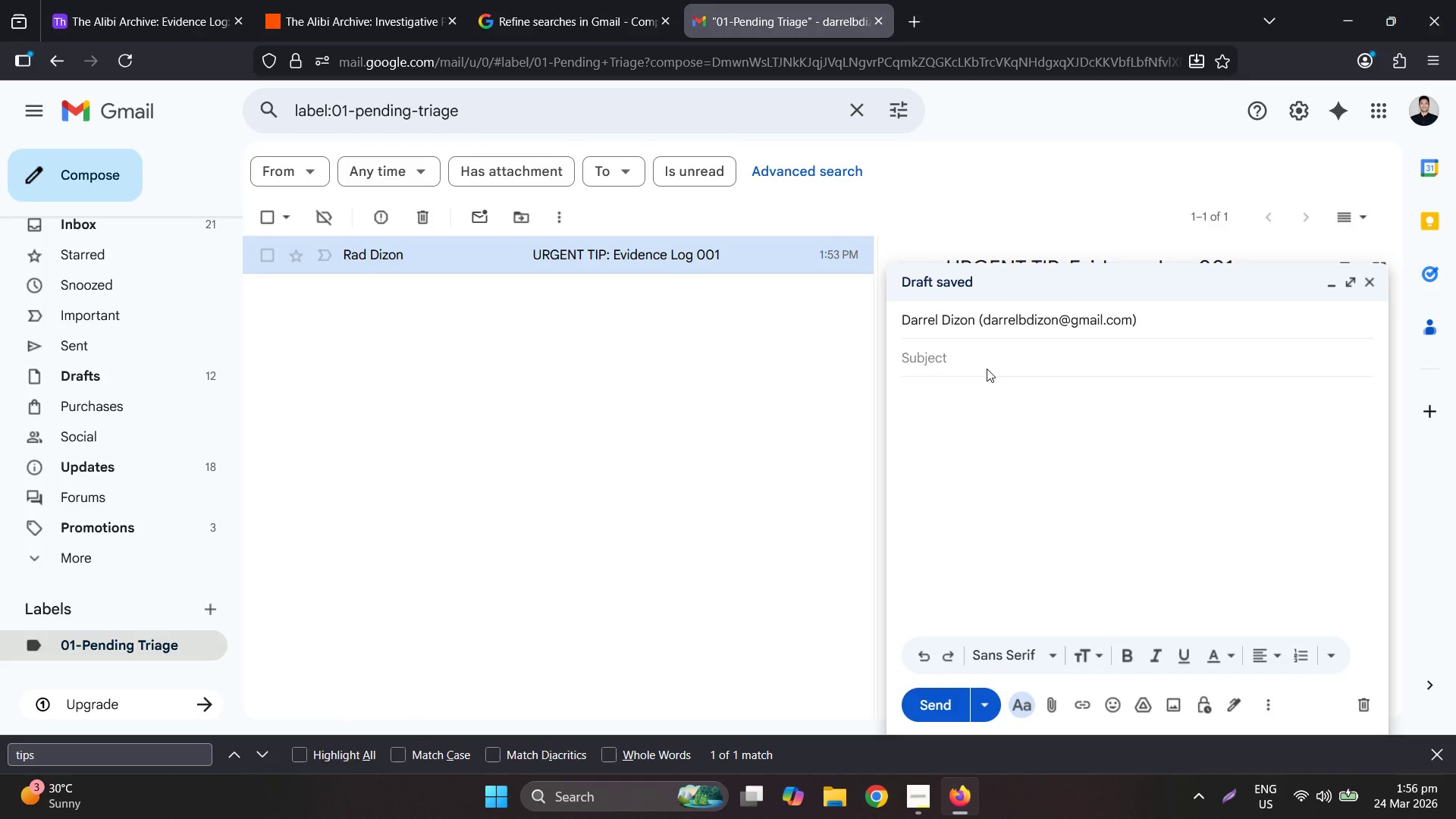 
type(URGENT: Corporate NDA Voi)
key(Backspace)
key(Backspace)
type(iolation)
key(Tab)
type(T)
key(Backspace)
type(I am a forne)
key(Backspace)
key(Backspace)
type(mer office lce)
key(Backspace)
key(Backspace)
key(Backspace)
type(clerk,)
key(Backspace)
type(. Ih)
key(Backspace)
type( have the signed NDAs and internal memos proving the 1994 cover-up. I am afreain)
key(Backspace)
type(d)
key(Backspace)
key(Backspace)
key(Backspace)
key(Backspace)
type(ar)
key(Backspace)
type(id for my job. Please contact me sercu)
key(Backspace)
key(Backspace)
key(Backspace)
type(cr)
key(Backspace)
type(urelt)
key(Backspace)
type(y.)
 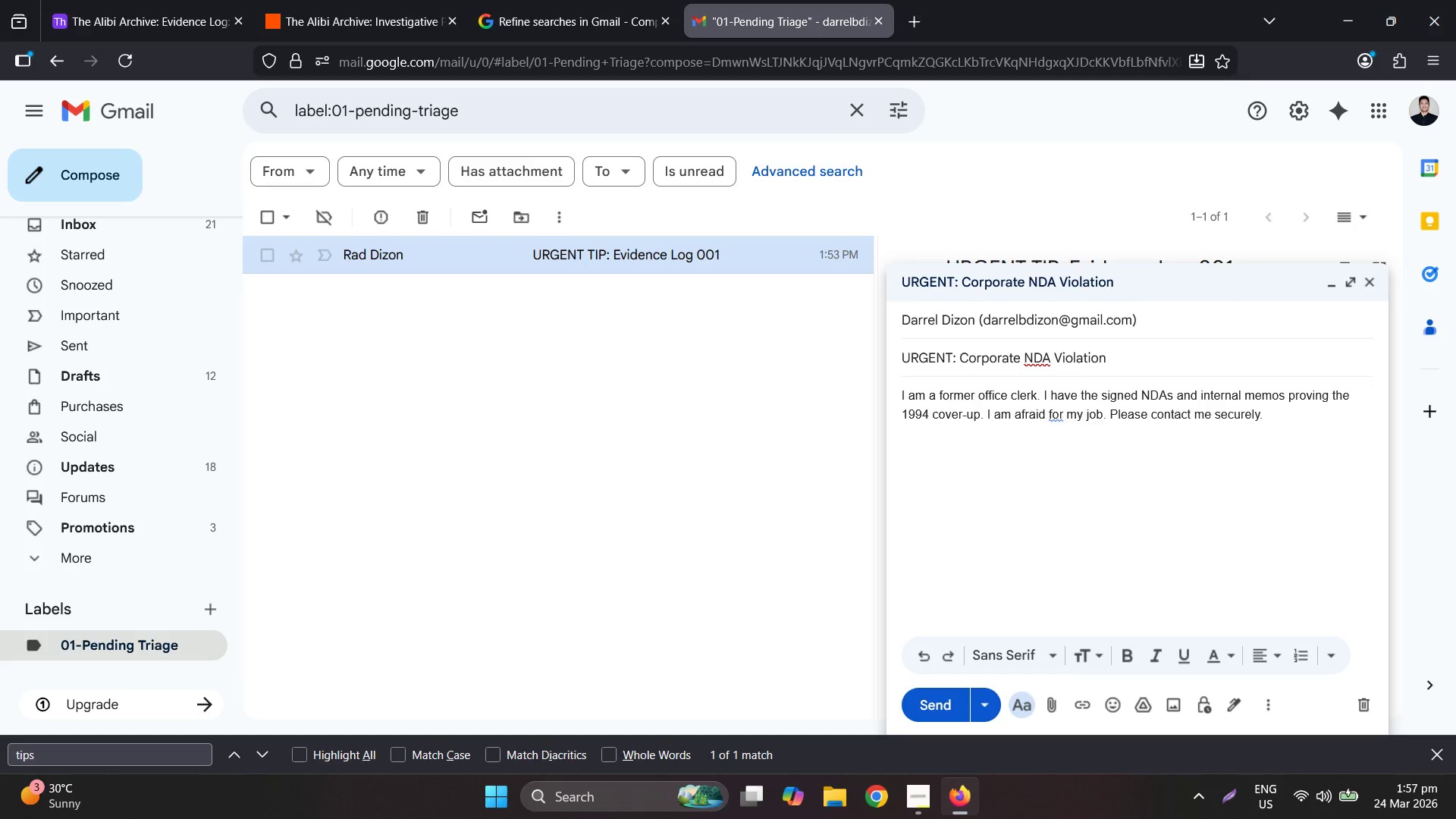 
left_click([942, 699])
 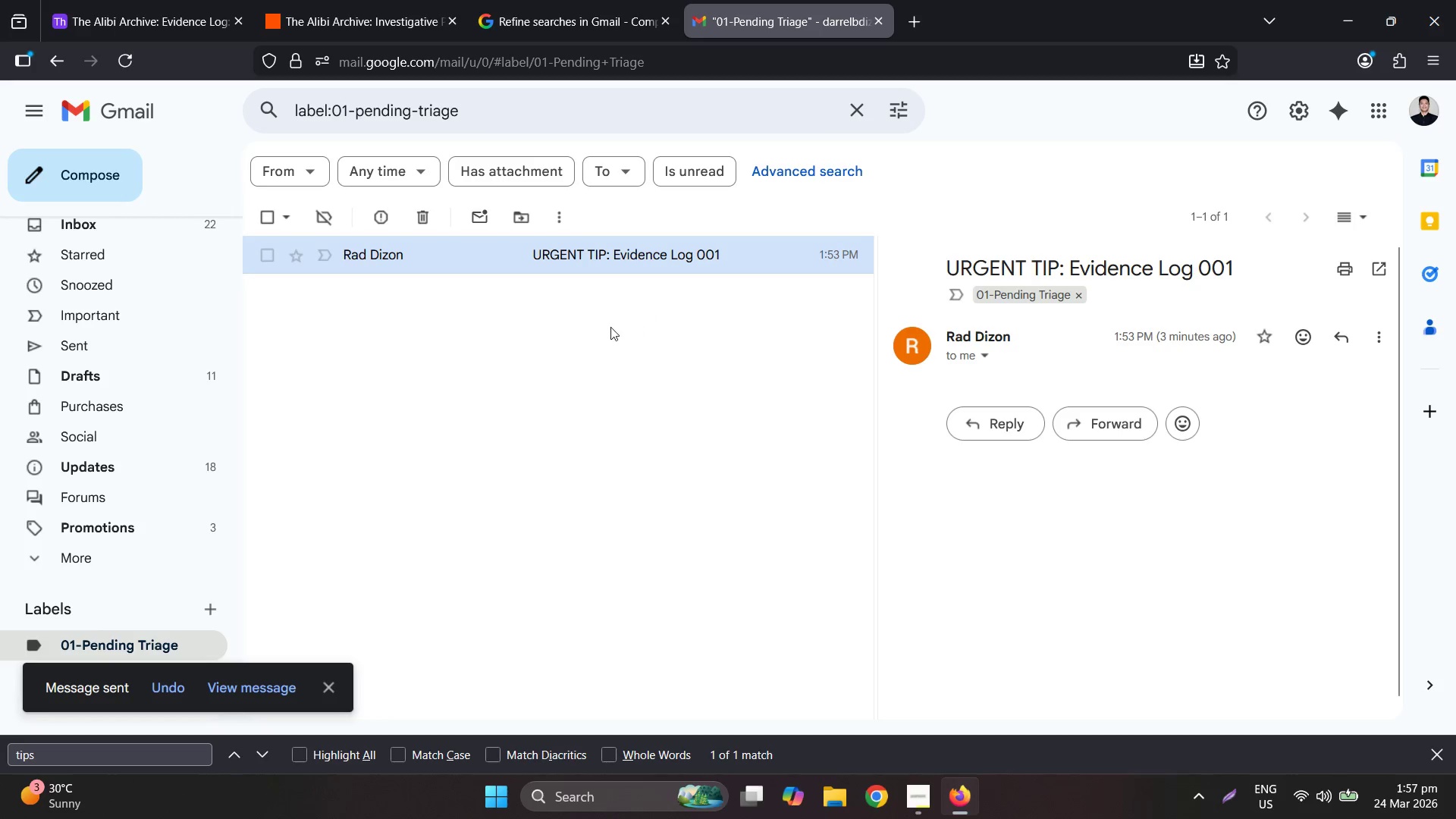 
left_click([97, 641])
 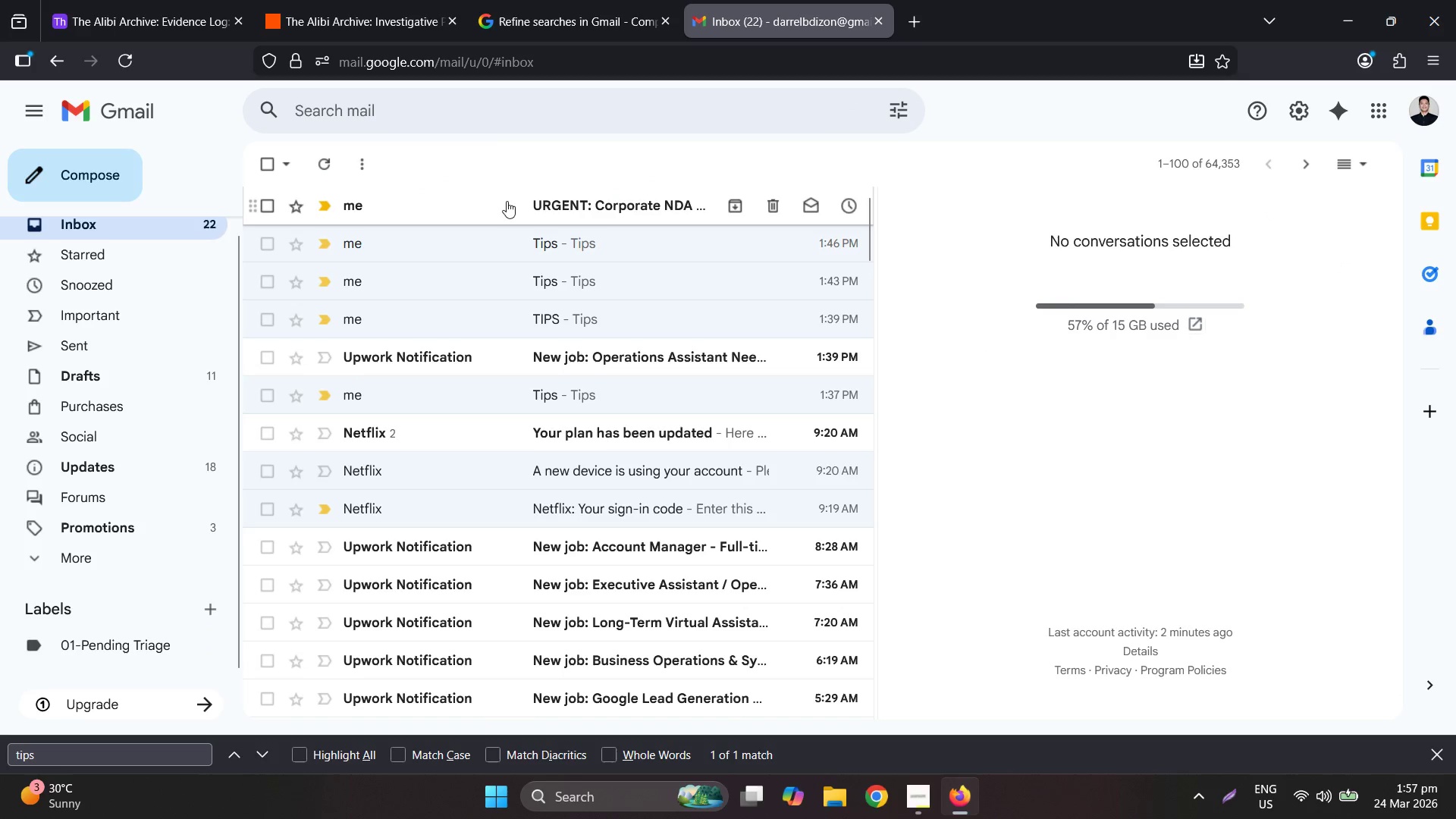 
left_click([529, 198])
 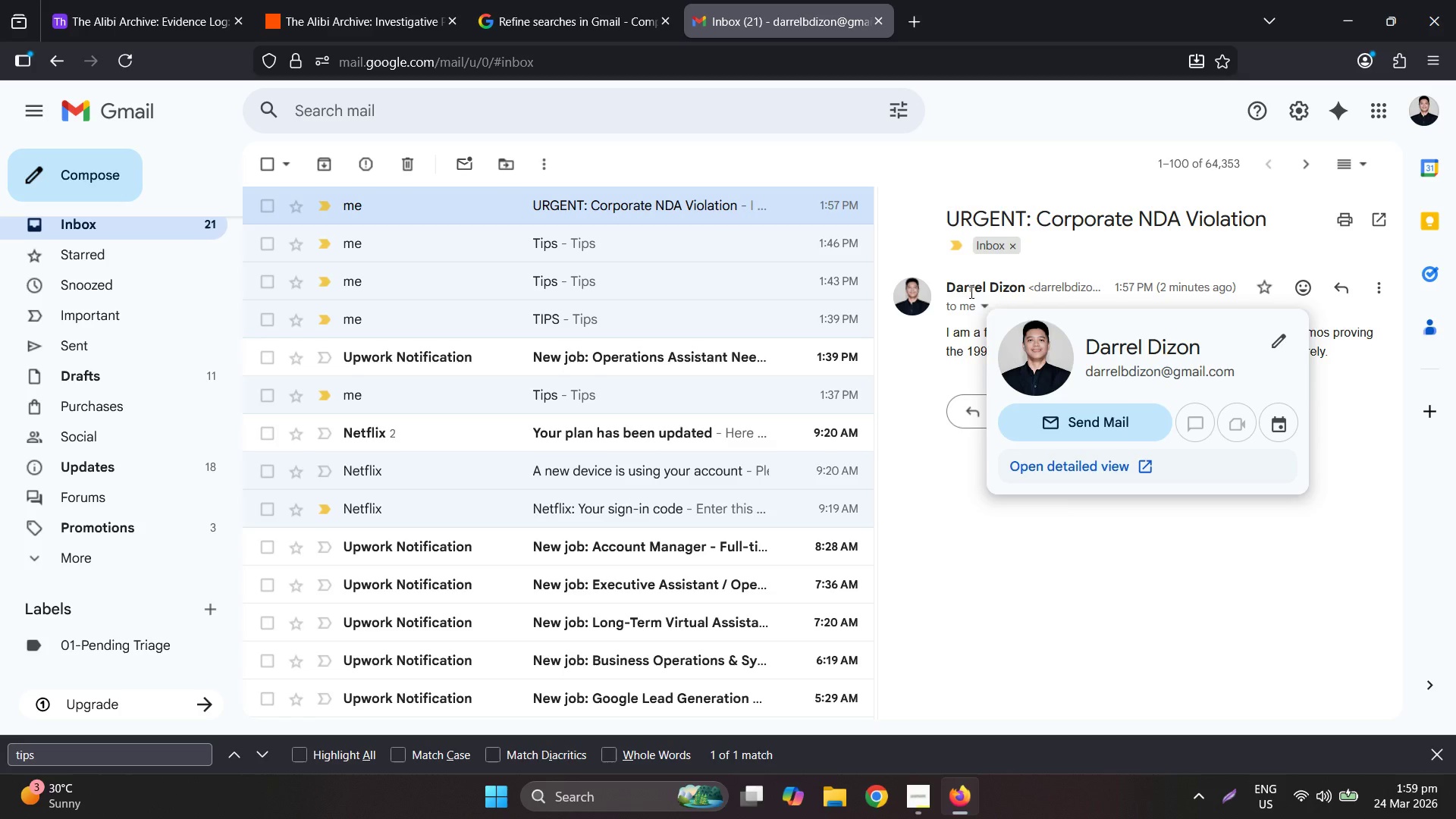 
wait(157.15)
 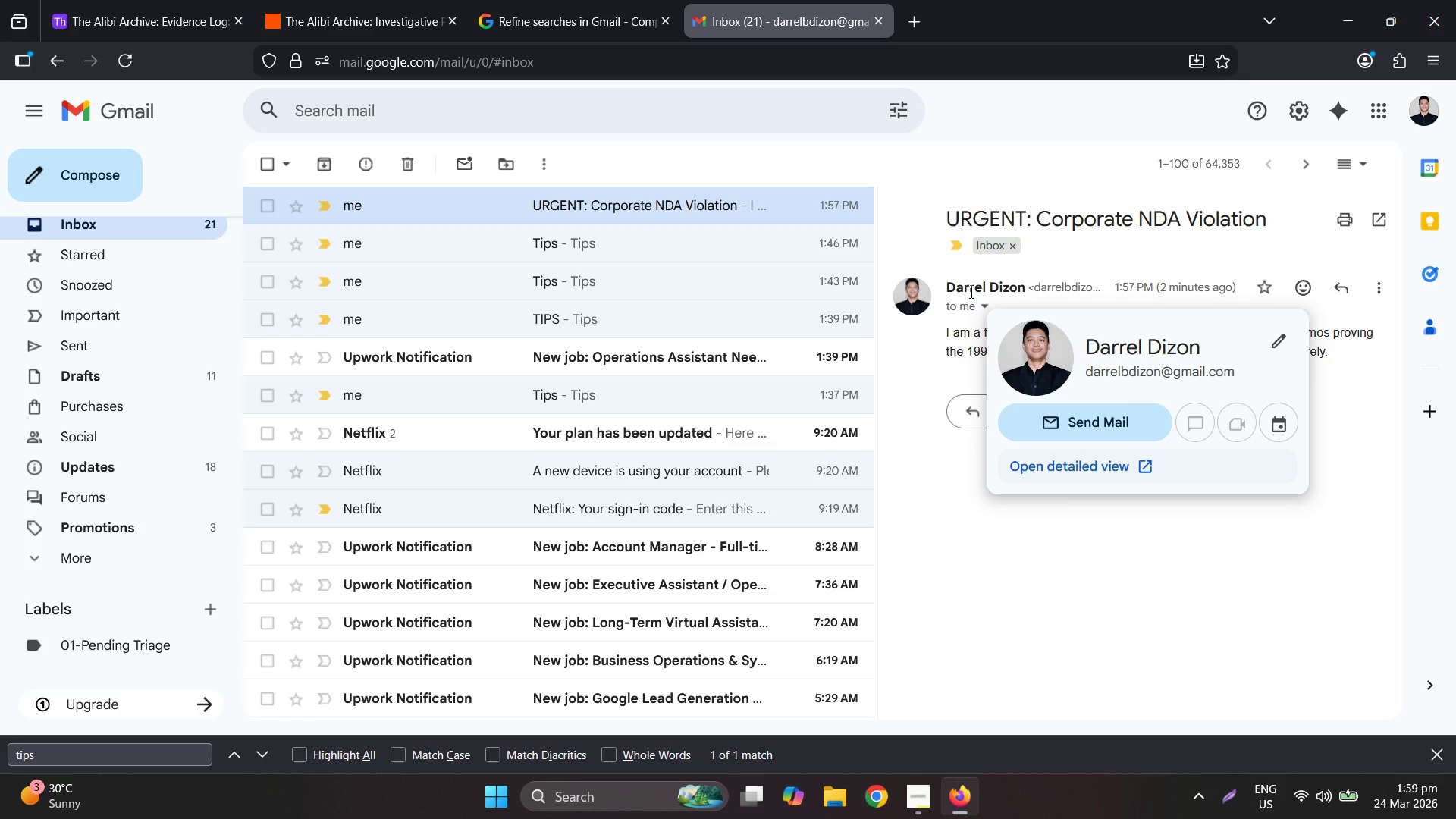 
mouse_move([690, 276])
 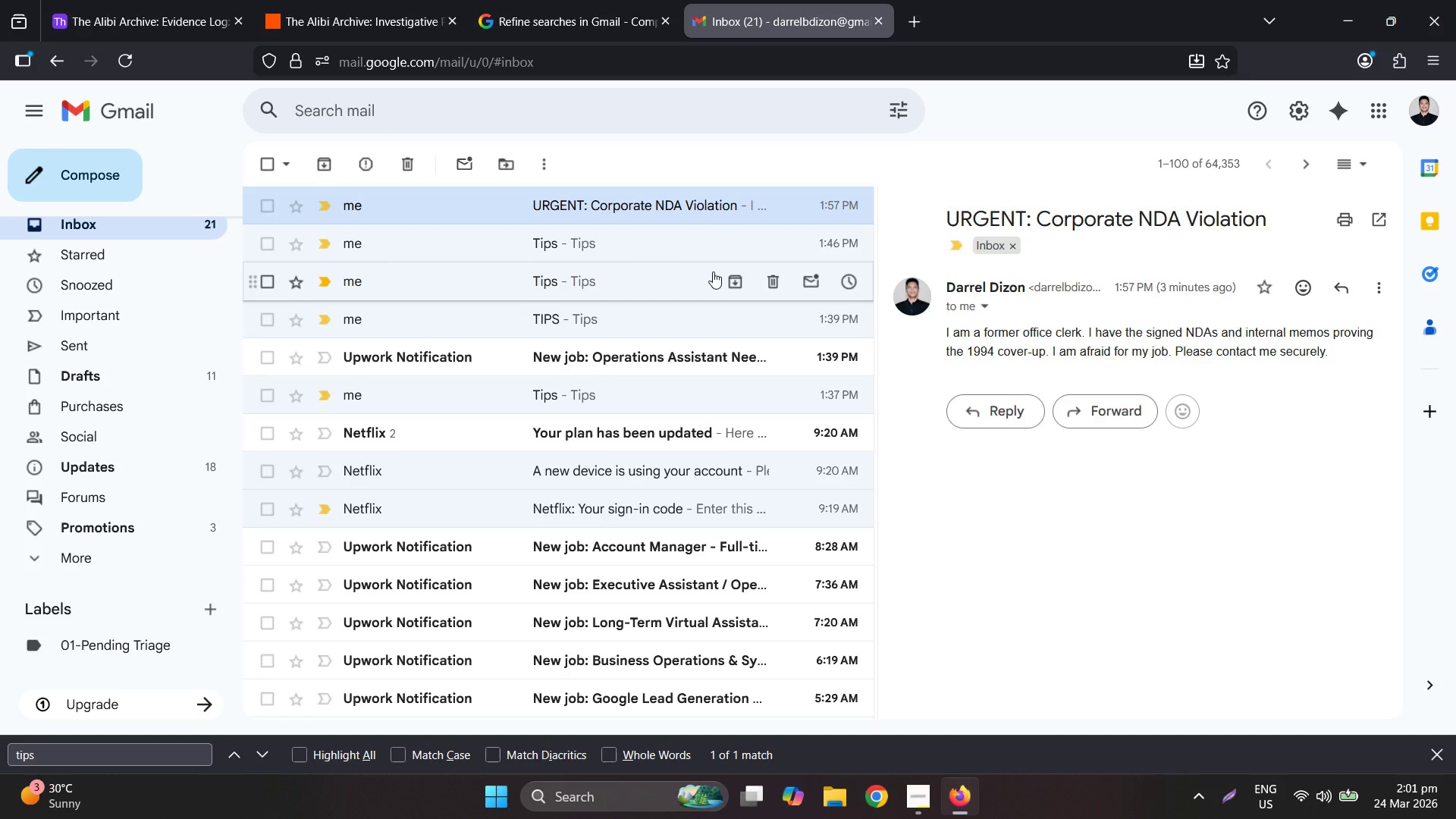 
wait(74.28)
 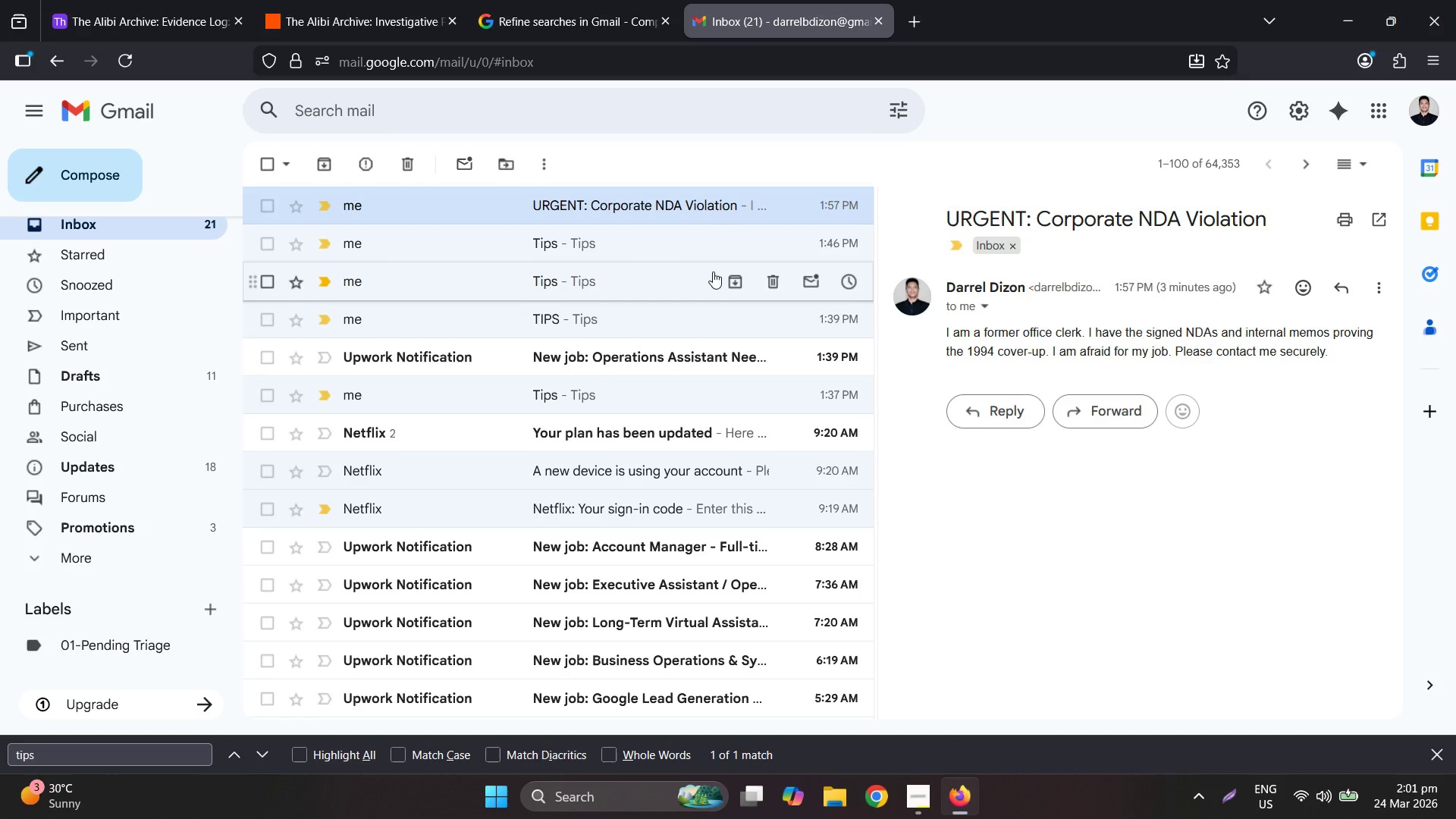 
mouse_move([400, 15])
 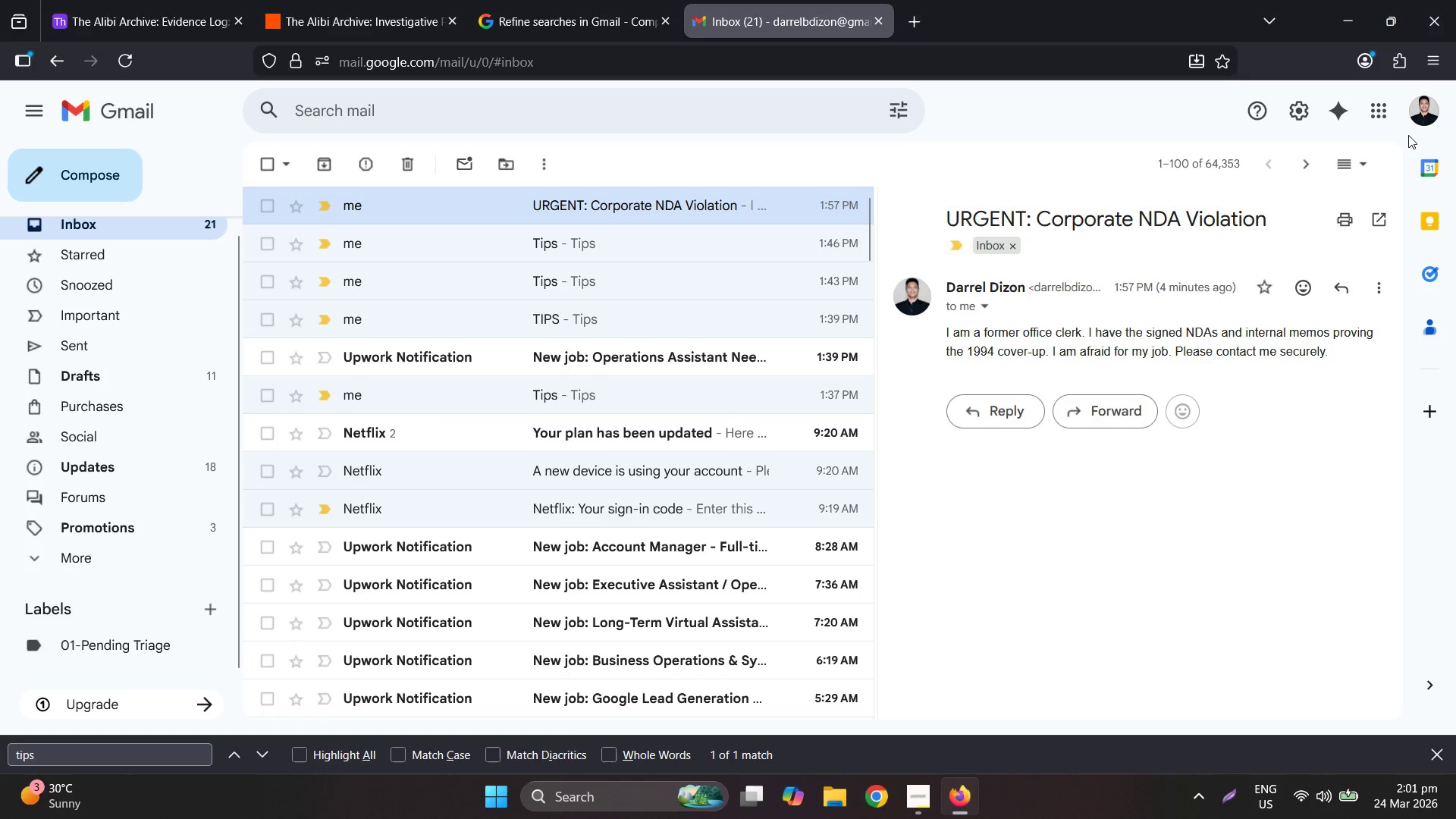 
mouse_move([1304, 118])
 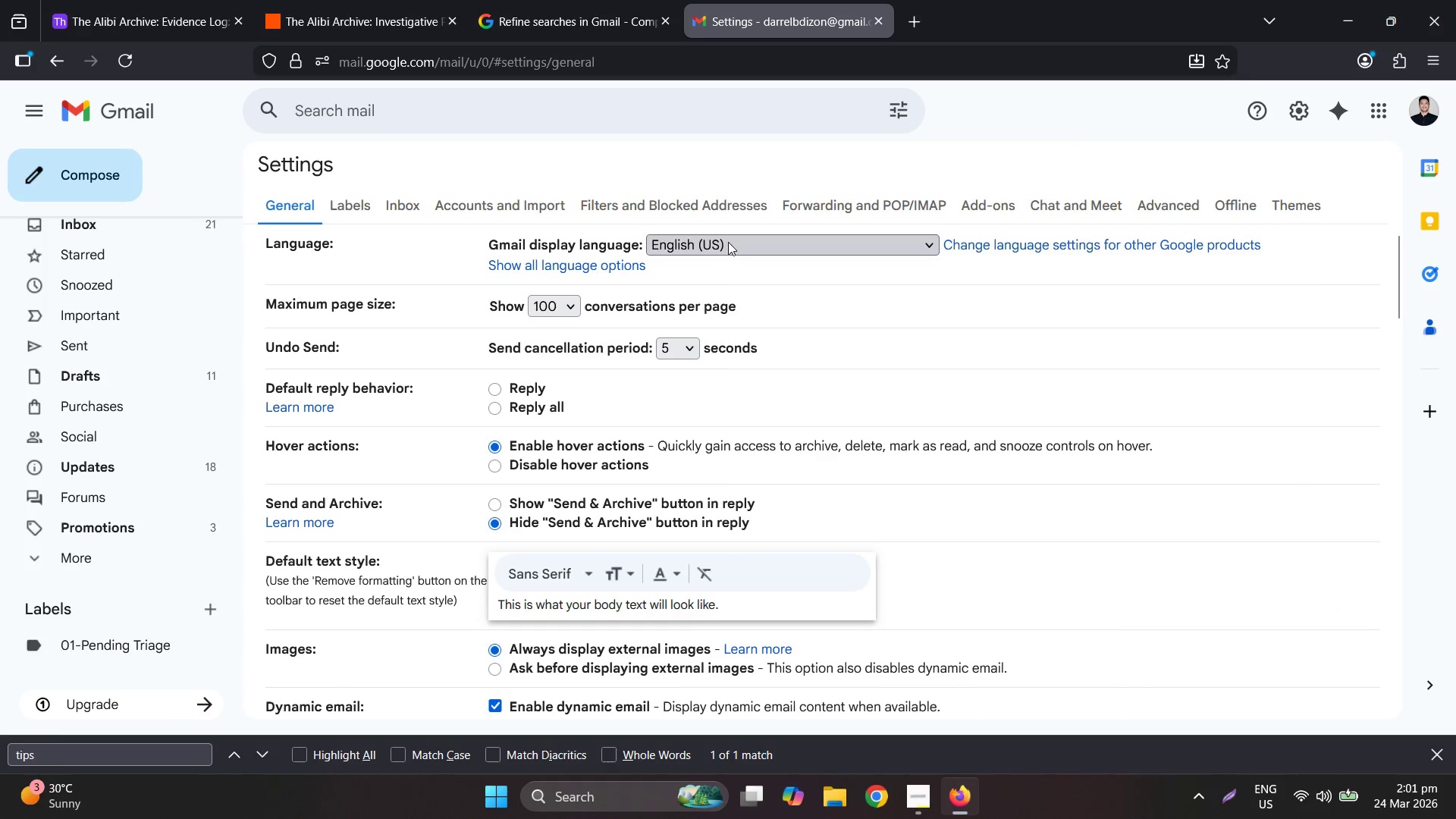 
mouse_move([377, 214])
 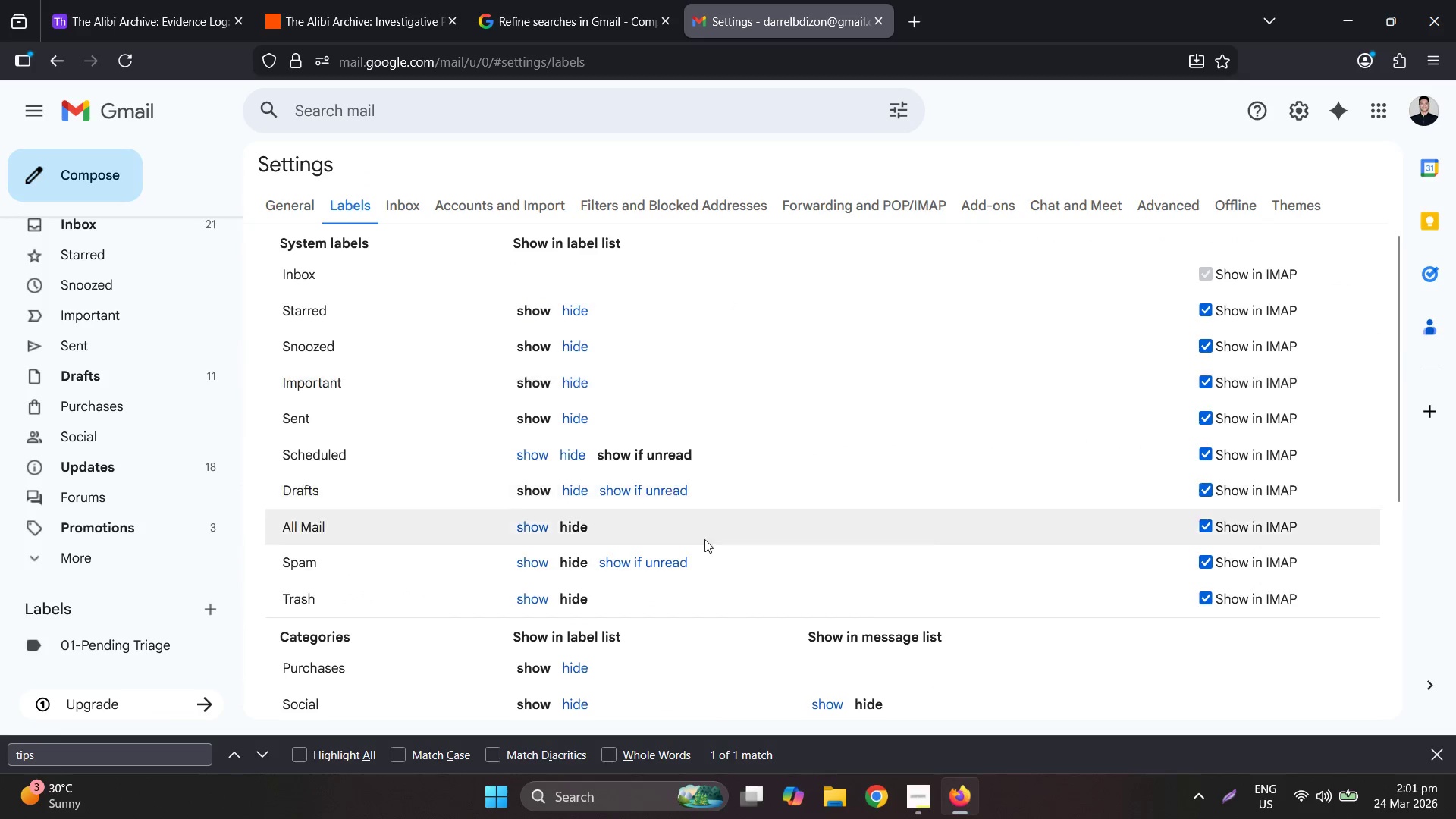 
scroll: coordinate [709, 546], scroll_direction: down, amount: 4.0
 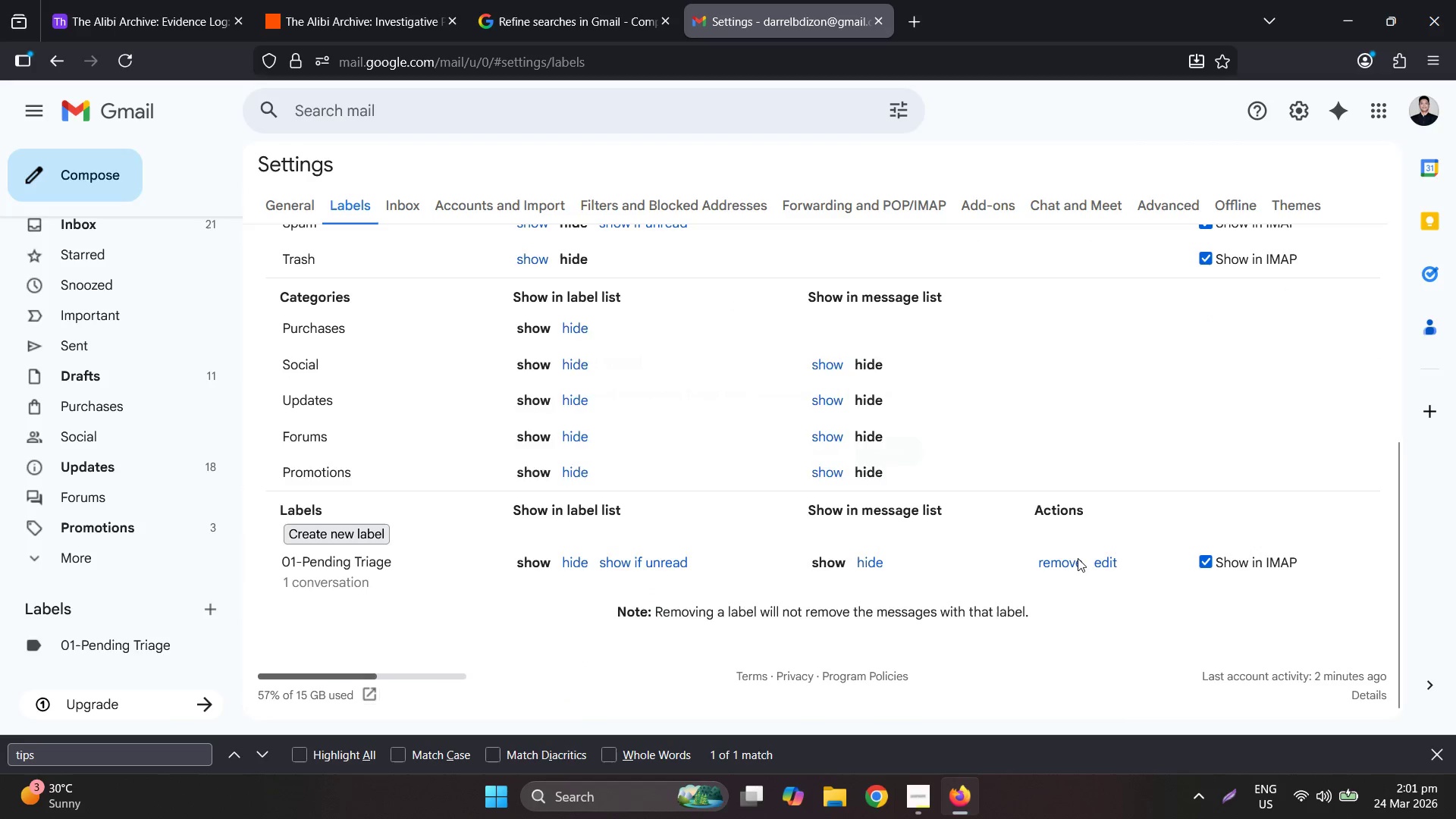 
left_click([931, 444])
 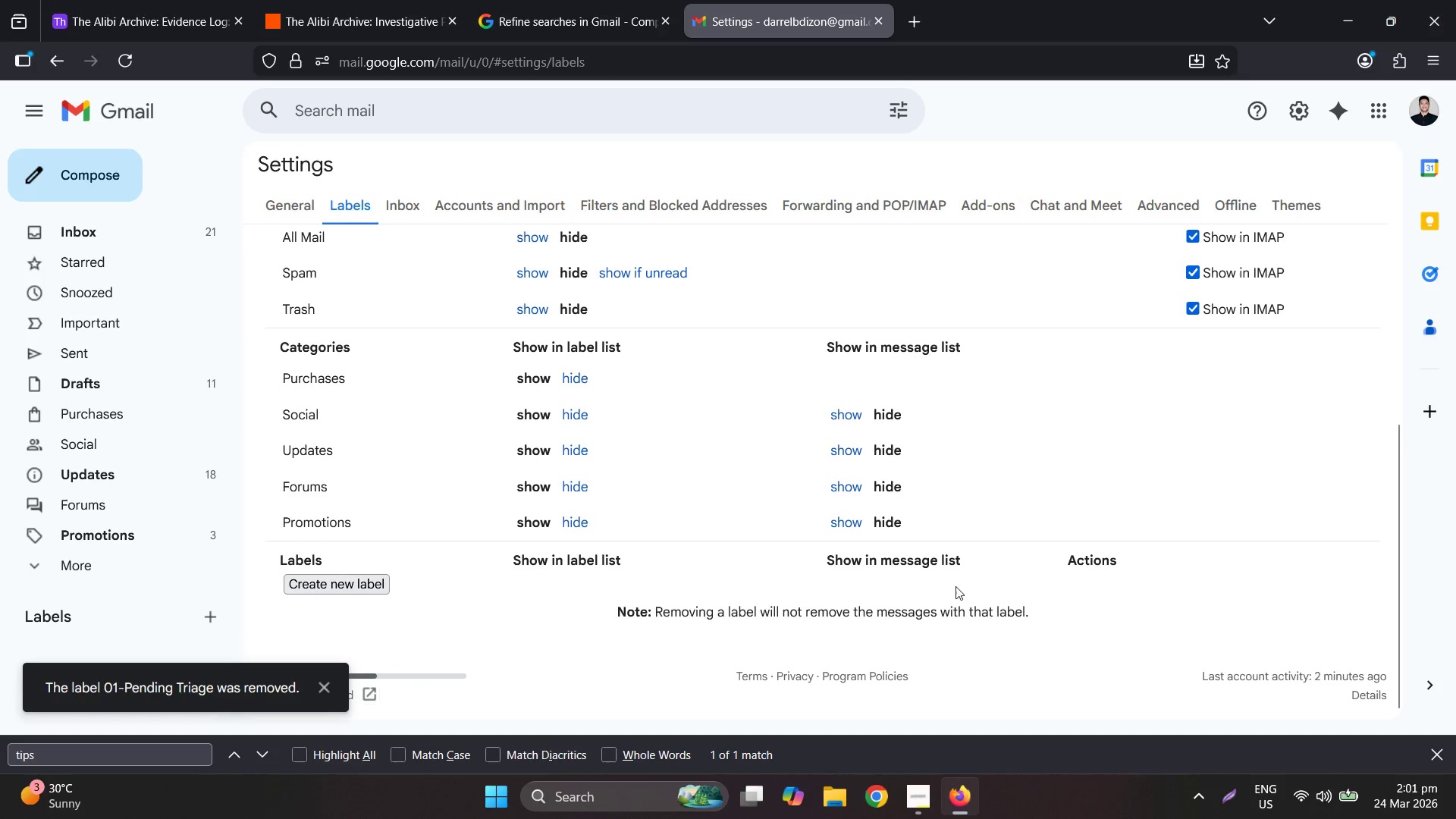 
scroll: coordinate [581, 381], scroll_direction: up, amount: 6.0
 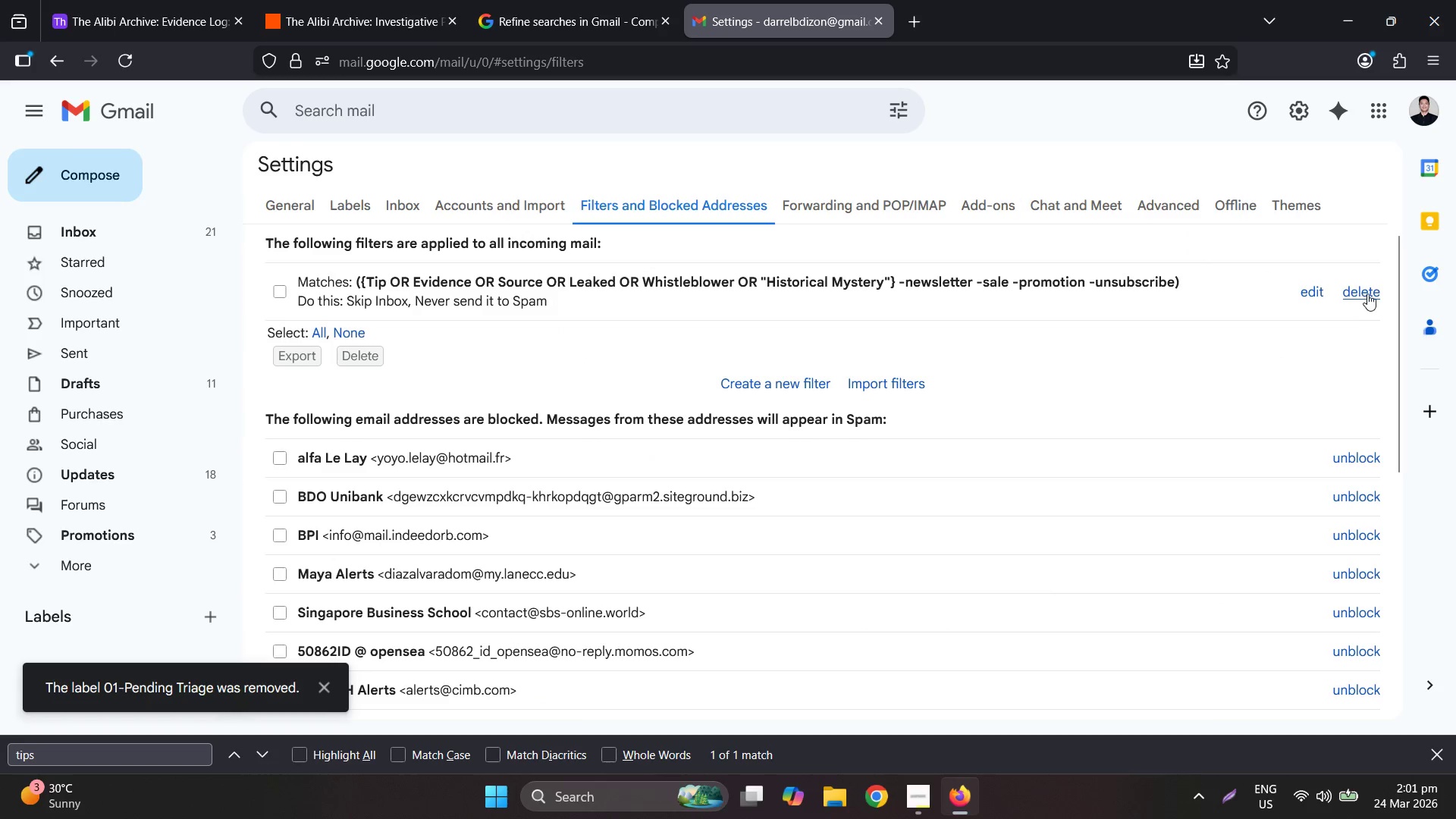 
left_click([792, 458])
 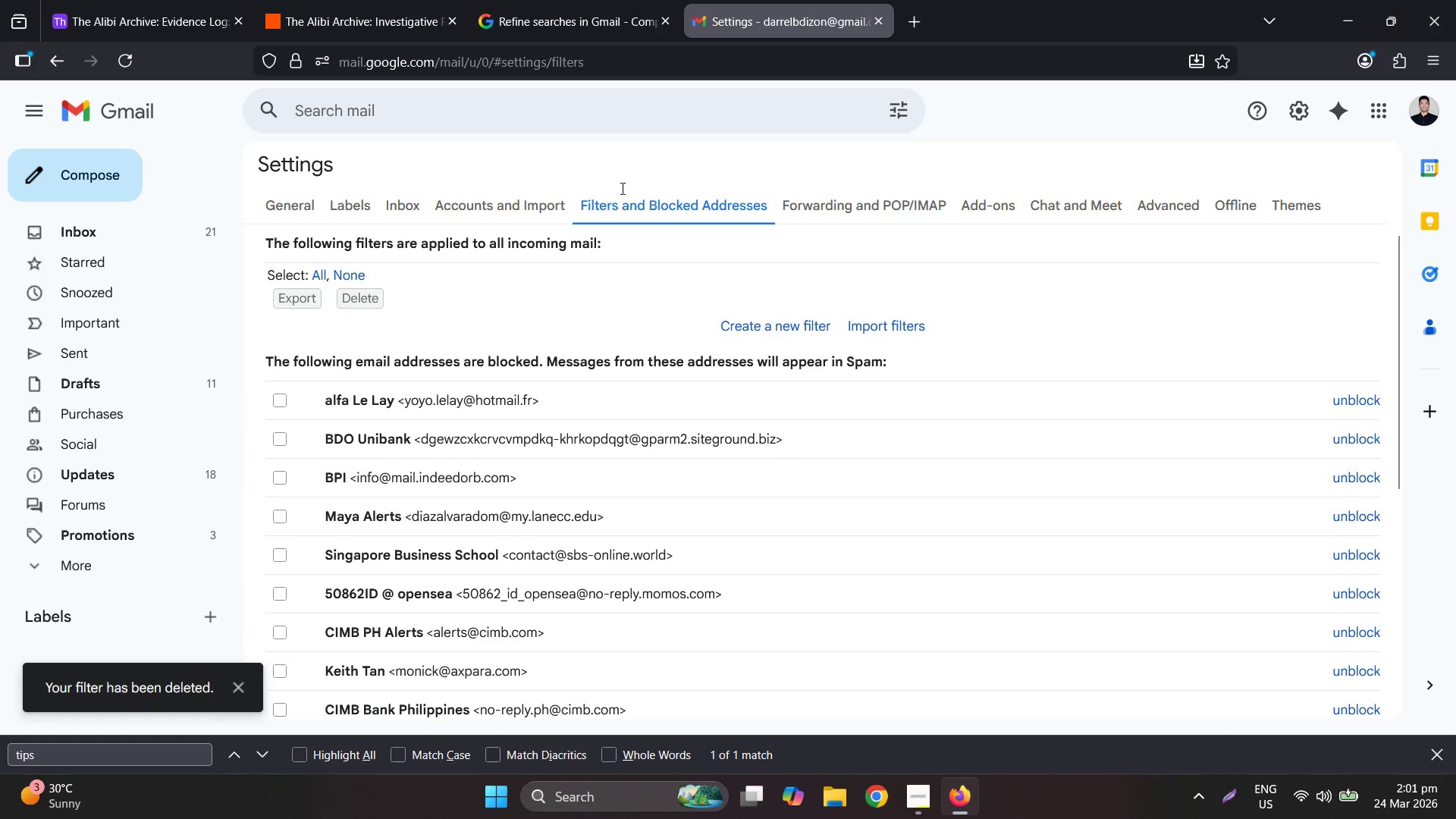 
left_click([559, 0])